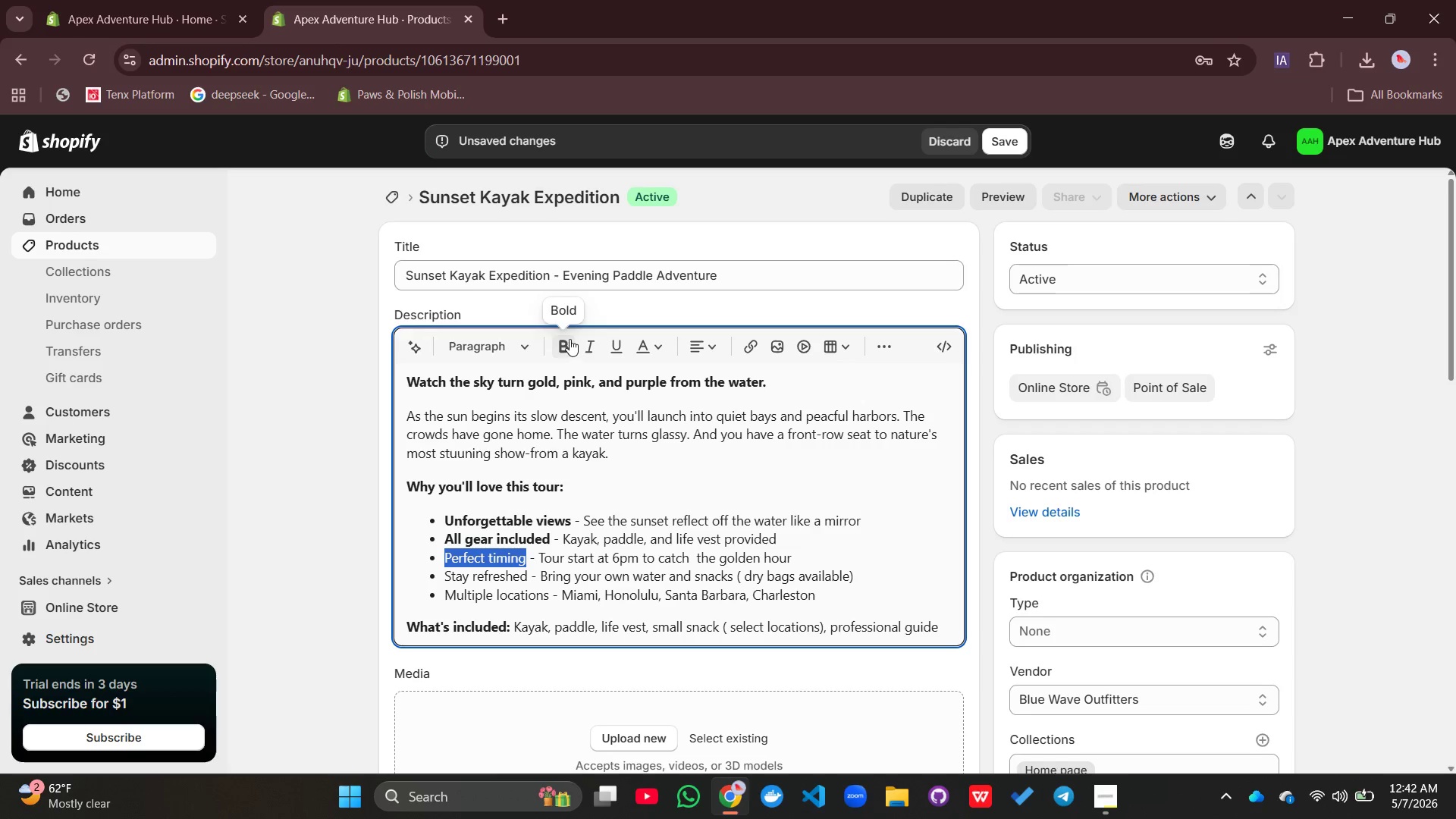 
left_click([570, 337])
 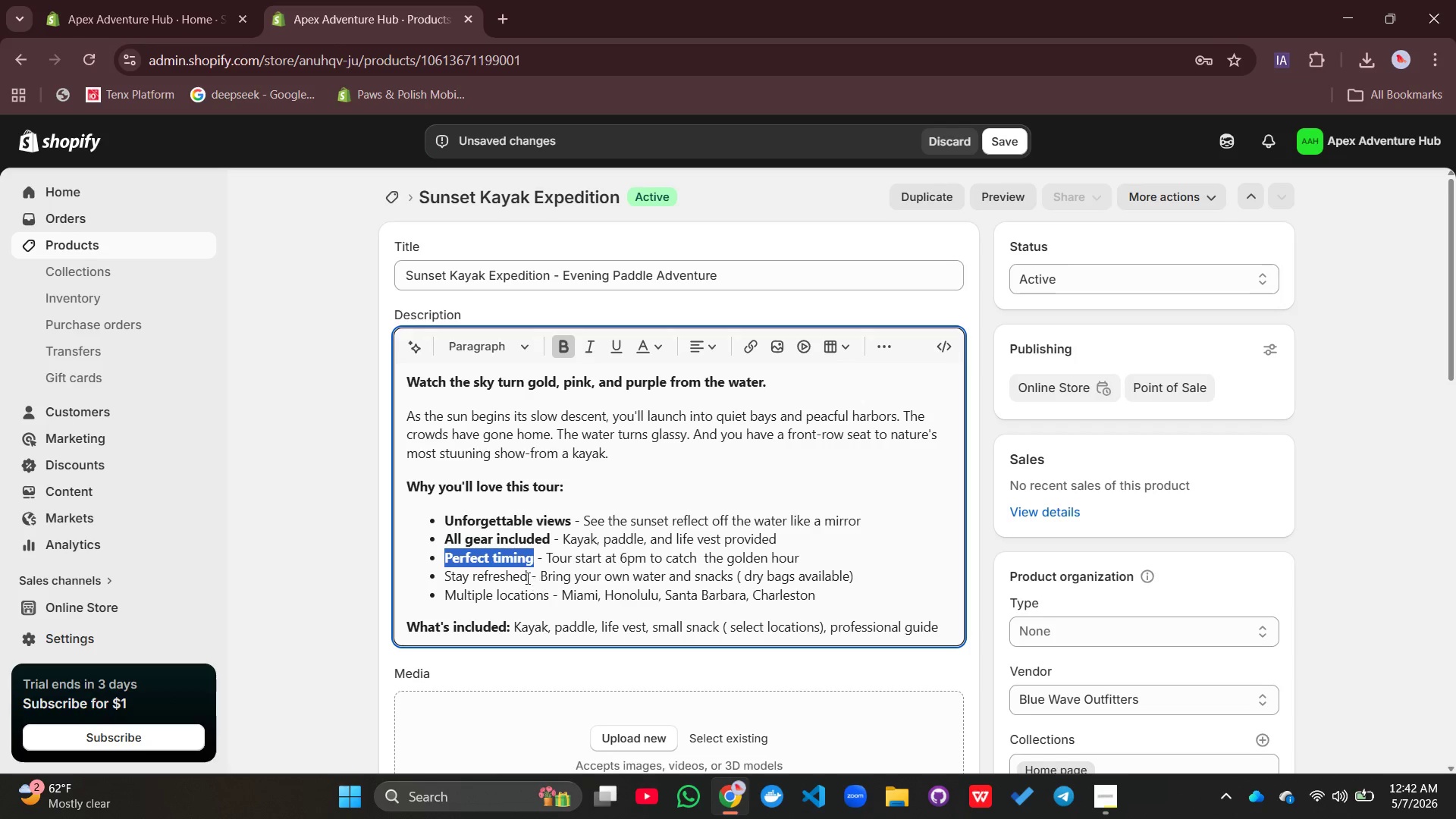 
left_click([524, 576])
 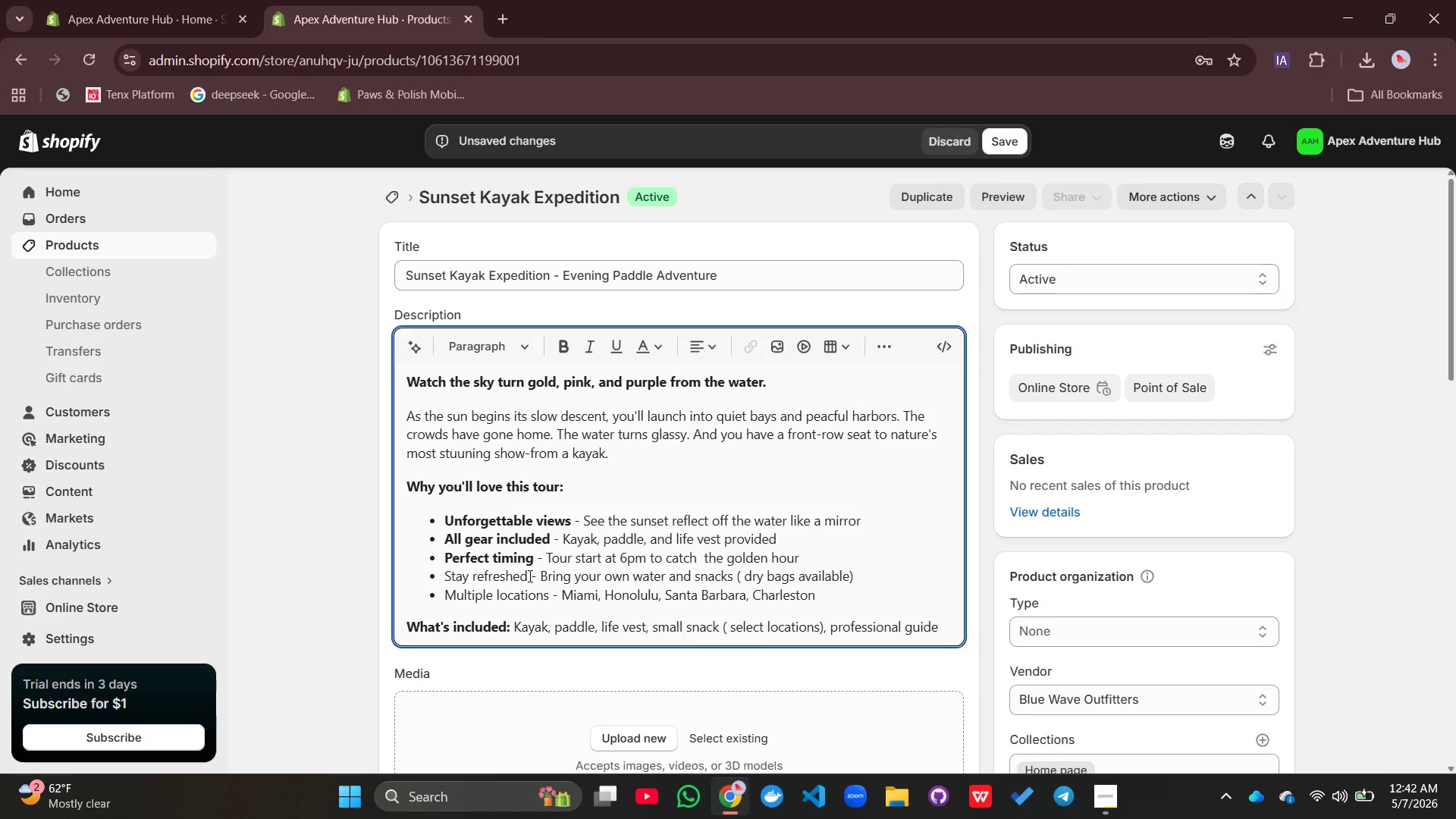 
left_click_drag(start_coordinate=[529, 576], to_coordinate=[432, 582])
 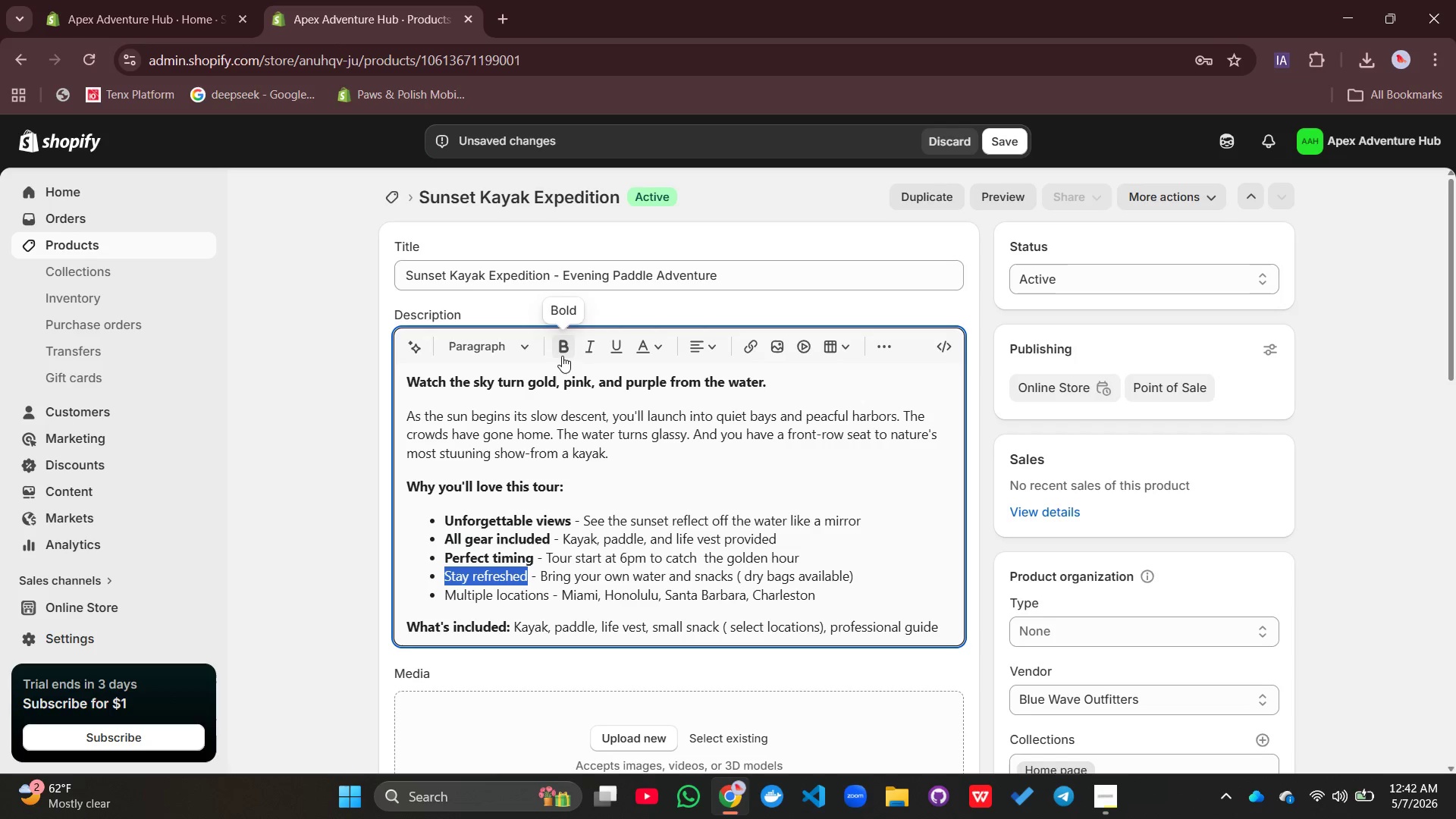 
left_click([561, 354])
 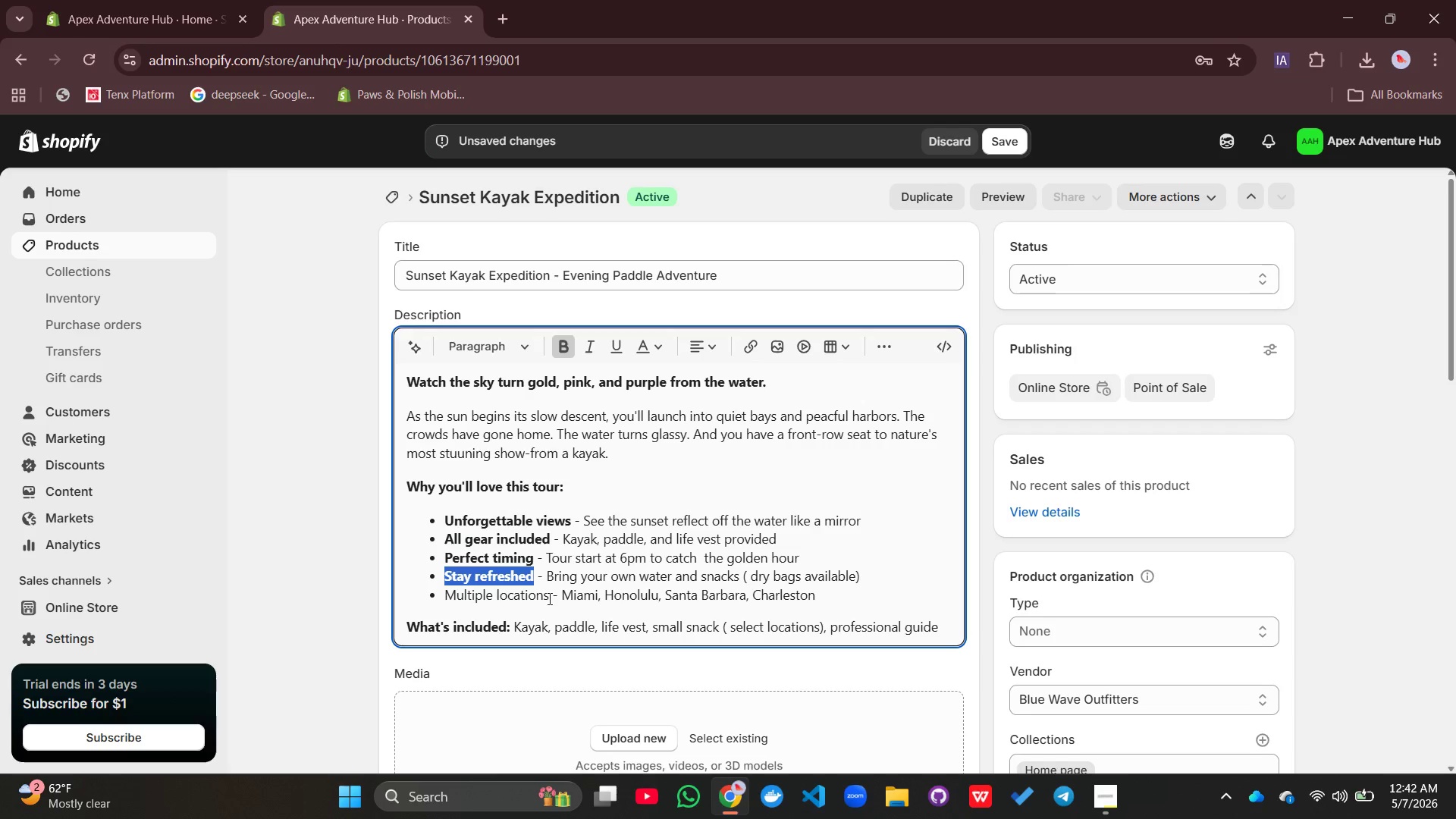 
left_click_drag(start_coordinate=[548, 598], to_coordinate=[445, 595])
 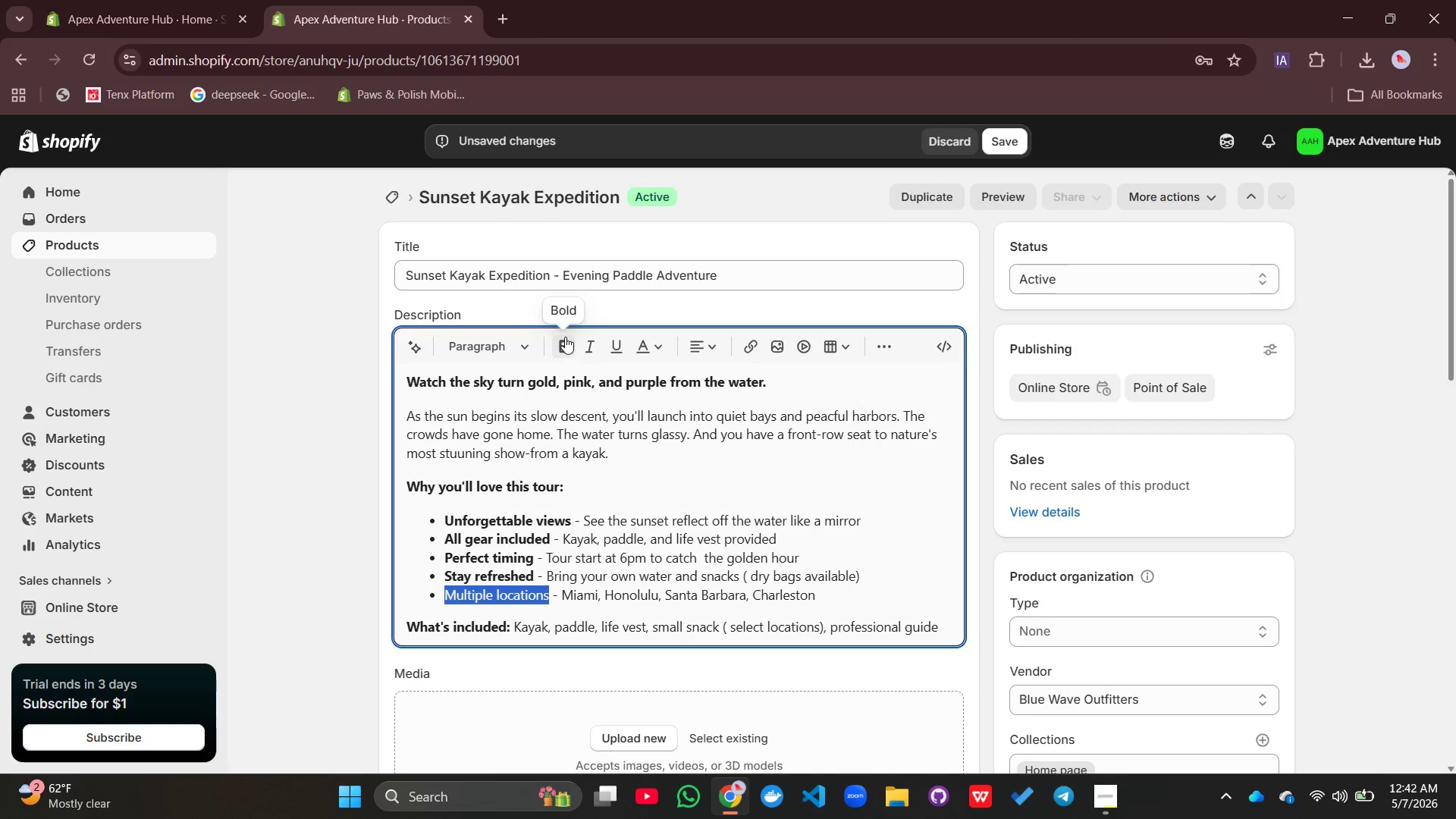 
left_click([565, 337])
 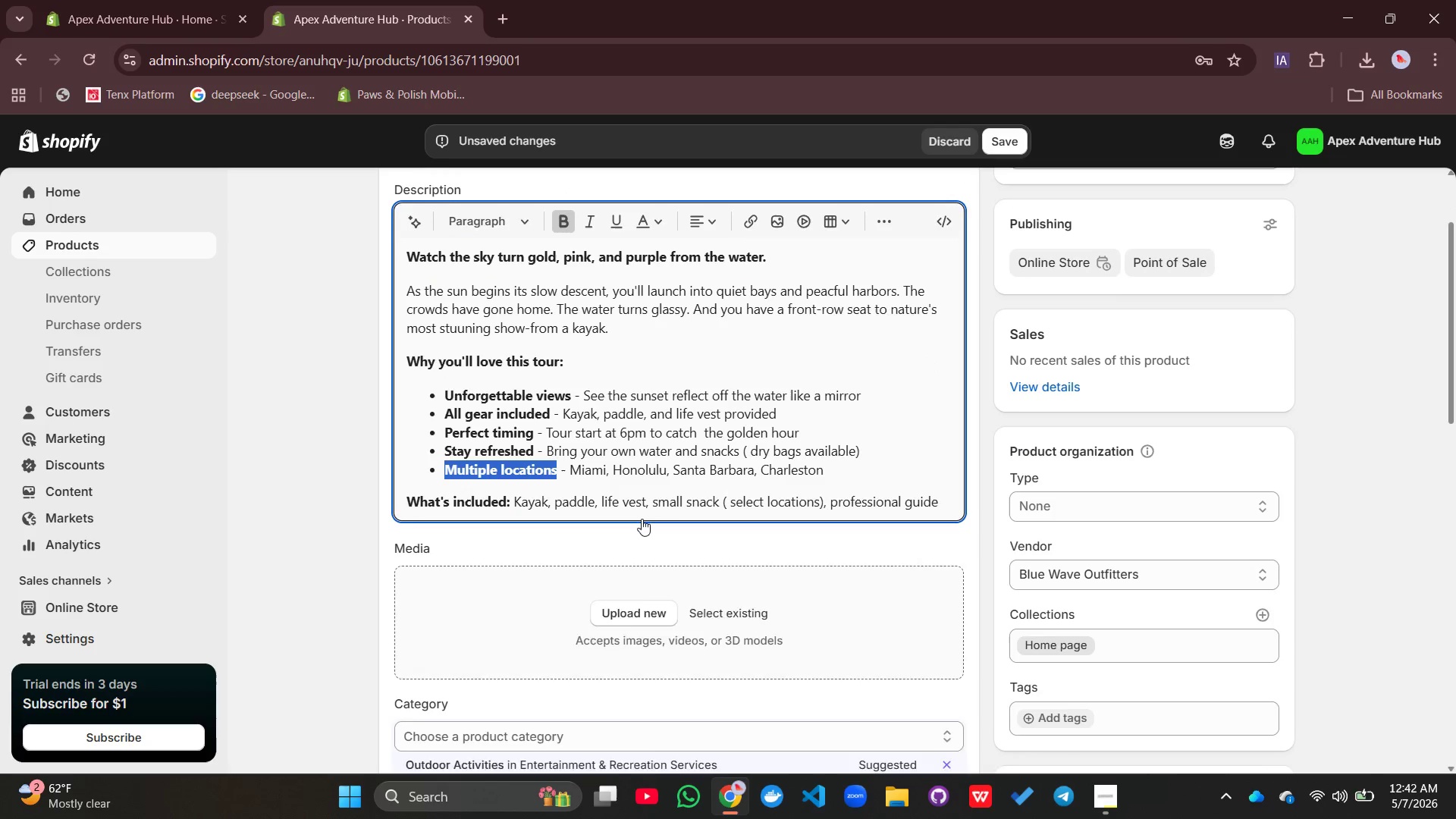 
left_click([625, 601])
 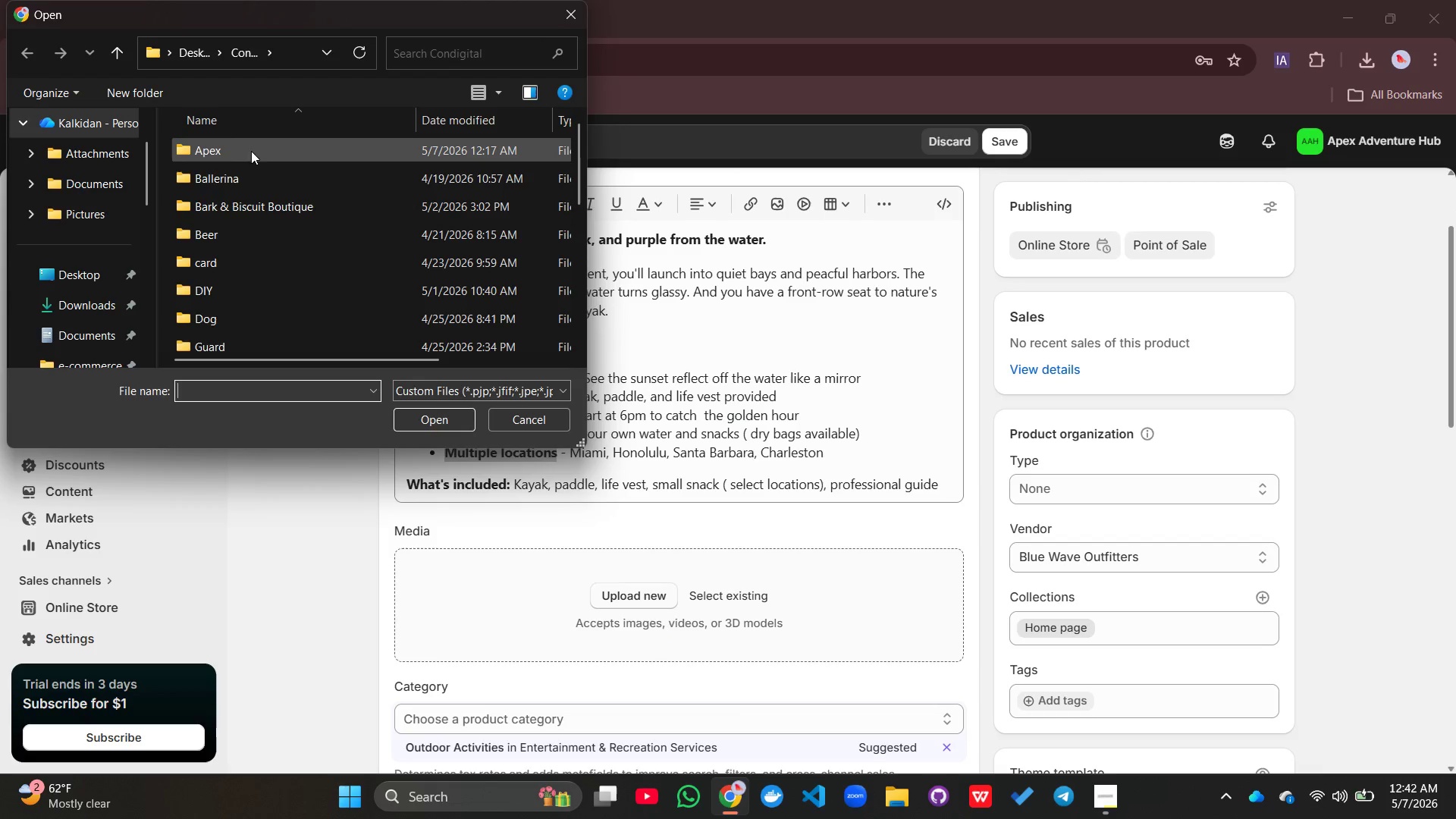 
double_click([239, 140])
 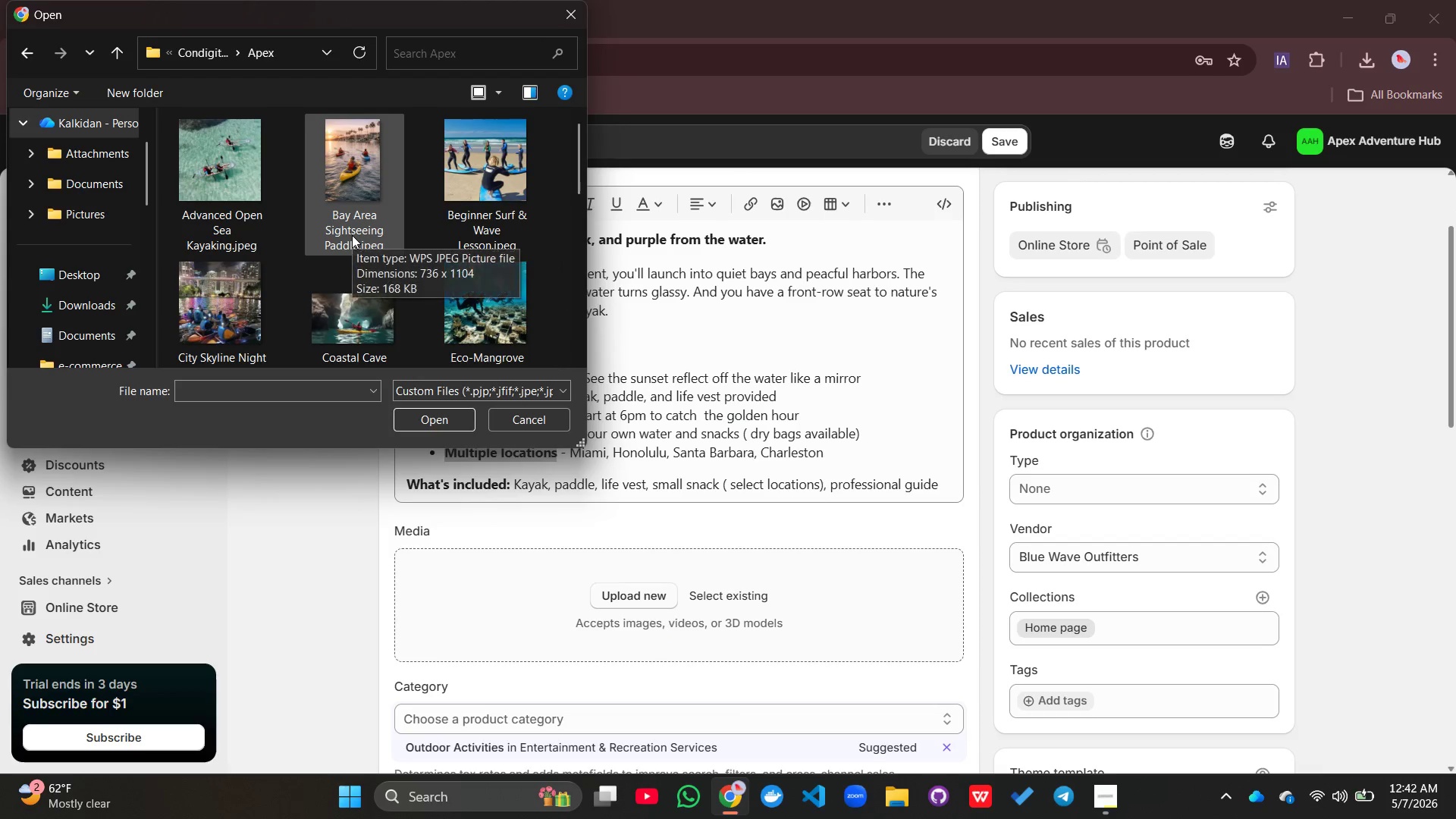 
scroll: coordinate [352, 235], scroll_direction: down, amount: 6.0
 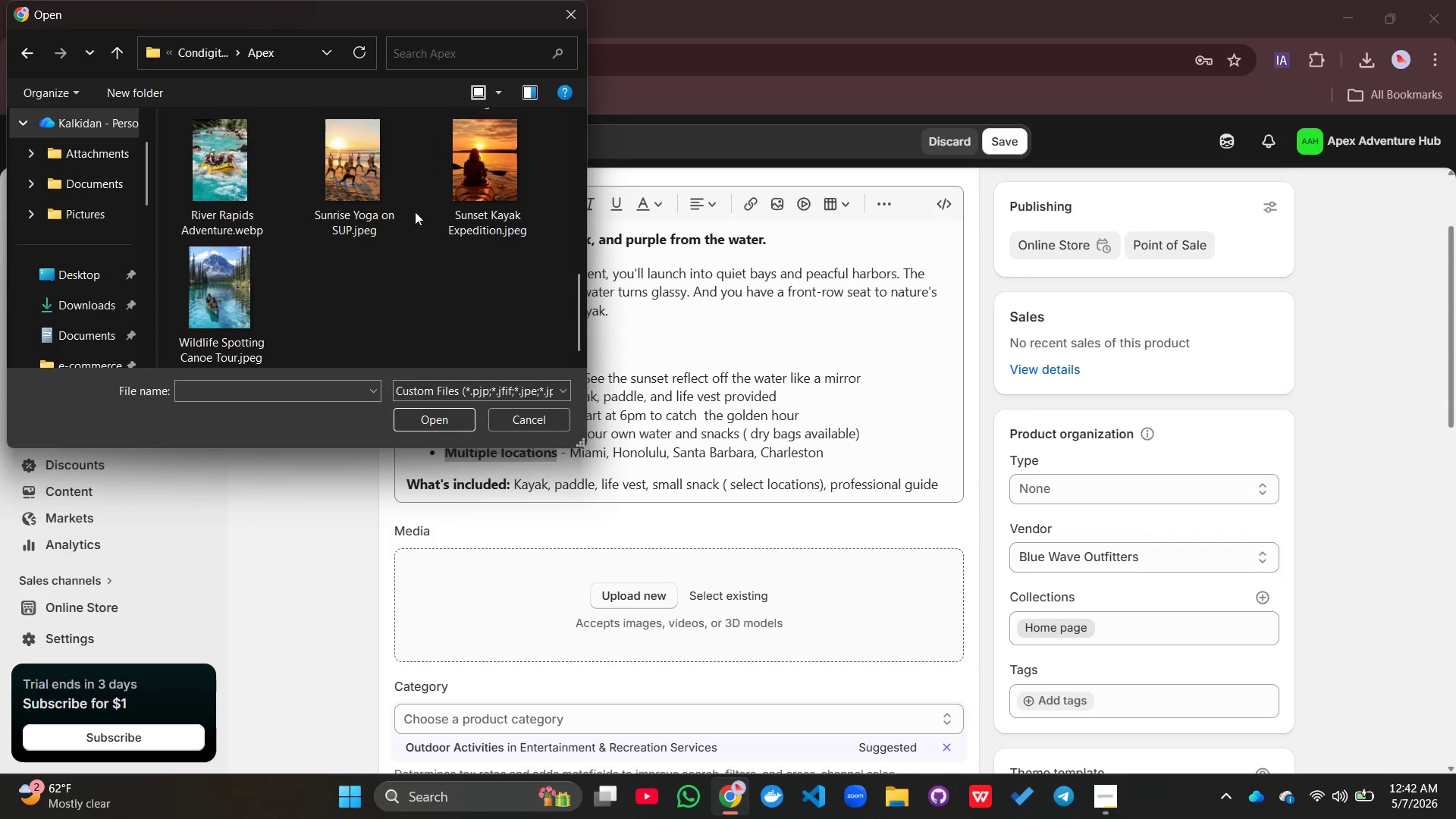 
left_click([453, 193])
 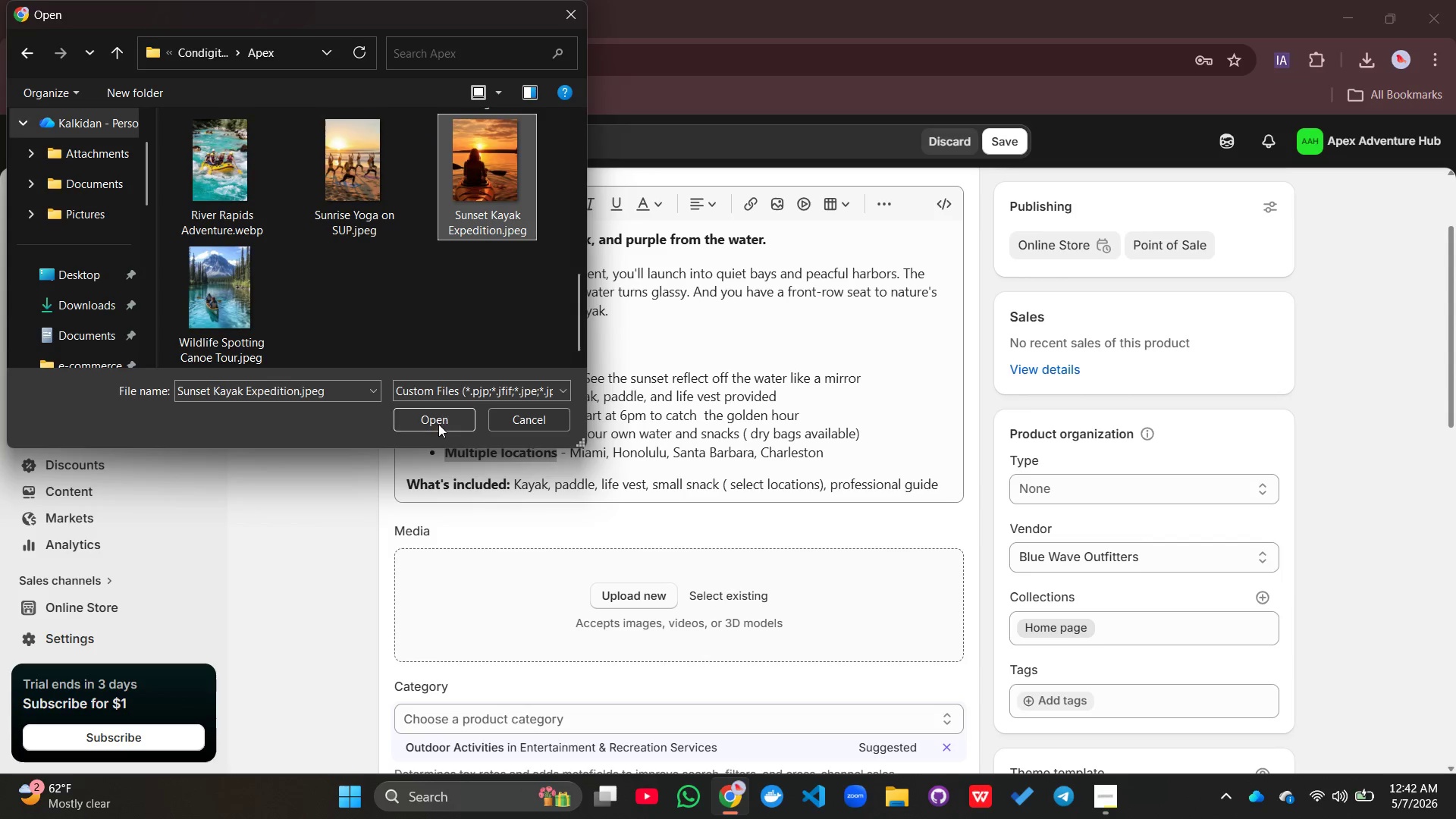 
left_click([438, 425])
 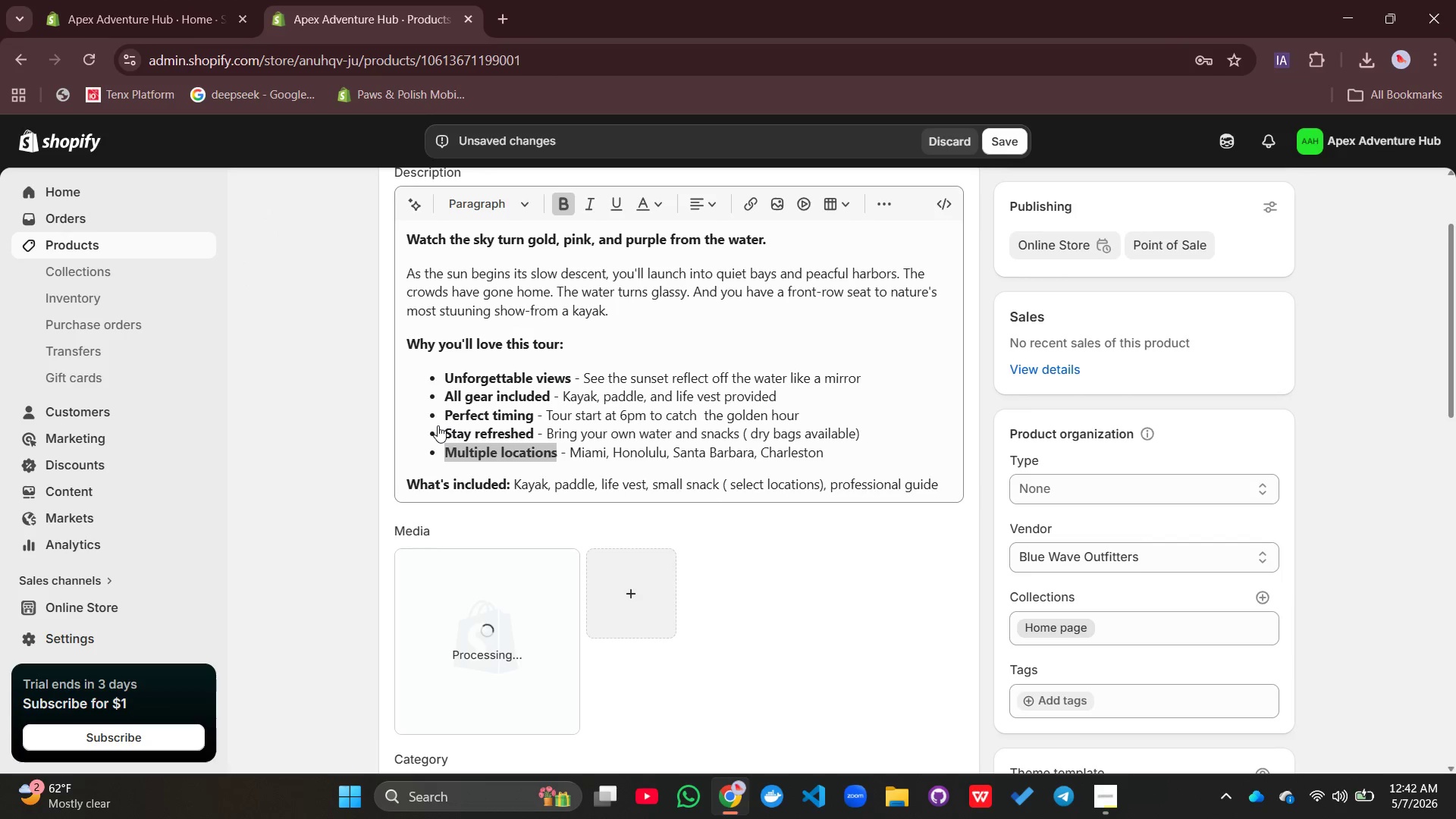 
wait(9.22)
 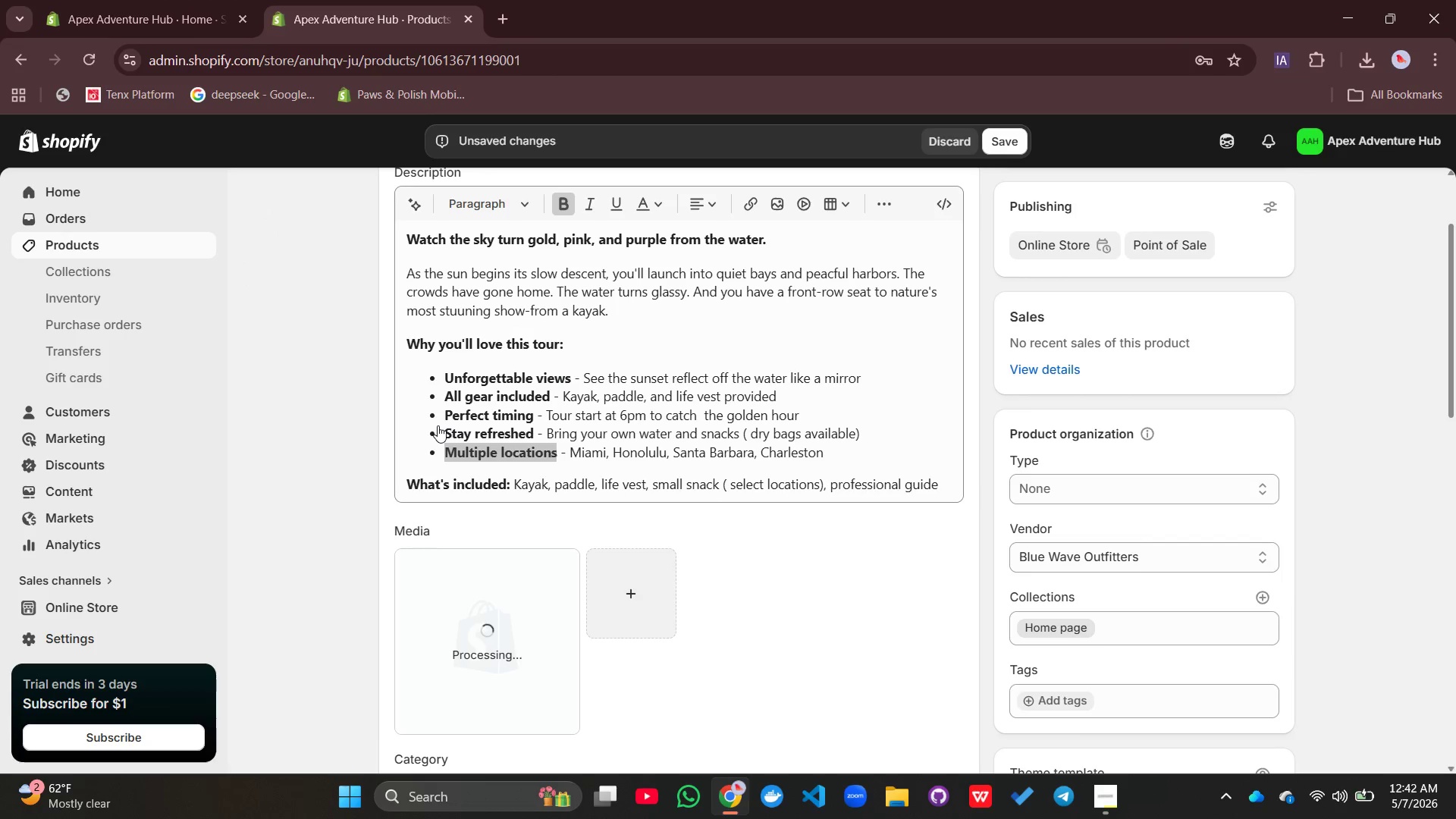 
left_click([501, 619])
 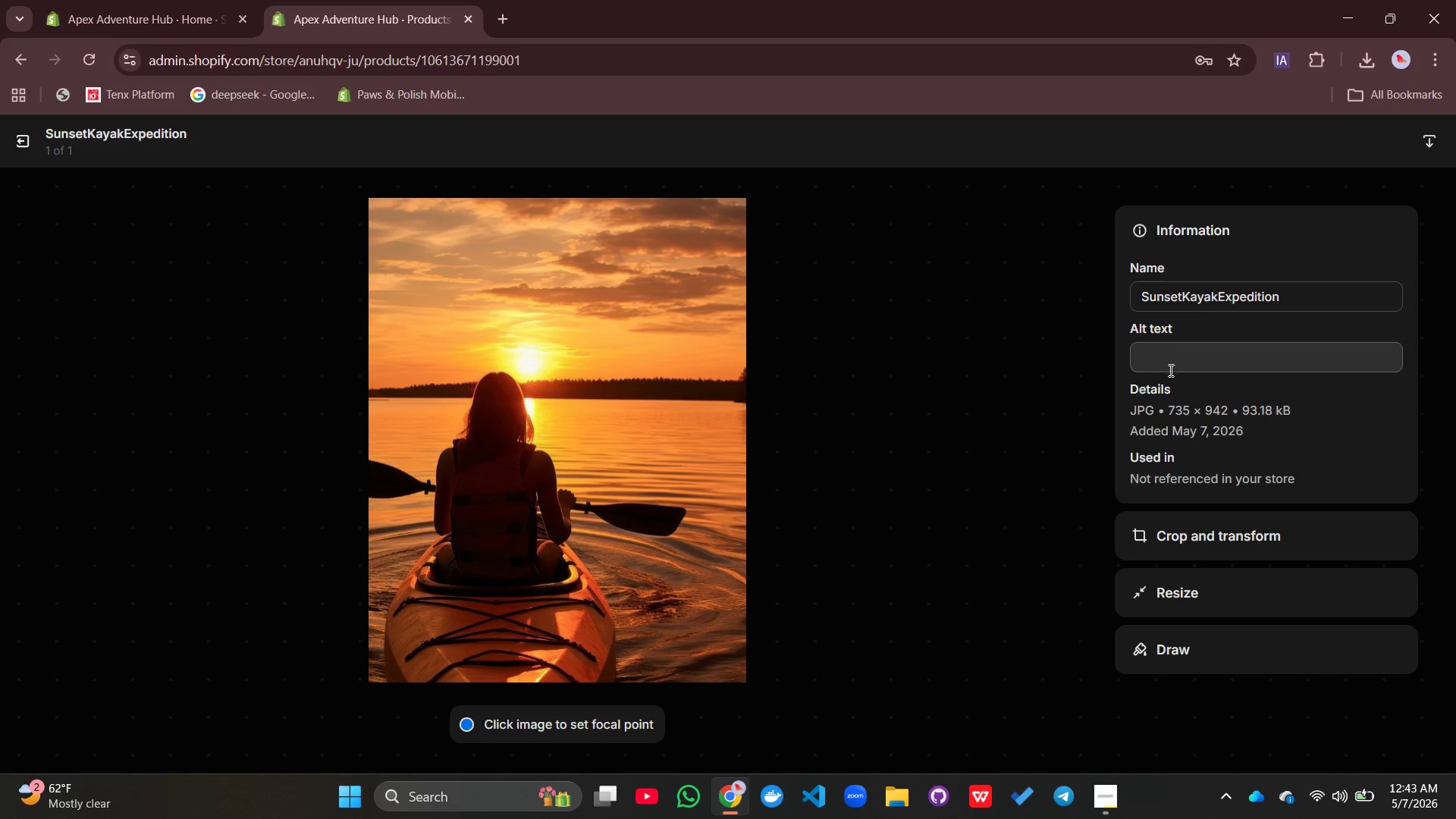 
double_click([1170, 366])
 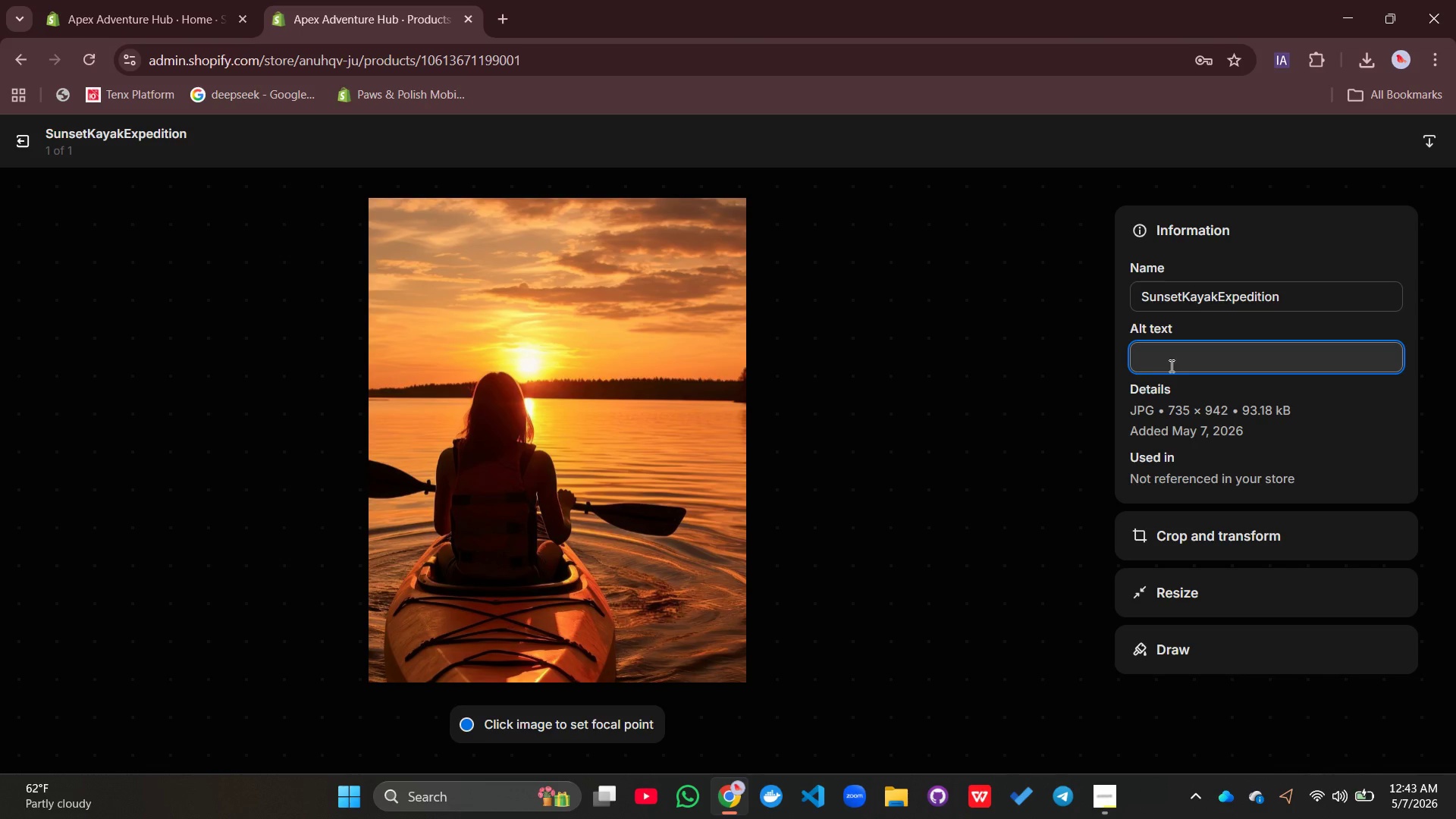 
type(Two prople )
key(Backspace)
key(Backspace)
key(Backspace)
key(Backspace)
key(Backspace)
key(Backspace)
type(eople kayaking on calm wae)
key(Backspace)
type(ter at su)
 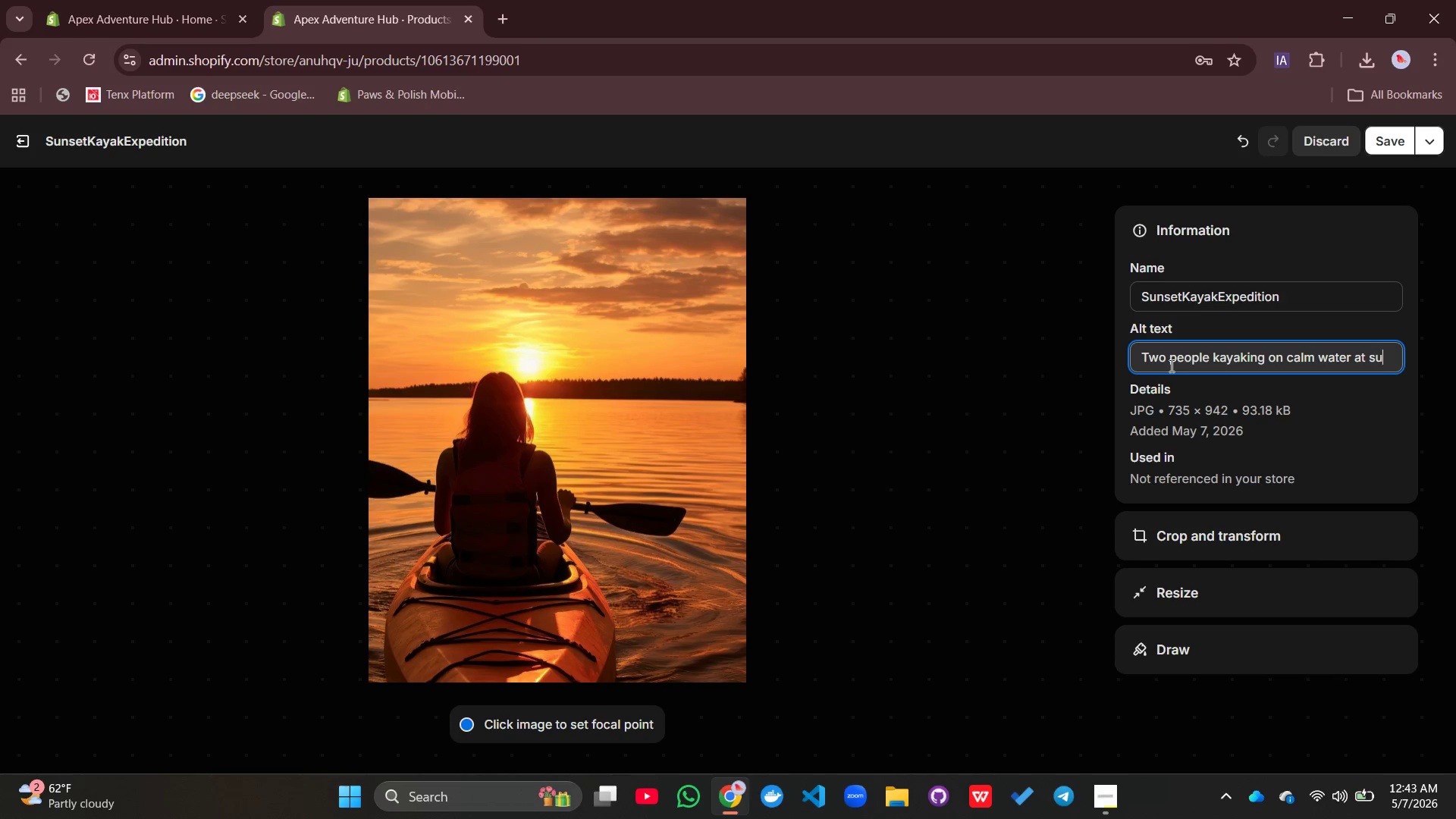 
left_click([1170, 366])
 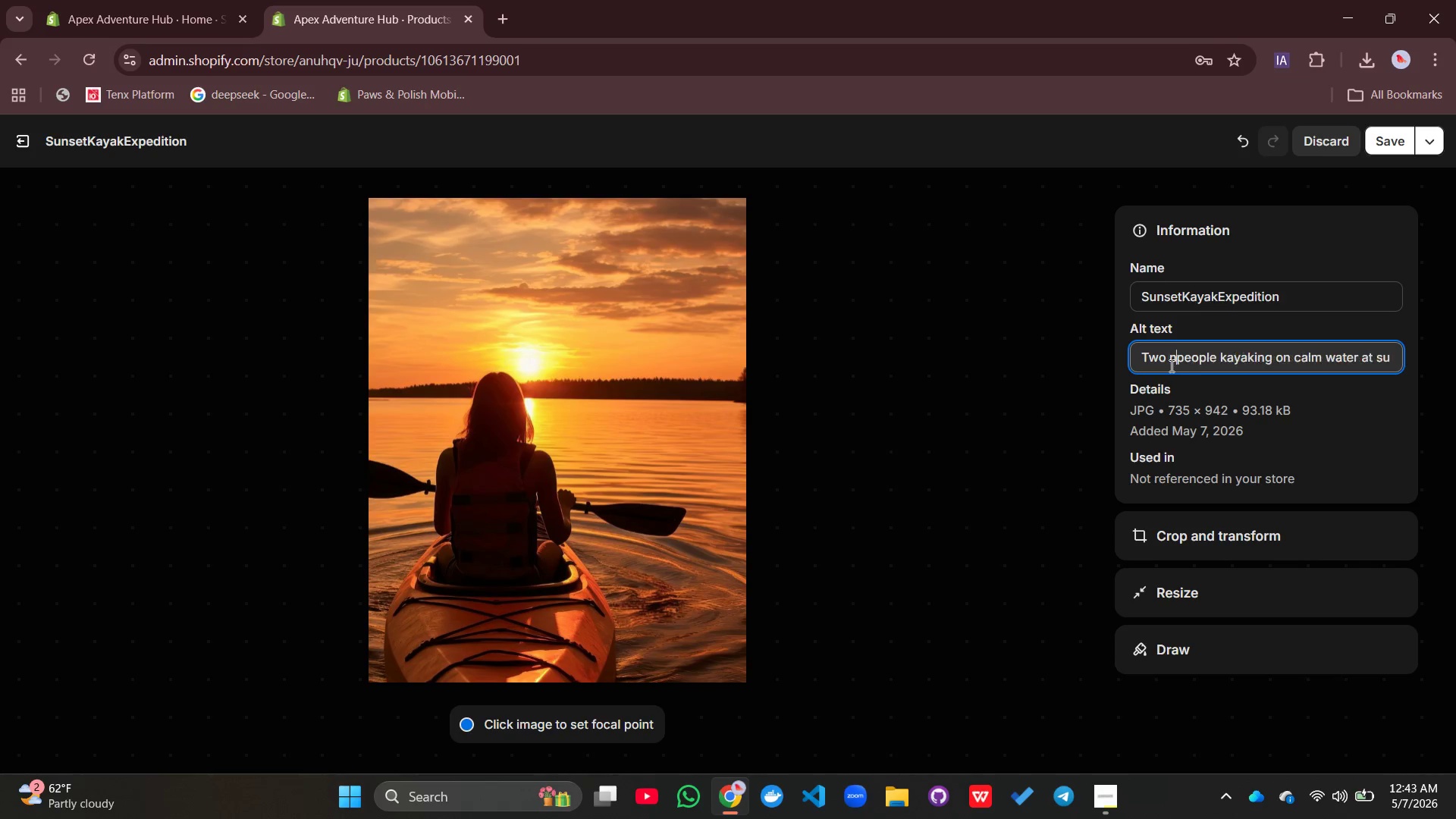 
type(nset)
 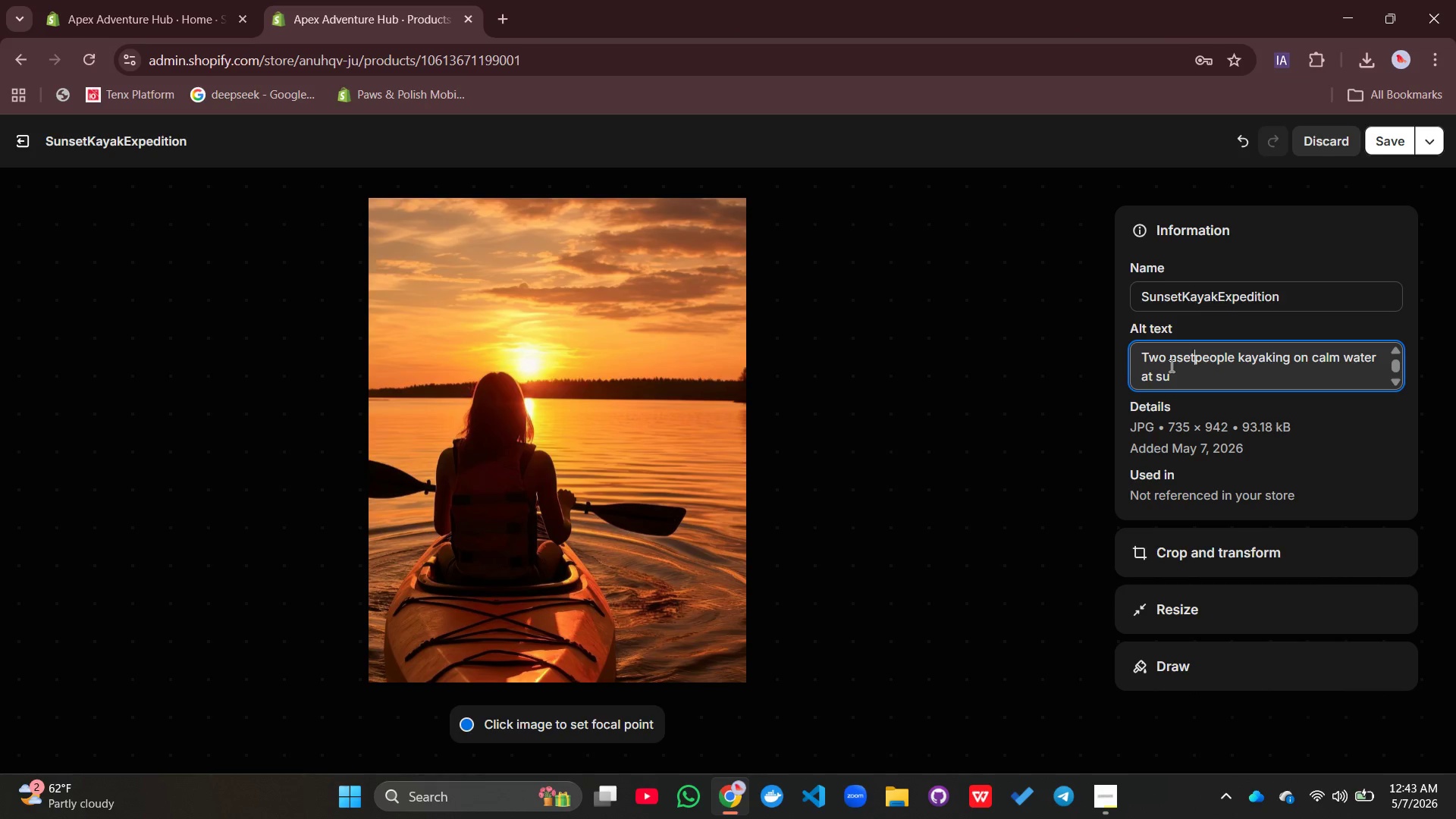 
key(Control+Z)
 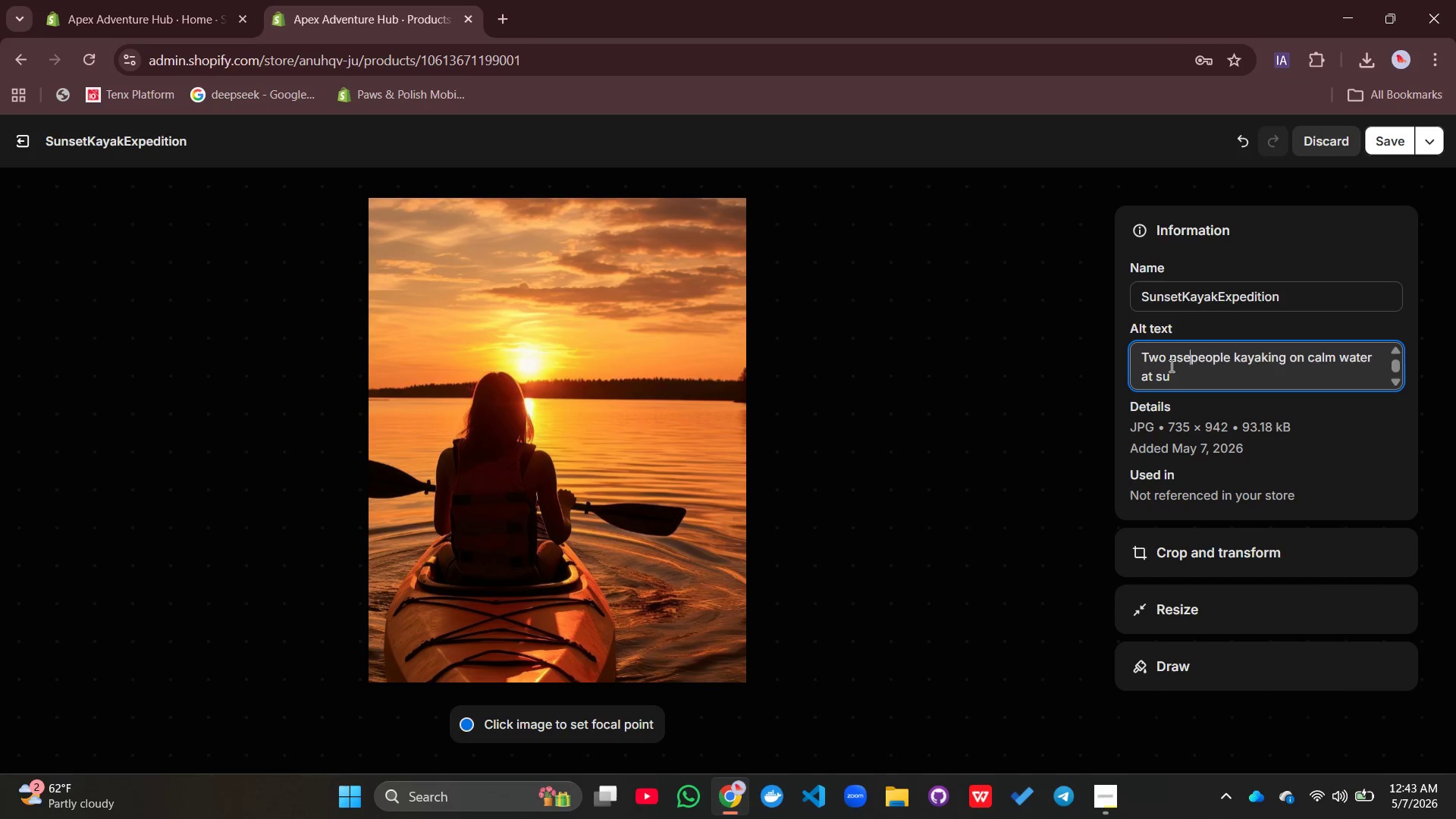 
key(Control+Z)
 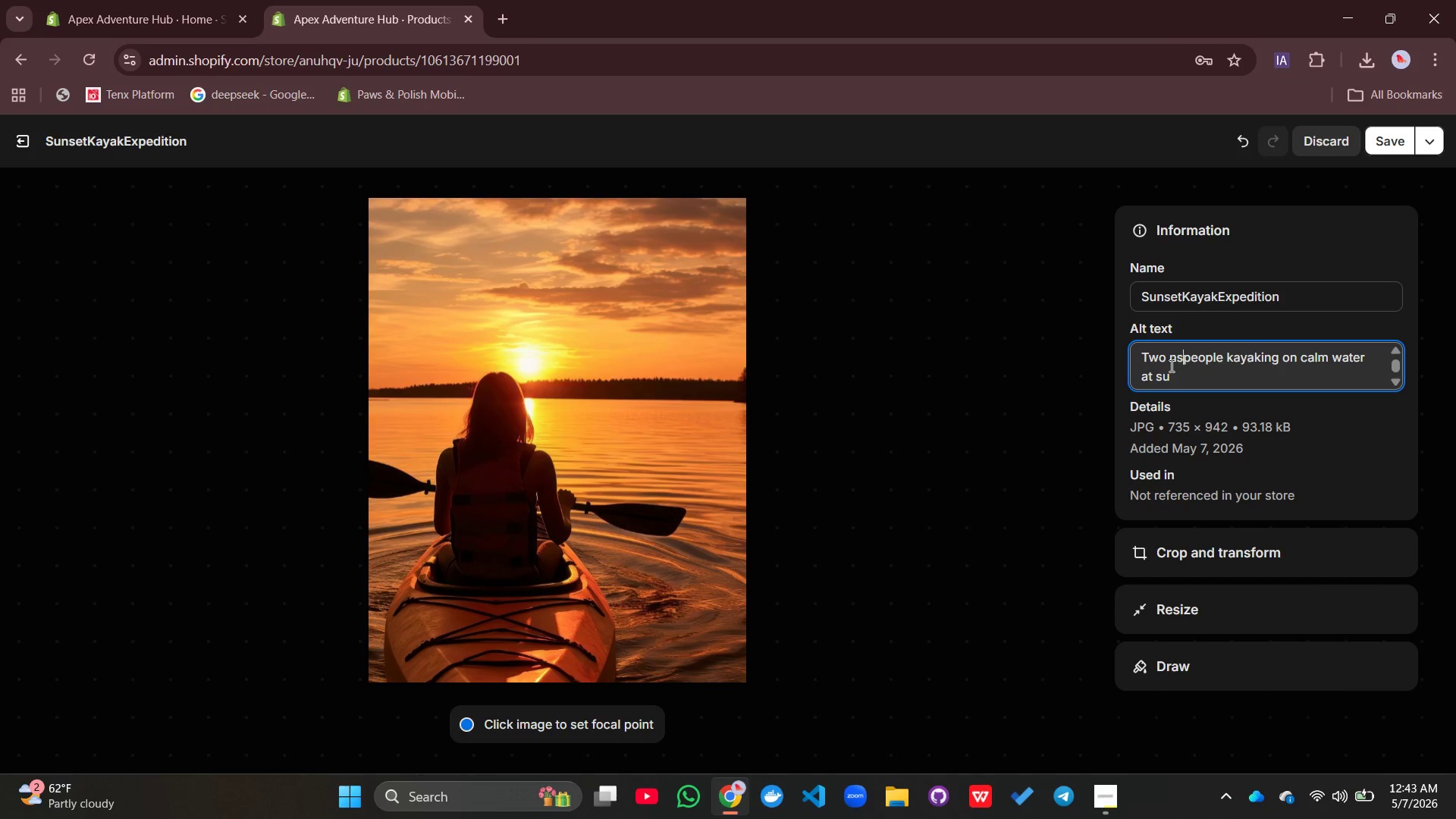 
key(Control+Z)
 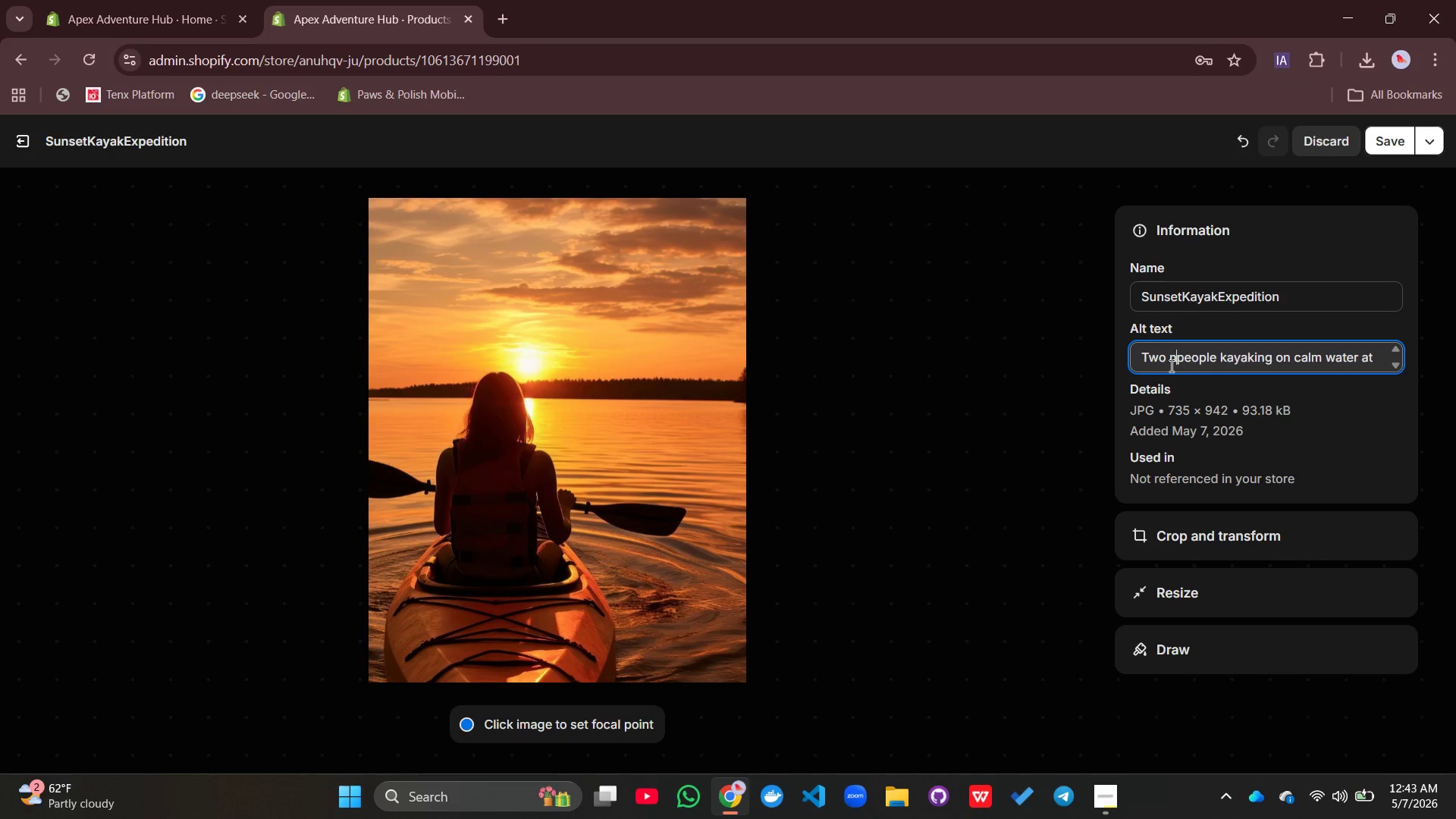 
key(Control+Z)
 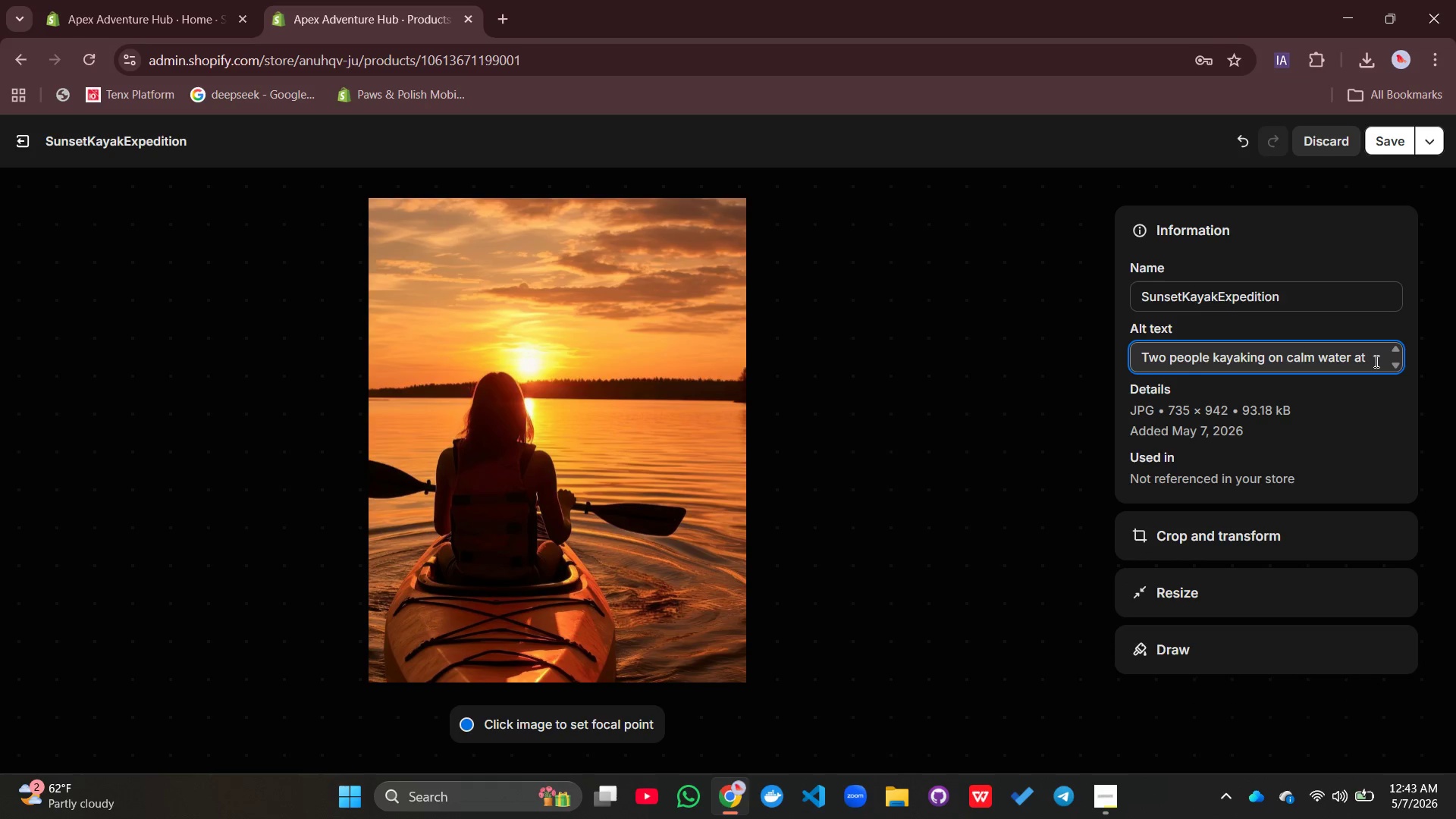 
left_click([1373, 359])
 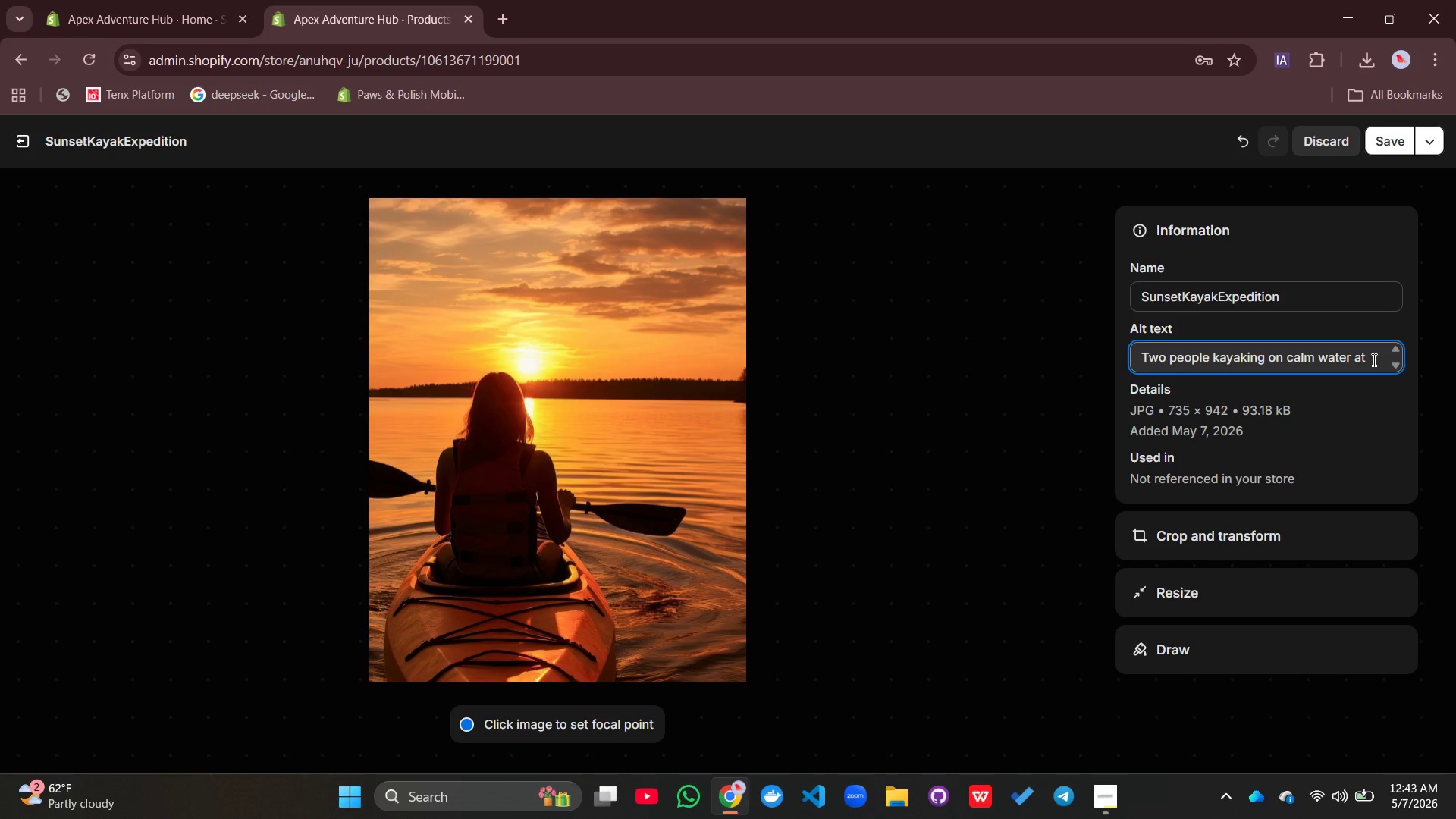 
type(sunset)
 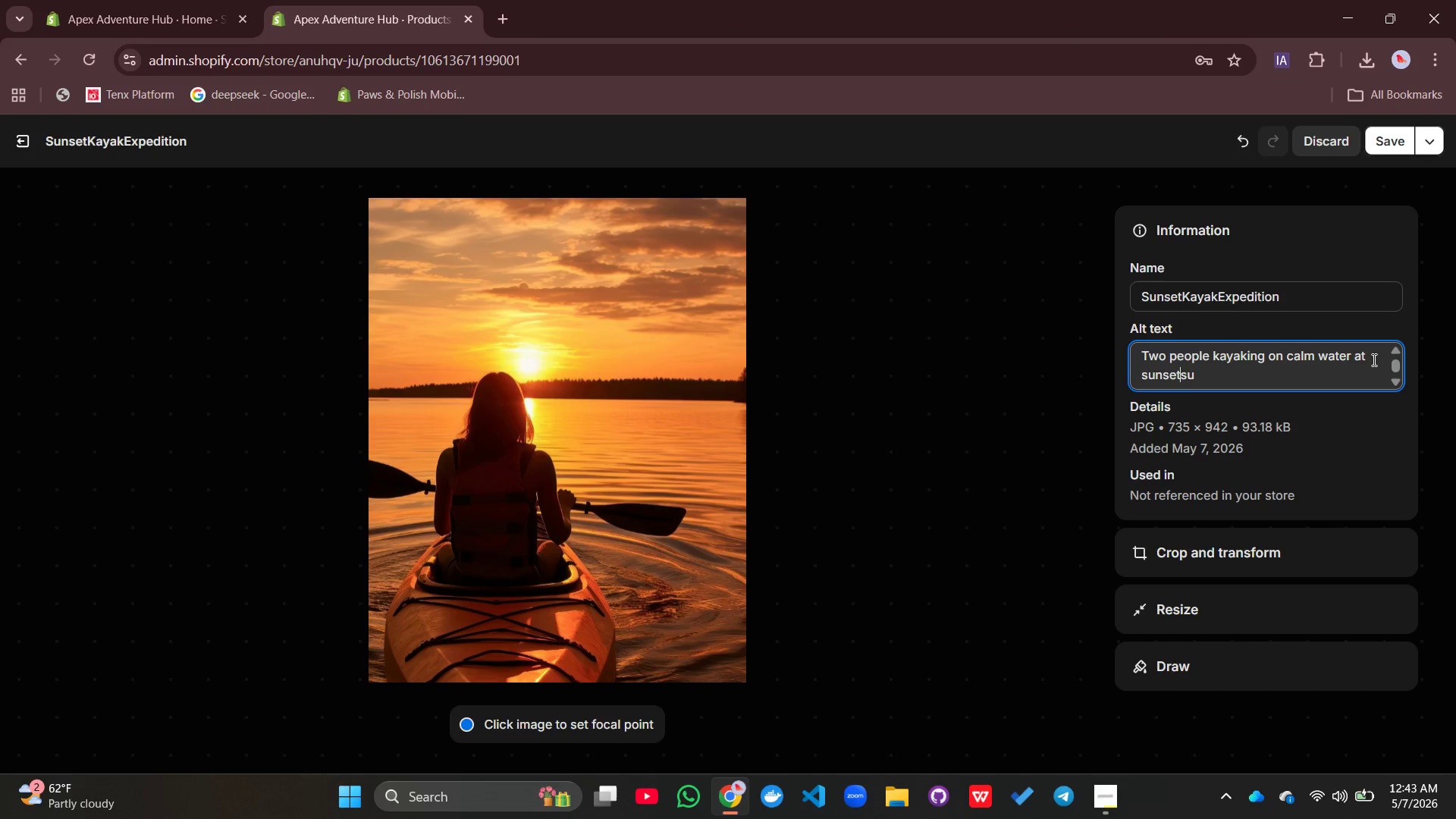 
key(Control+Z)
 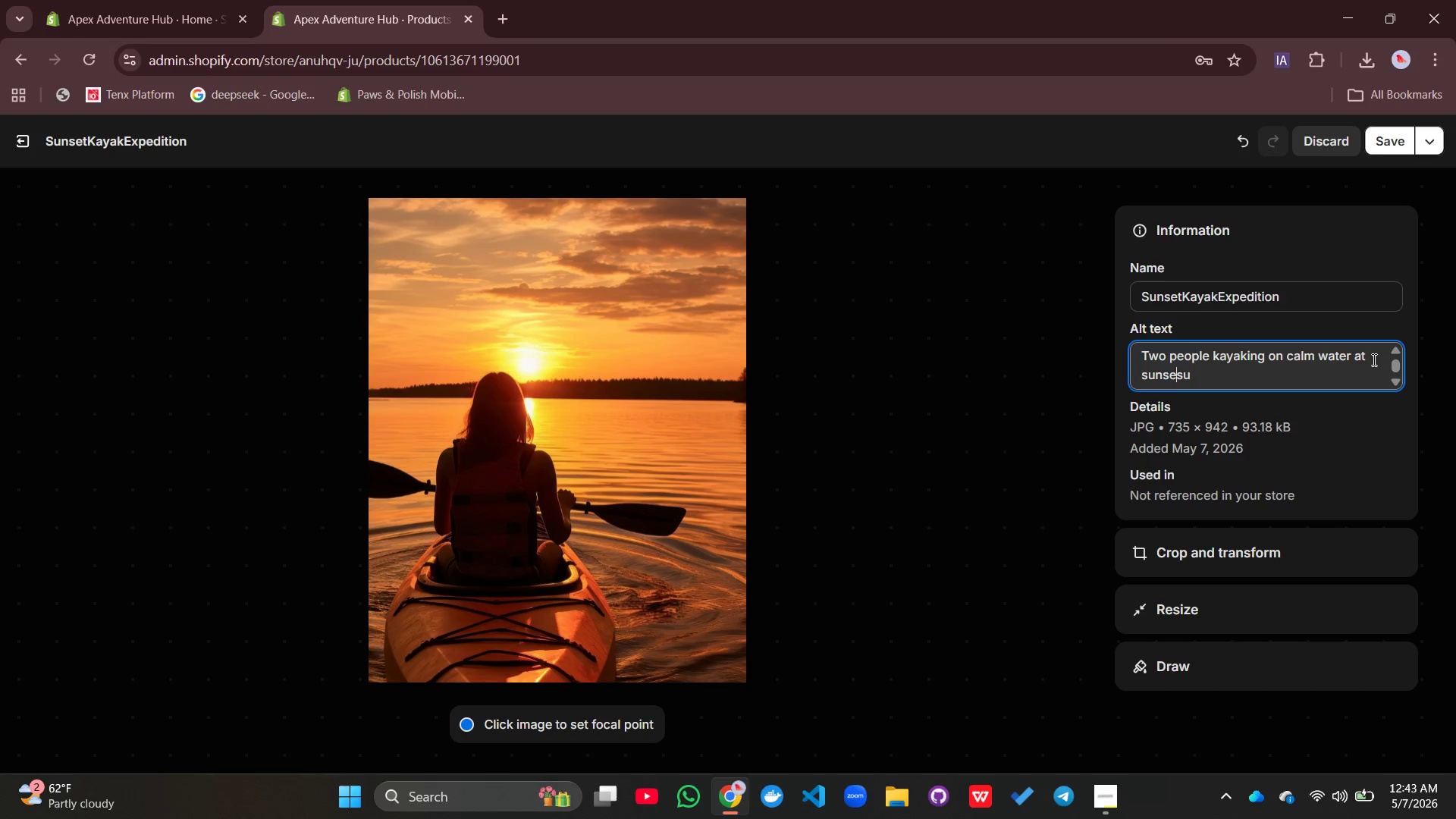 
key(Control+Z)
 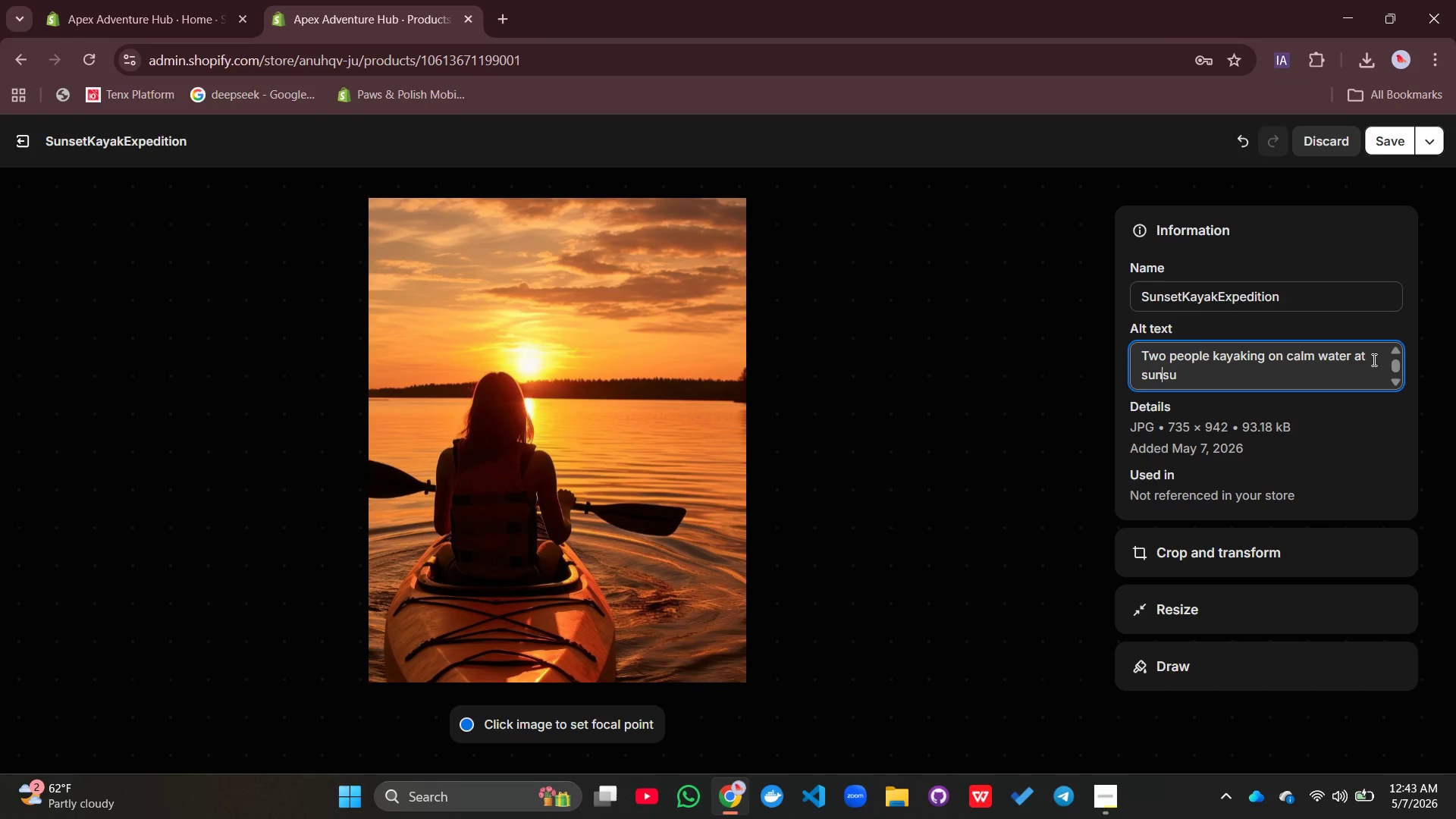 
key(Control+Z)
 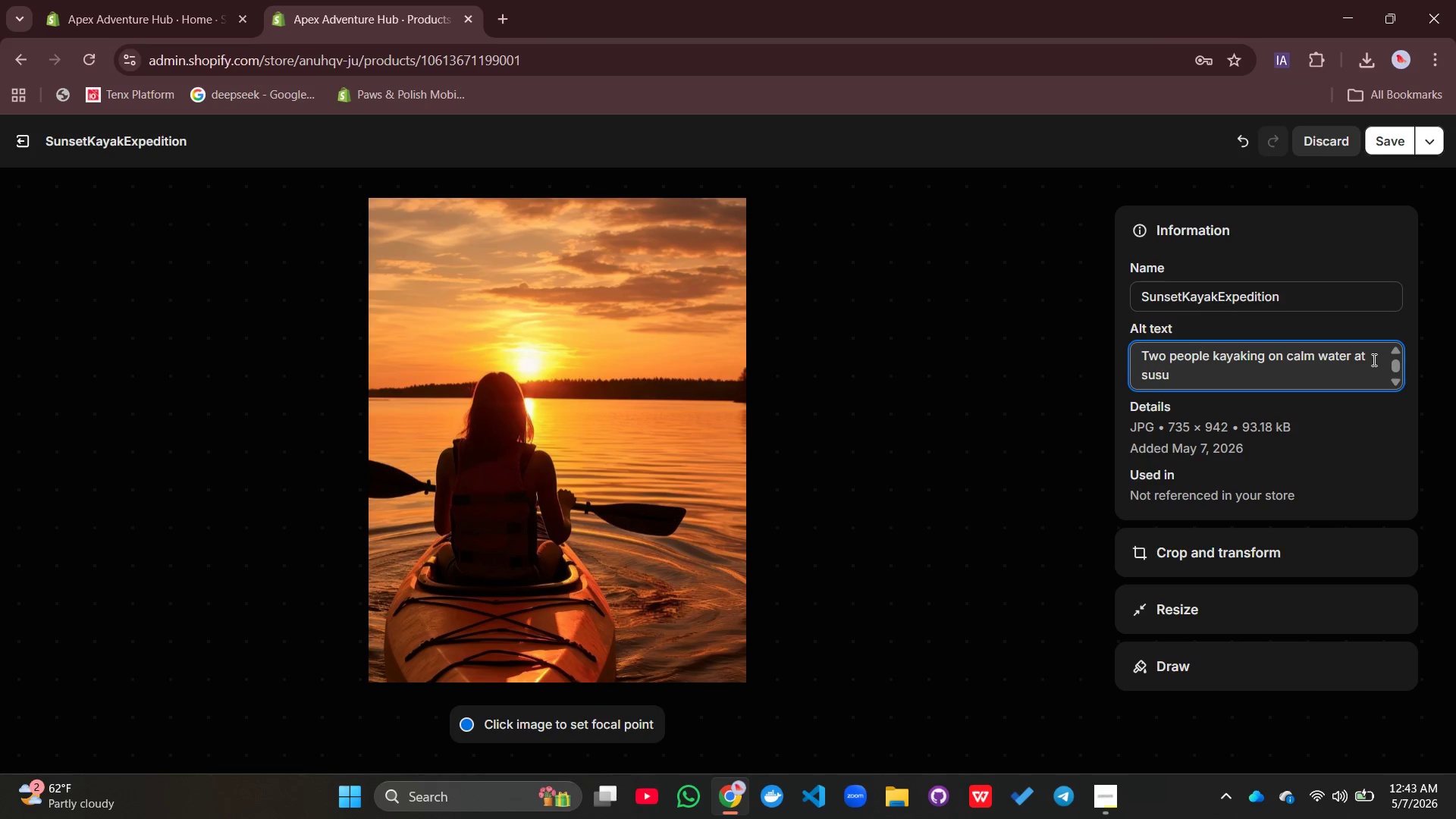 
key(Control+Z)
 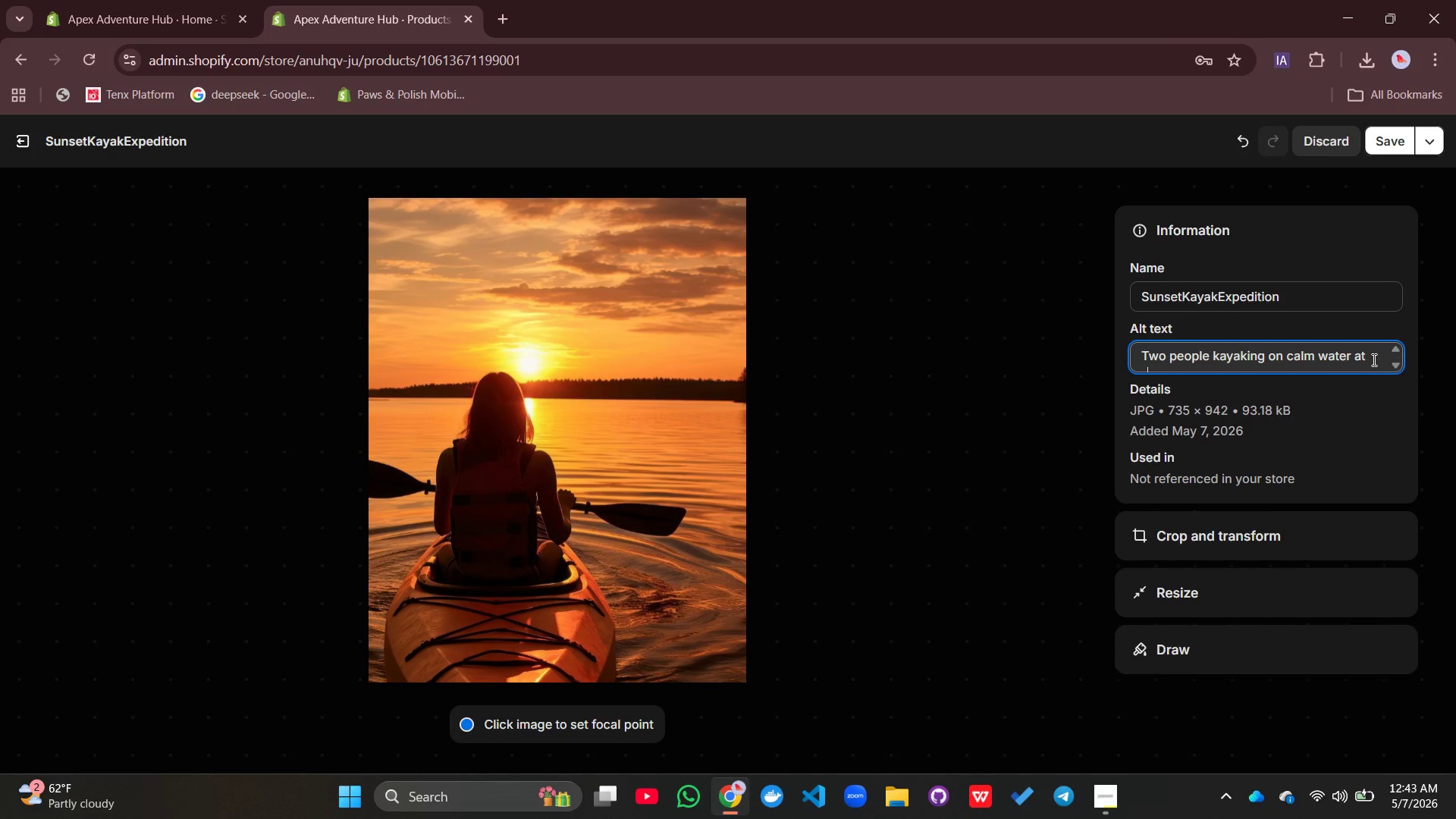 
key(Control+Z)
 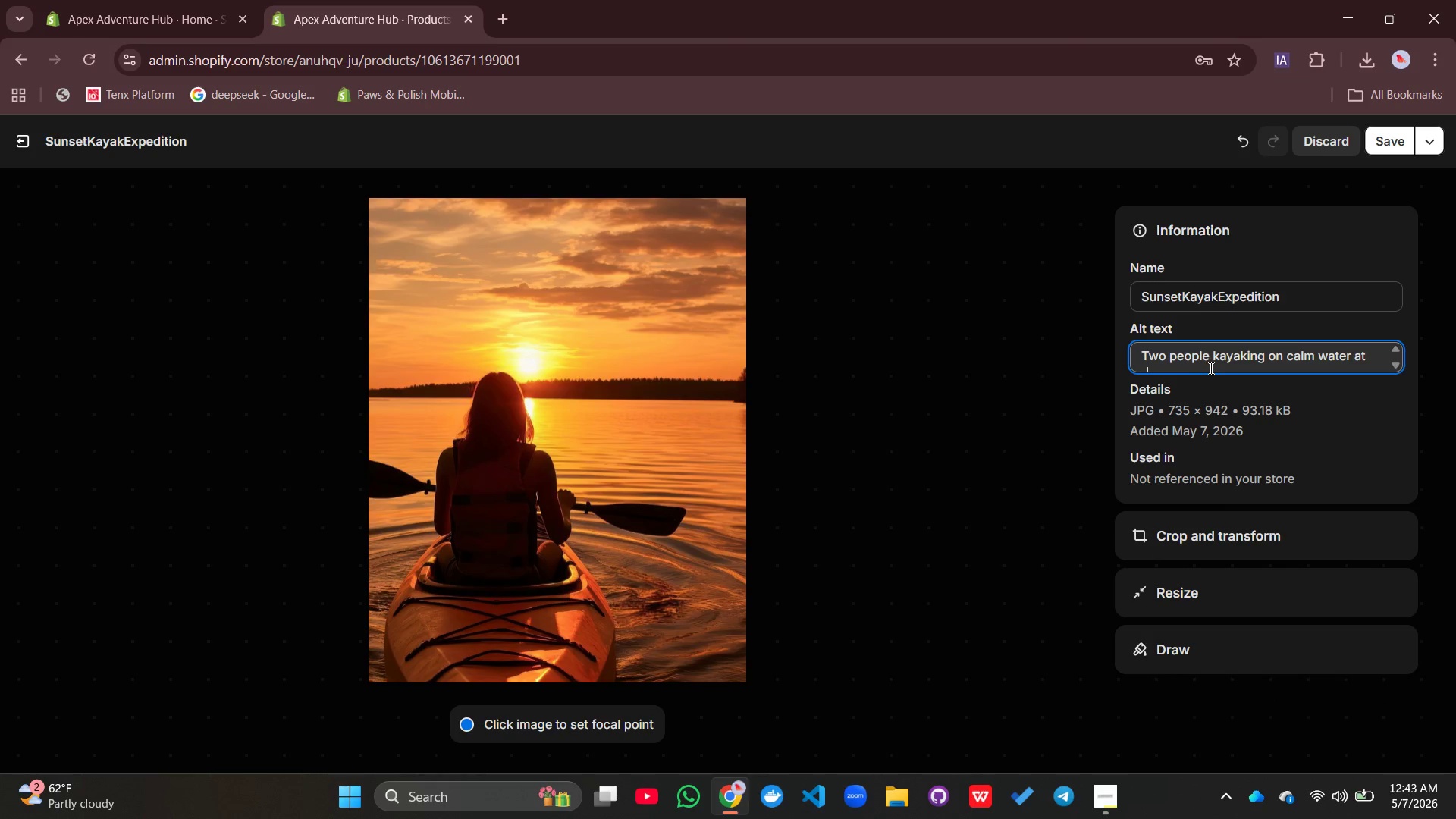 
key(Backspace)
 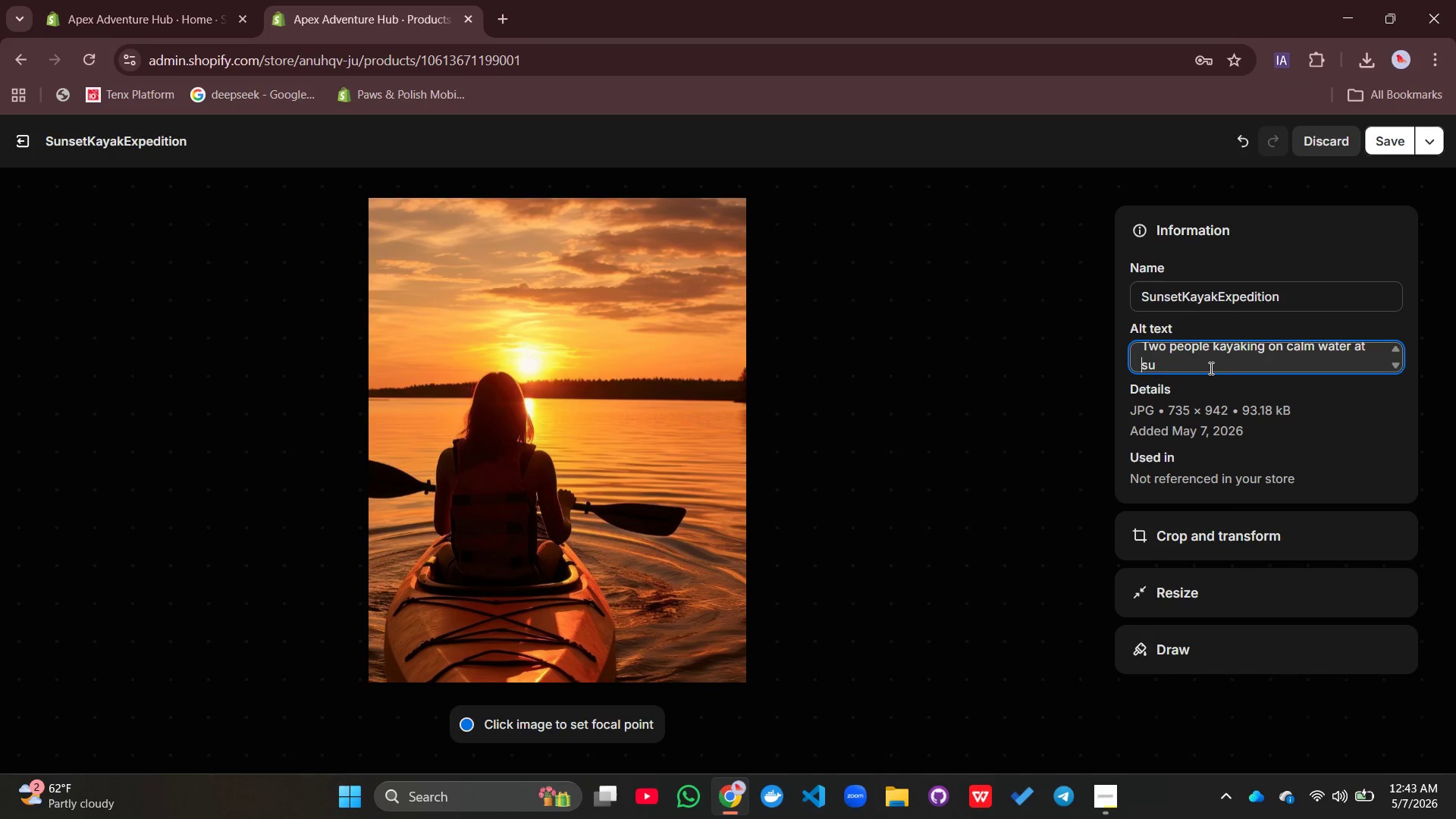 
key(Backspace)
 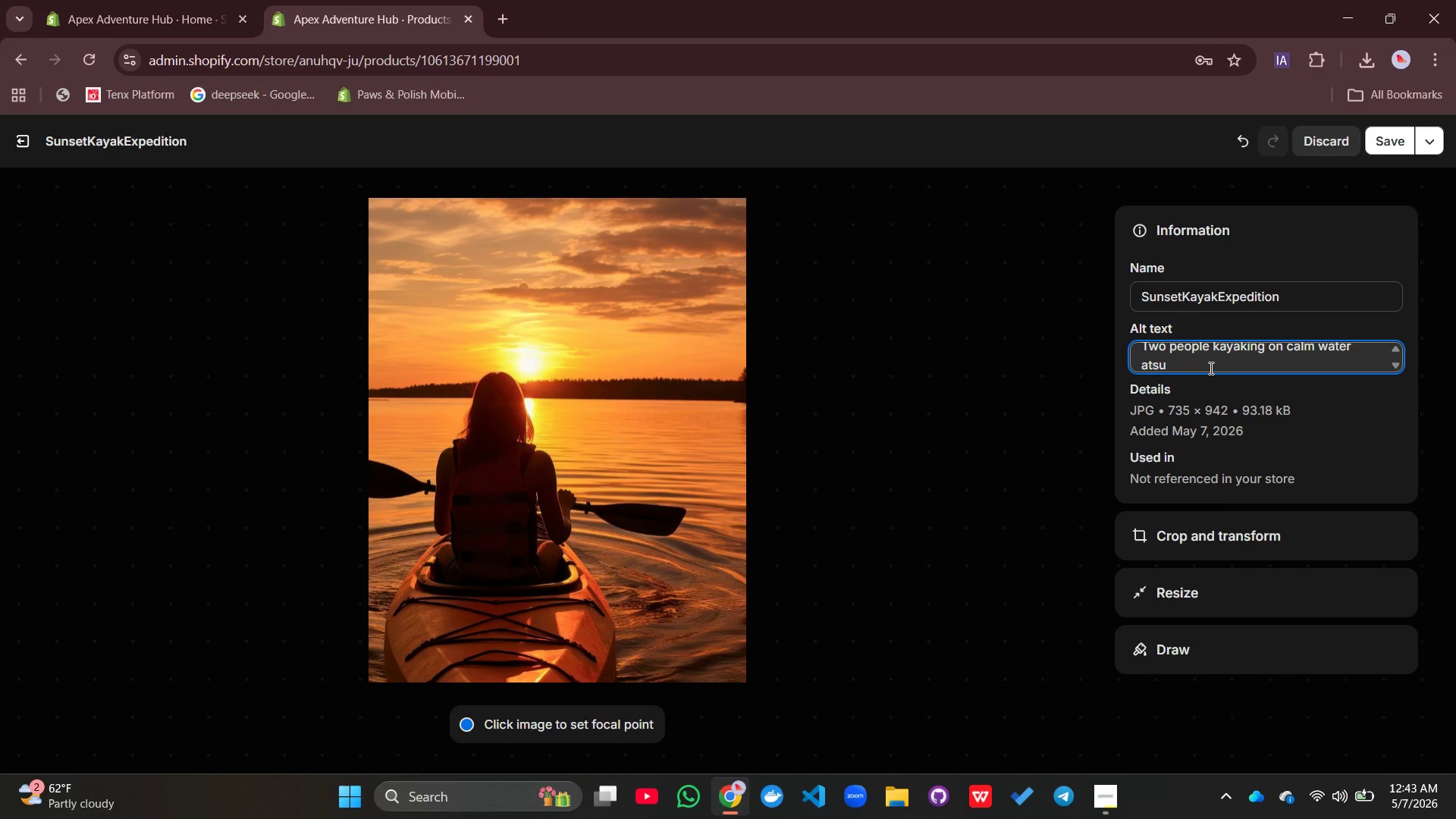 
key(Backspace)
 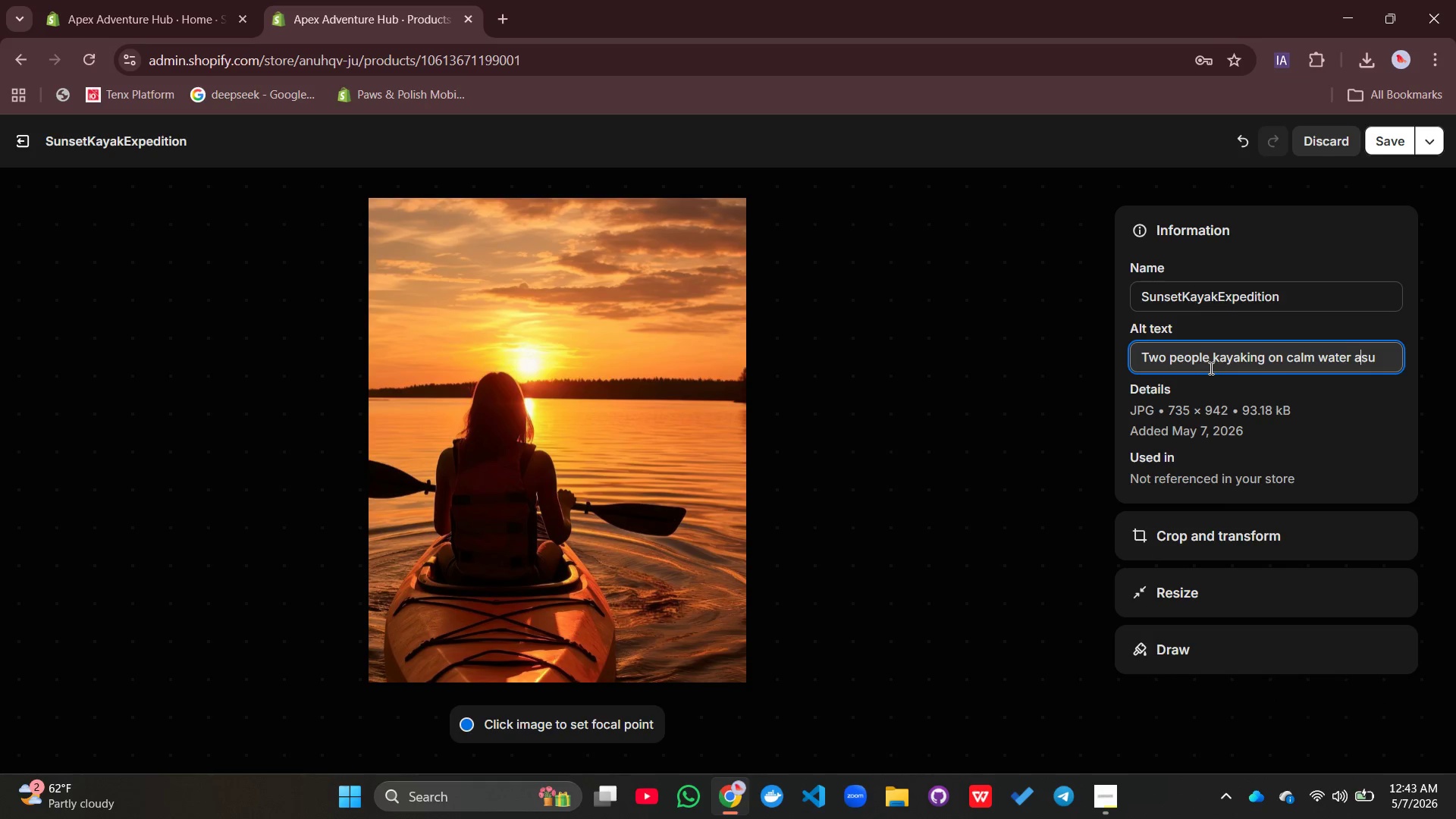 
key(Backspace)
 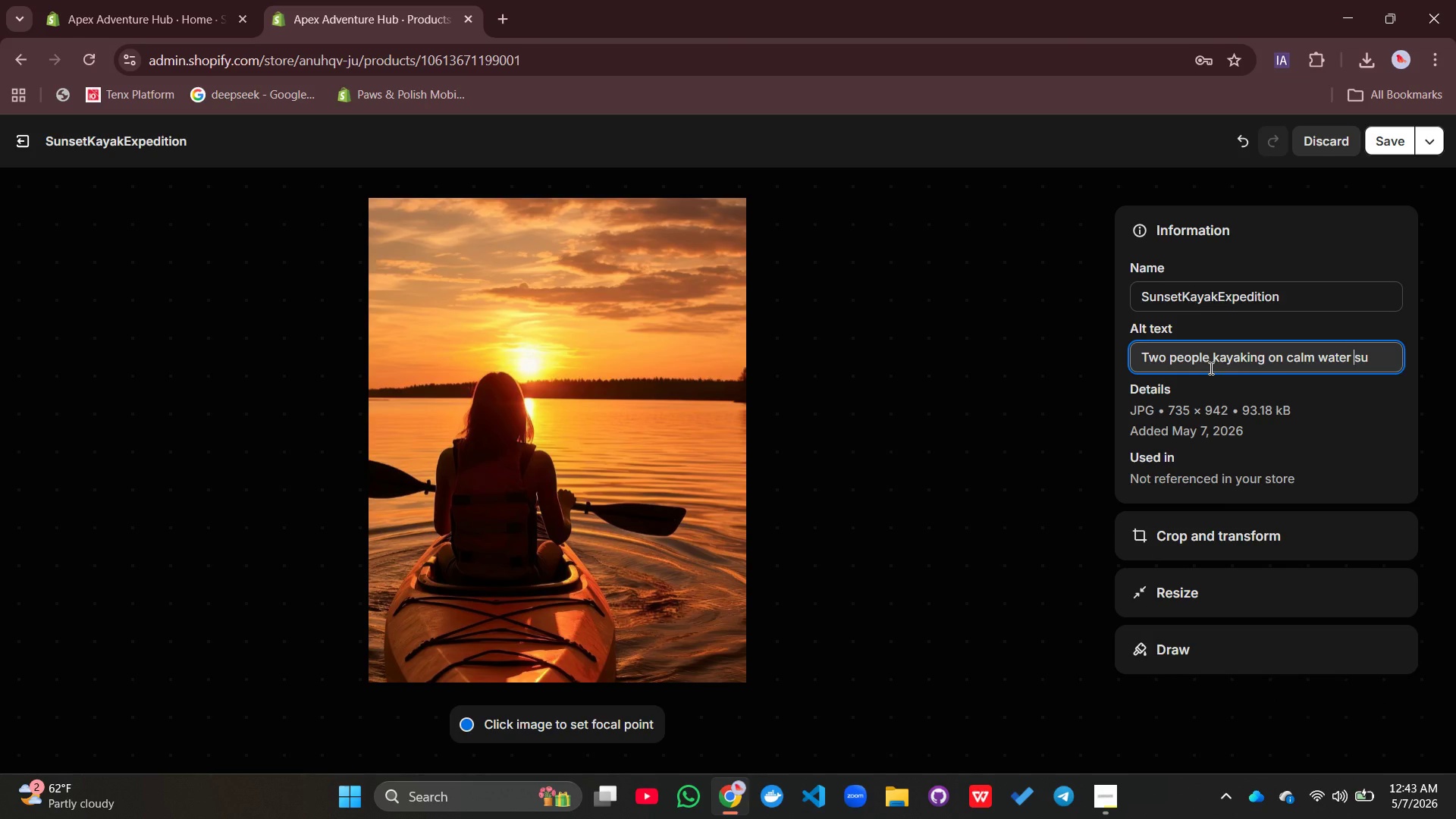 
key(ArrowRight)
 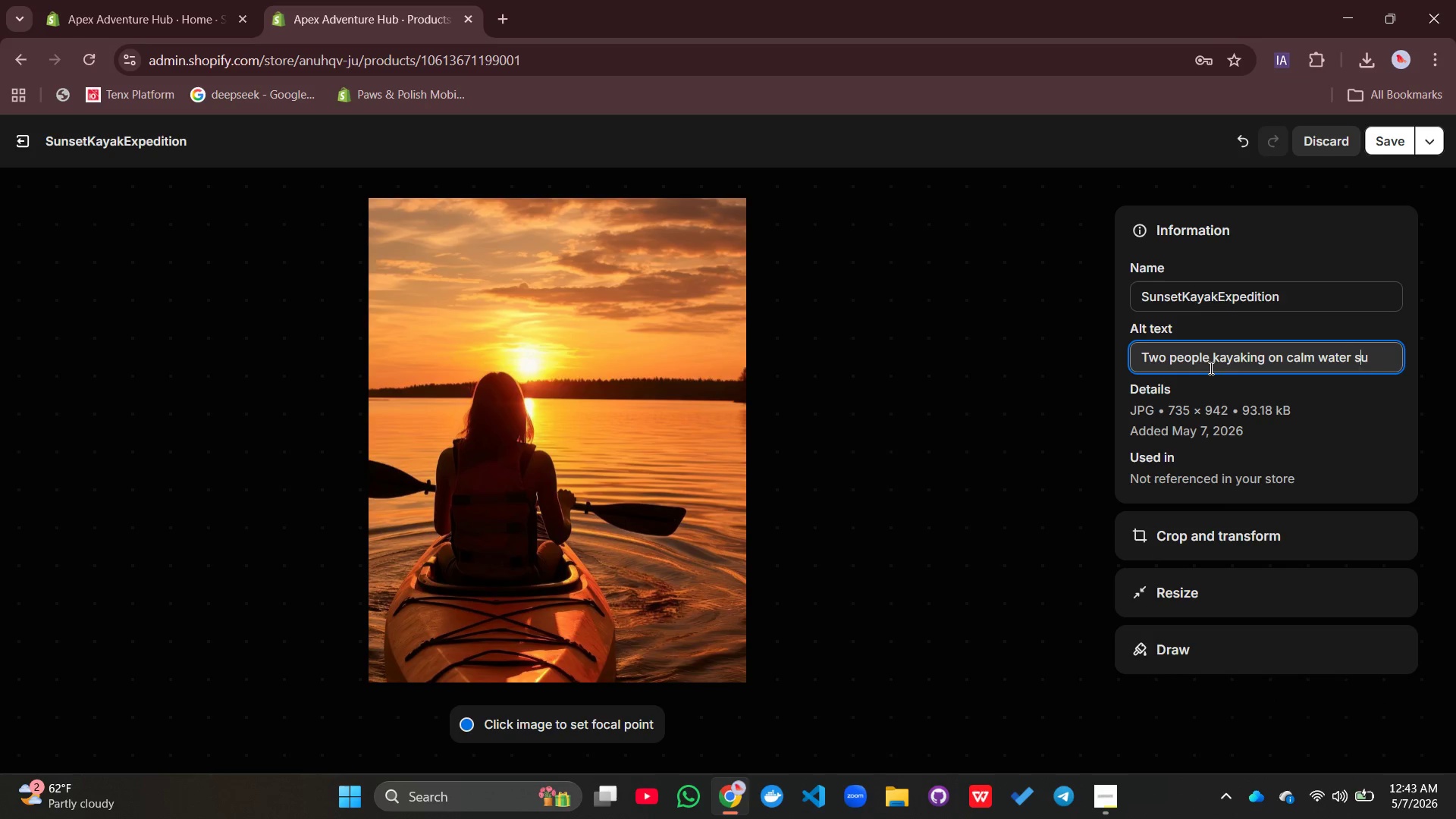 
key(ArrowRight)
 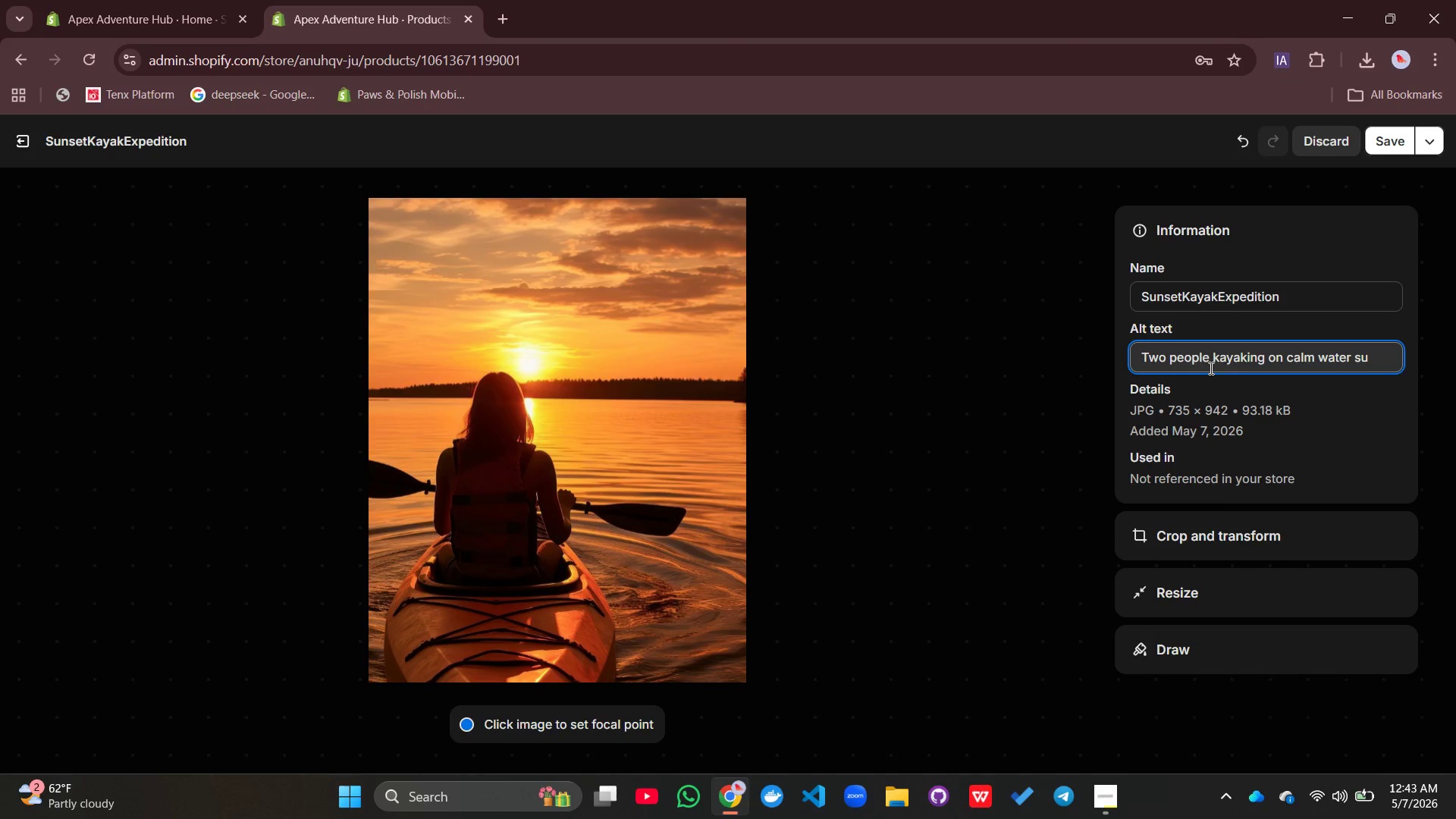 
type(nst)
key(Backspace)
key(Backspace)
type(set with orange)
 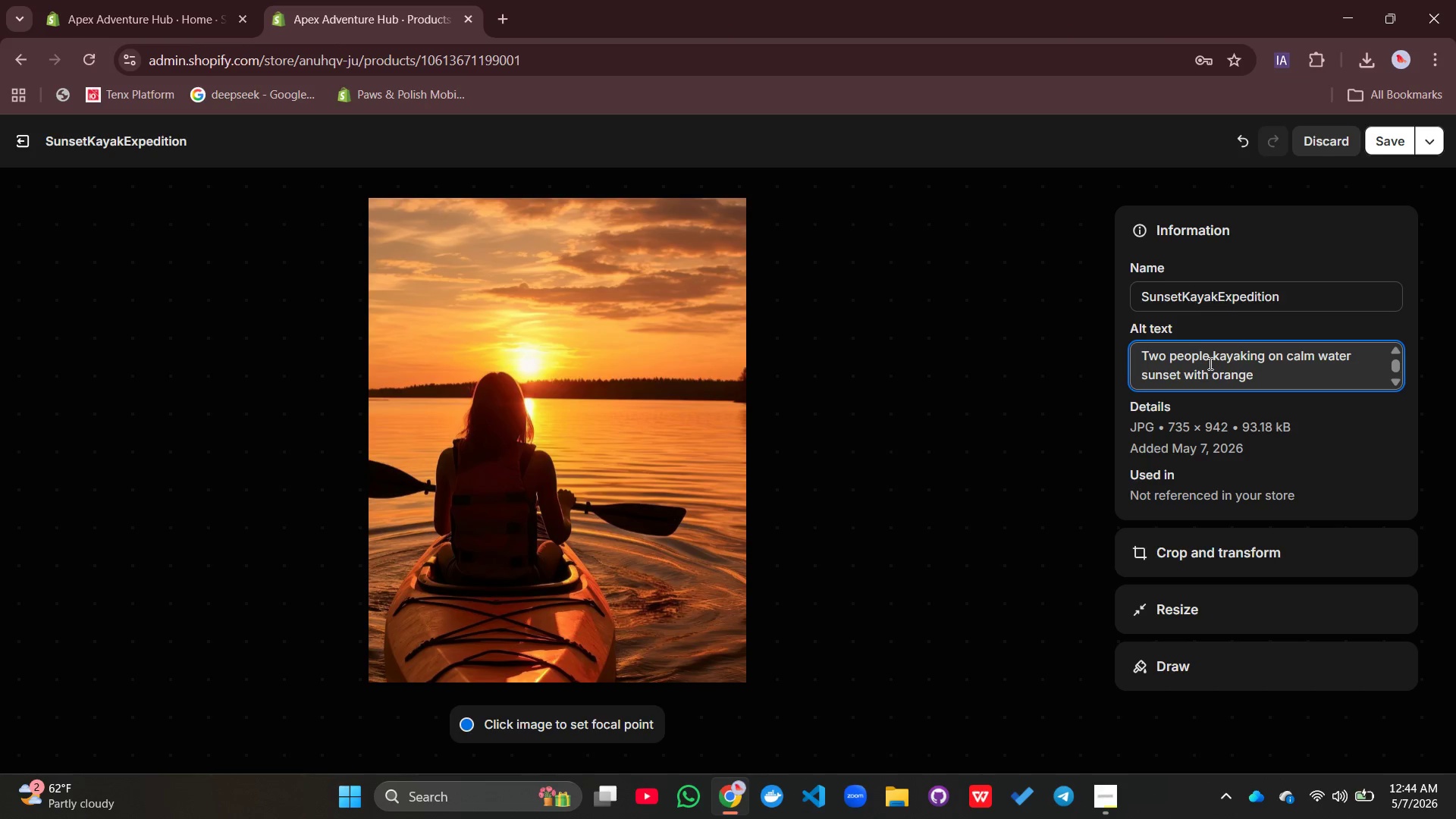 
type( and pink sky e)
key(Backspace)
type(reflection)
 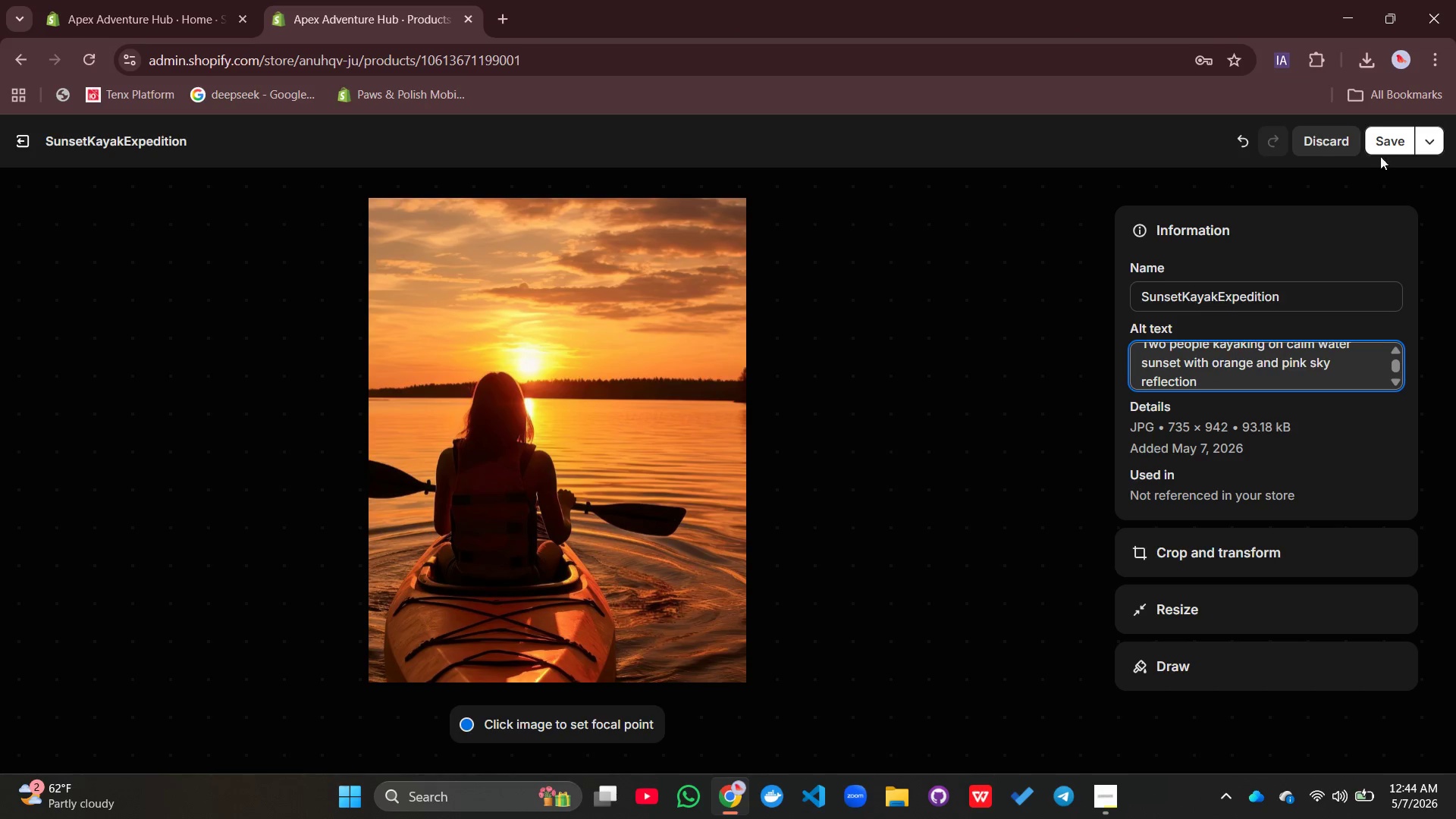 
left_click([1396, 125])
 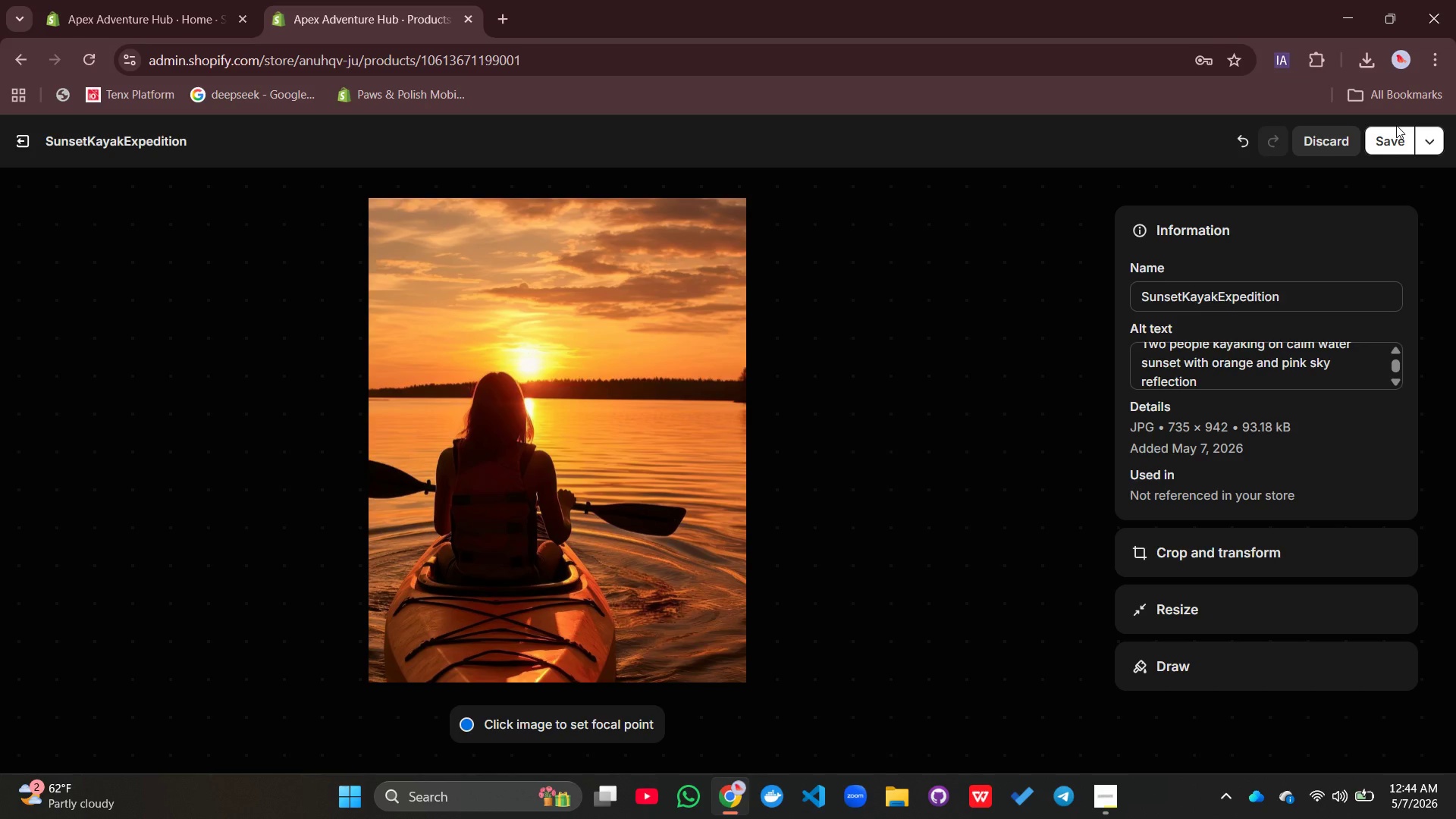 
left_click([1388, 138])
 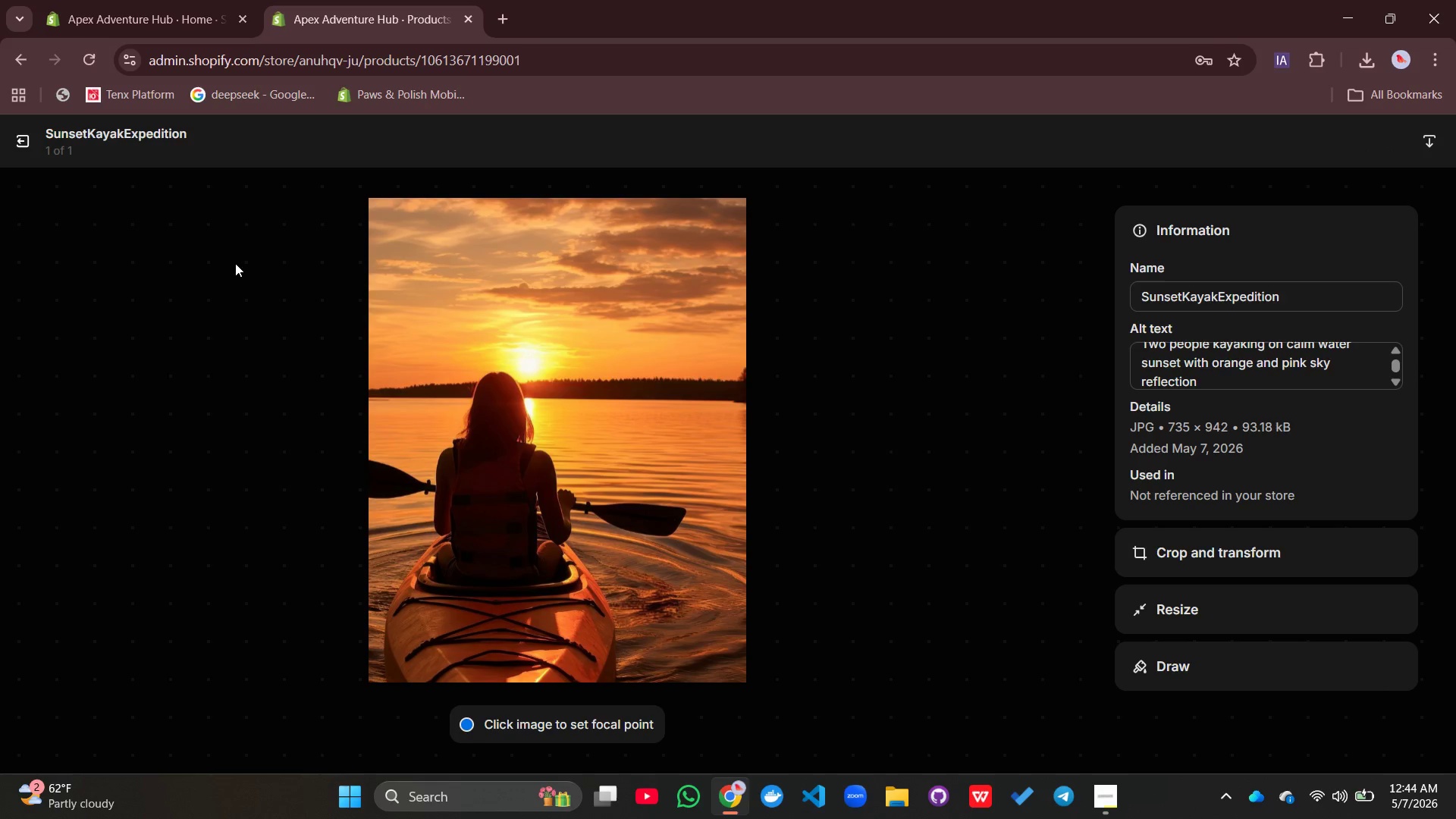 
left_click([28, 133])
 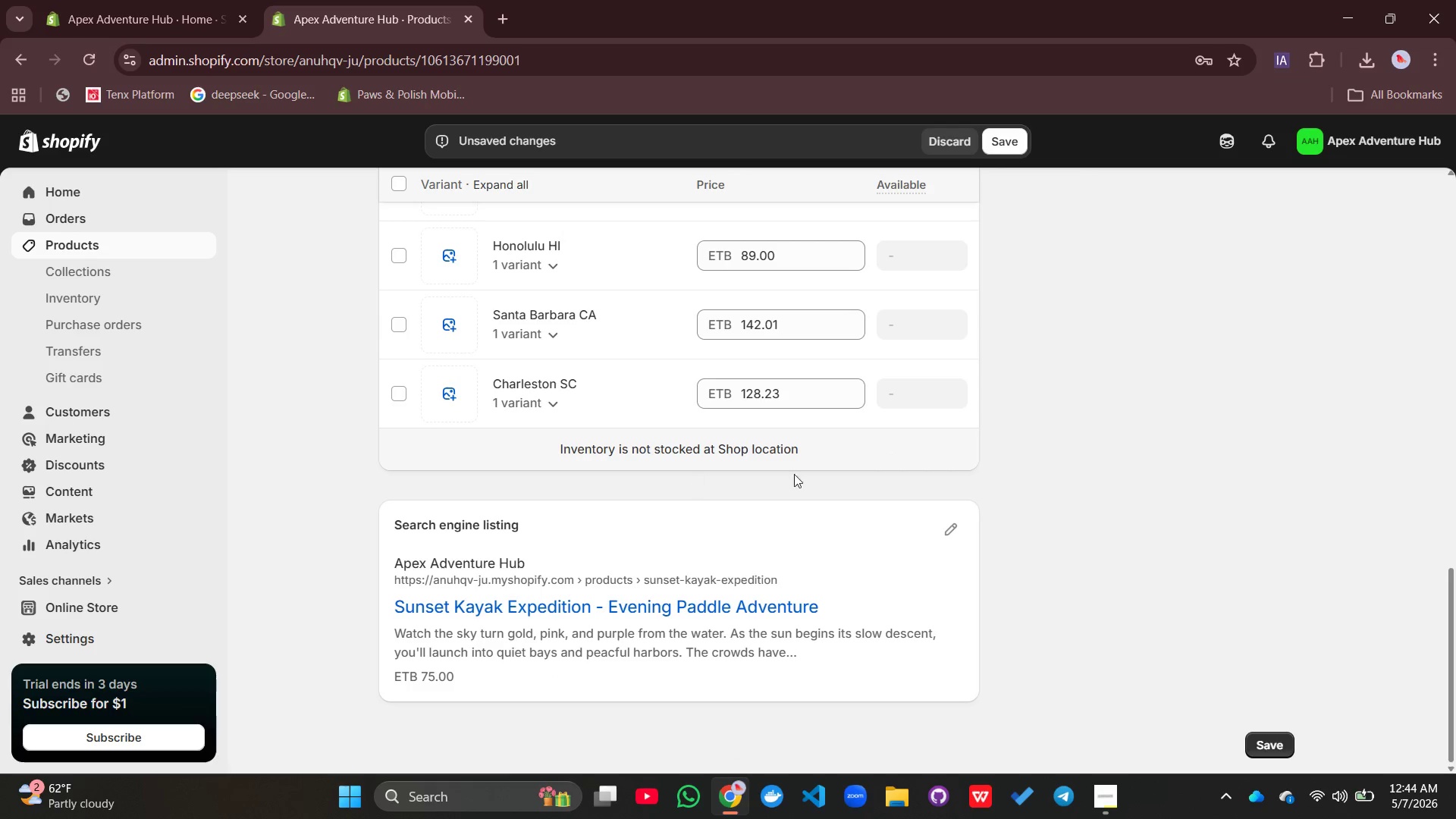 
wait(5.08)
 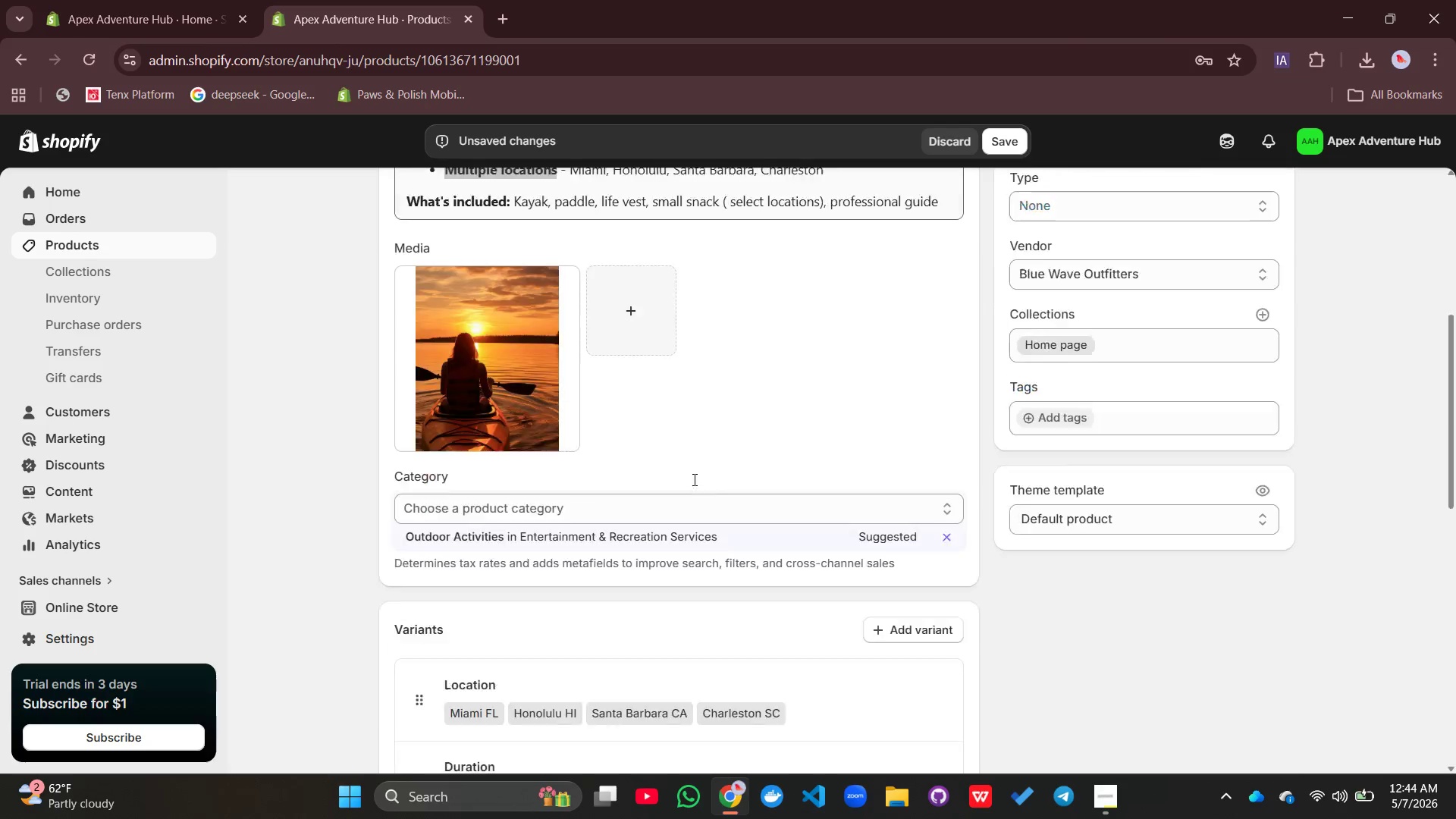 
left_click([942, 532])
 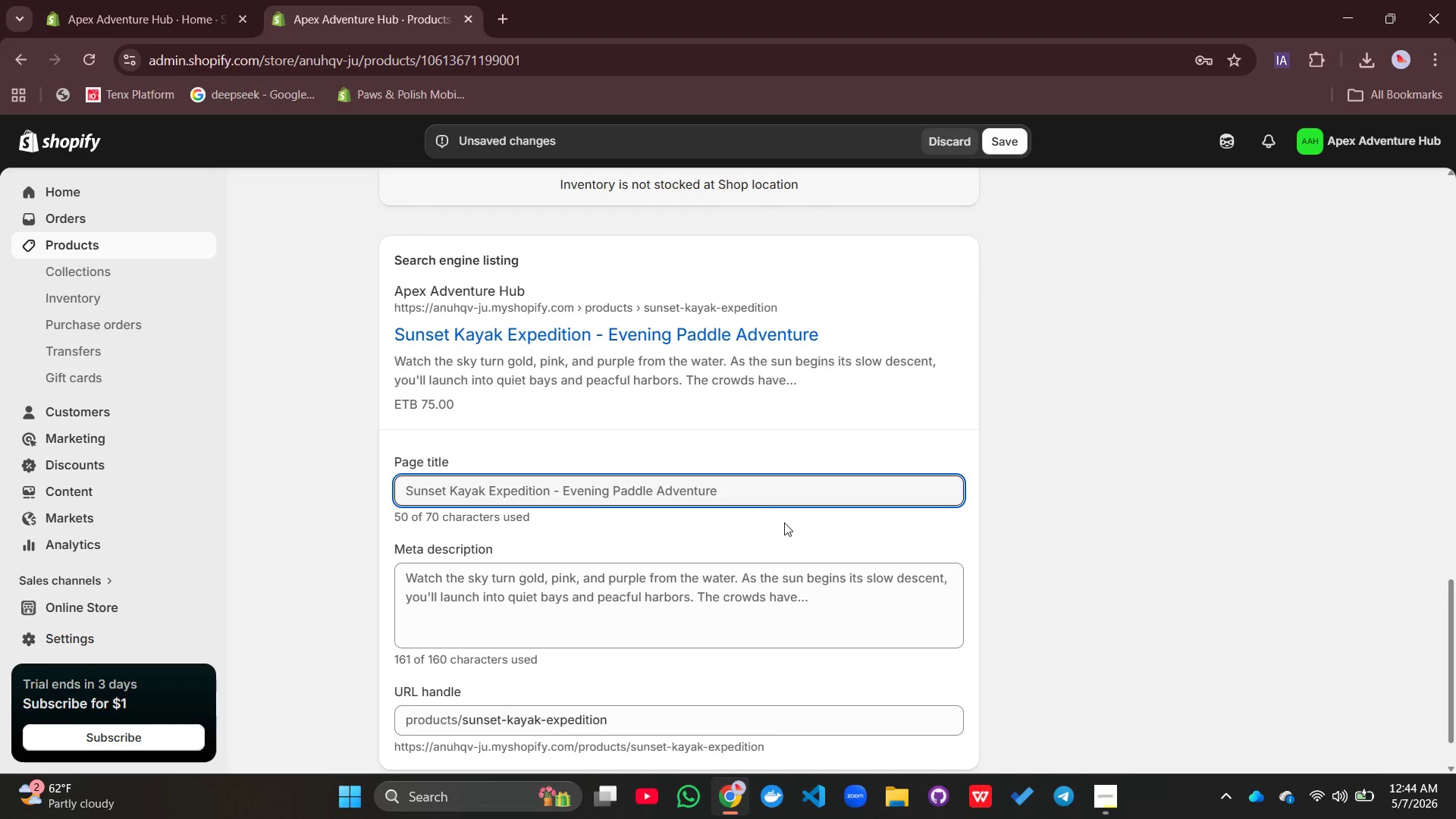 
left_click([748, 485])
 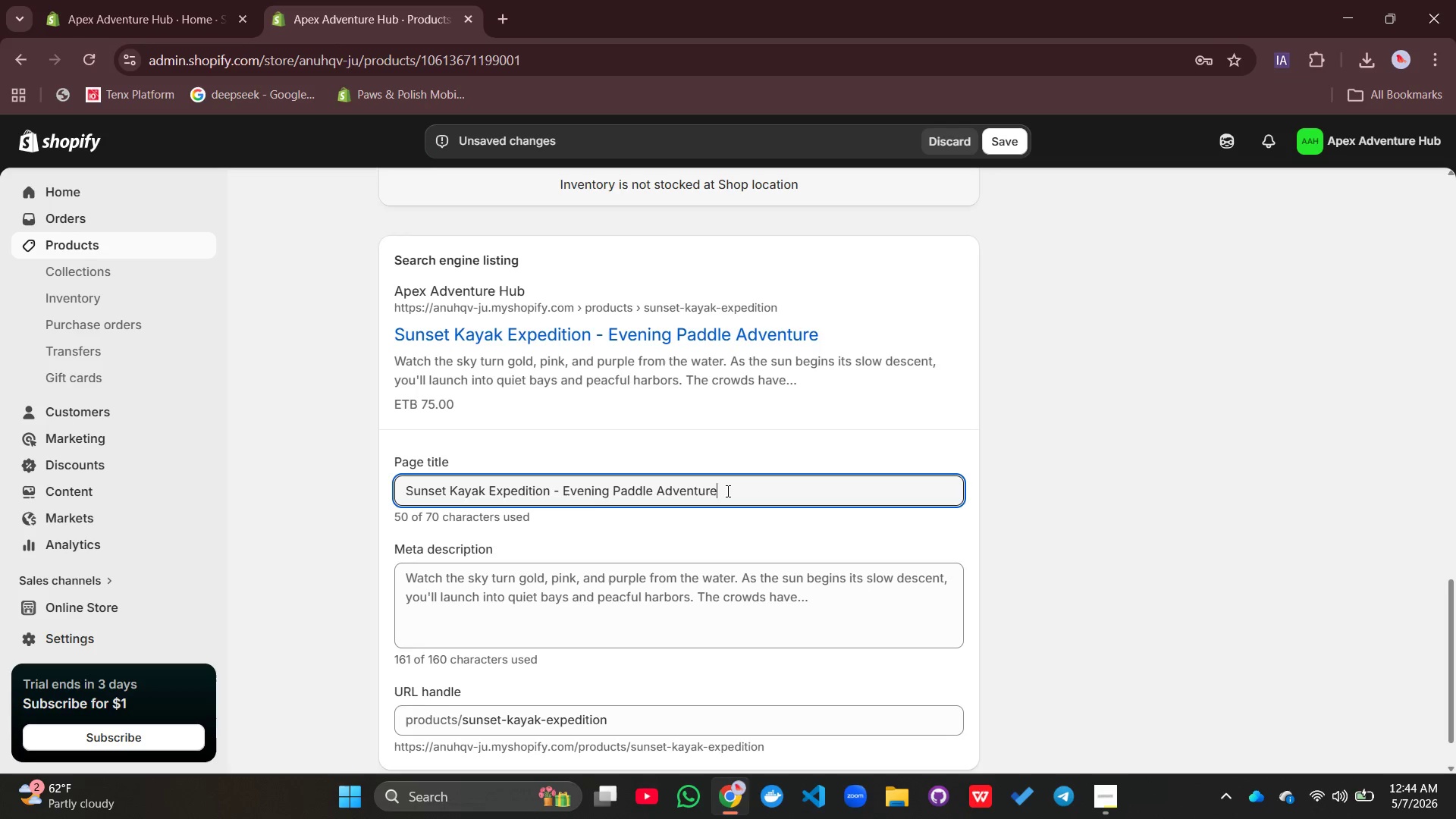 
wait(16.06)
 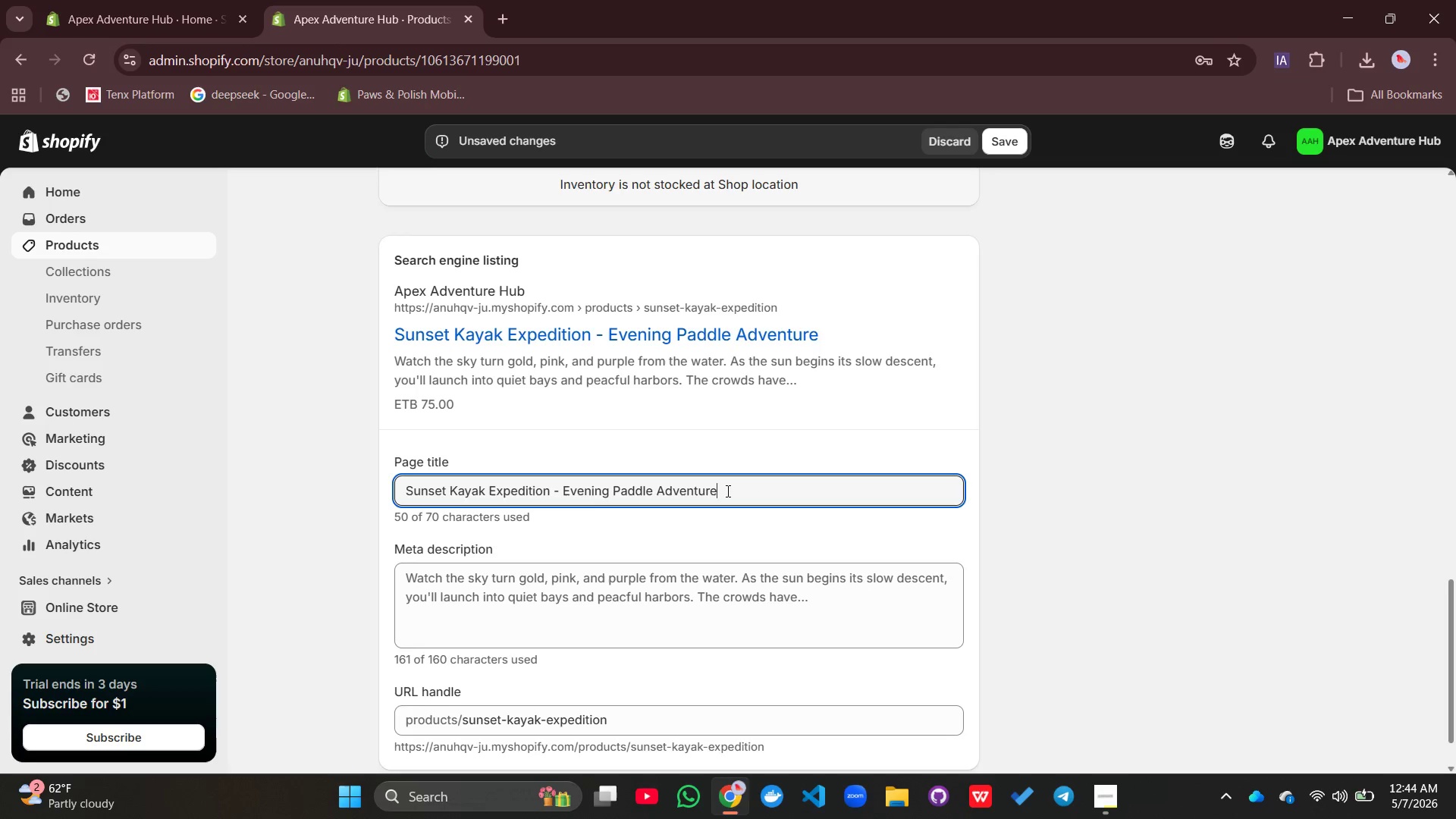 
hold_key(key=Backspace, duration=1.06)
 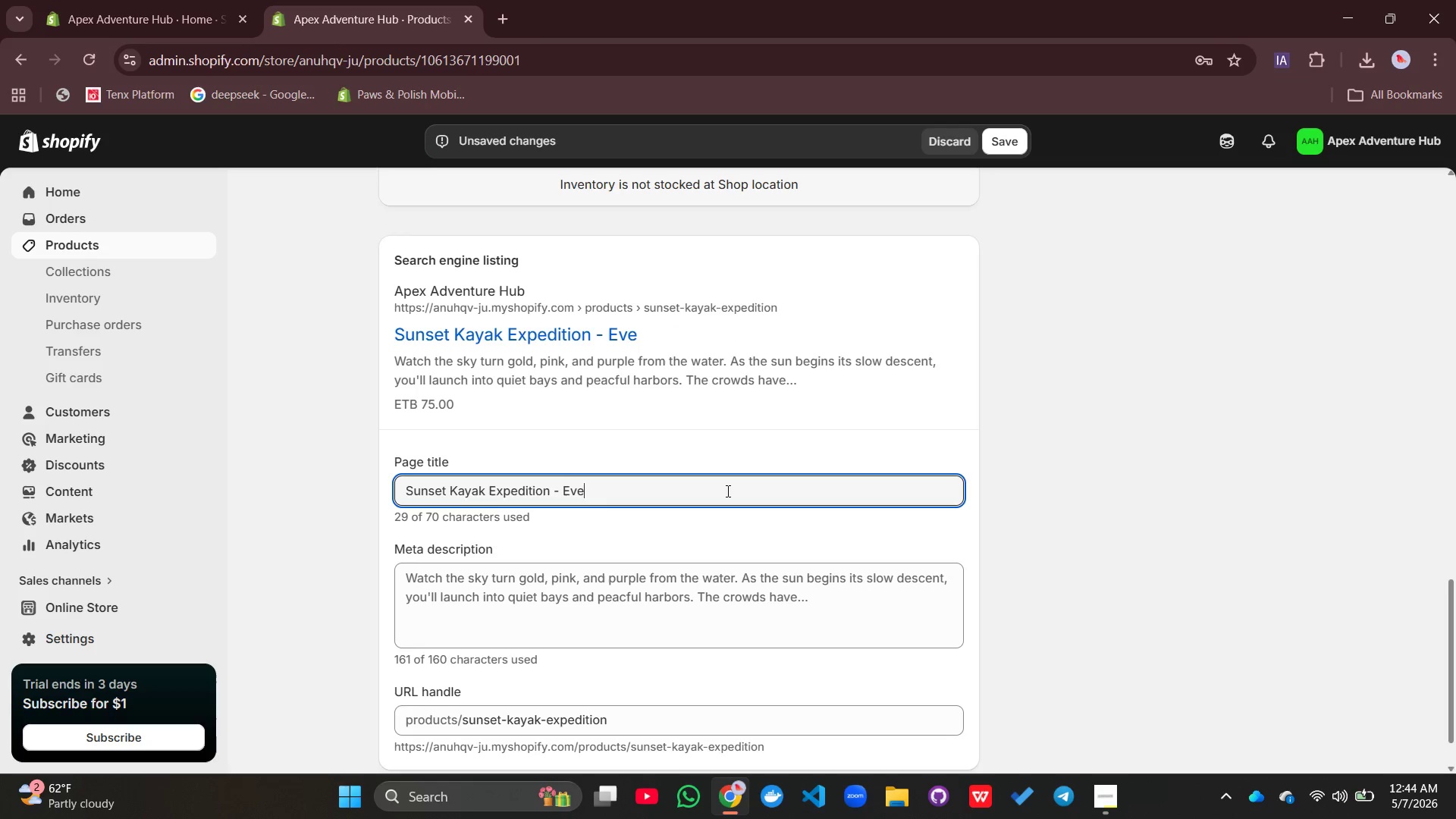 
key(Backspace)
key(Backspace)
key(Backspace)
key(Backspace)
key(Backspace)
key(Backspace)
key(Backspace)
key(Backspace)
key(Backspace)
key(Backspace)
key(Backspace)
key(Backspace)
key(Backspace)
type(Tour | Evenig)
key(Backspace)
type(ng Paddle Adventure)
 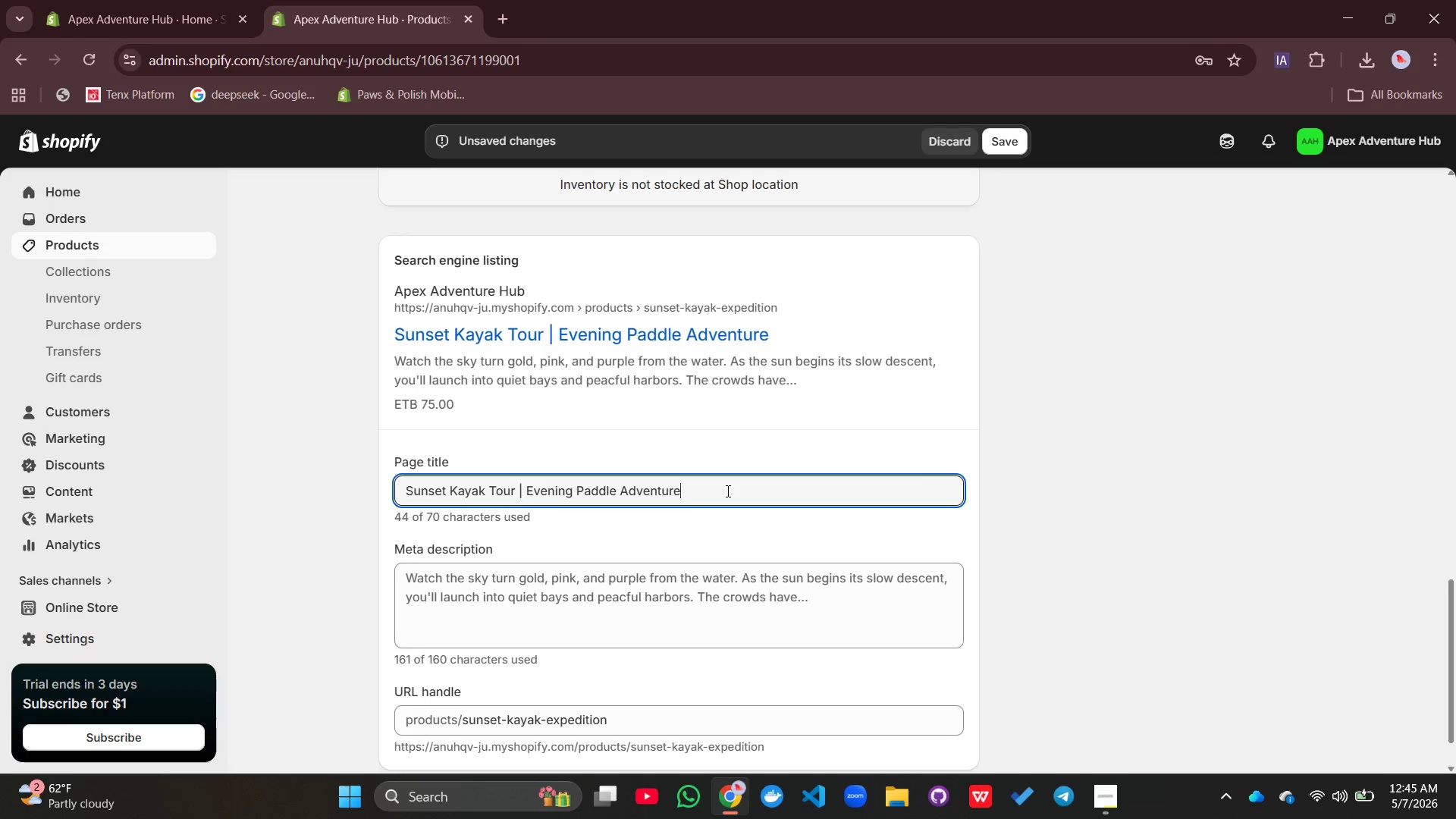 
left_click([663, 613])
 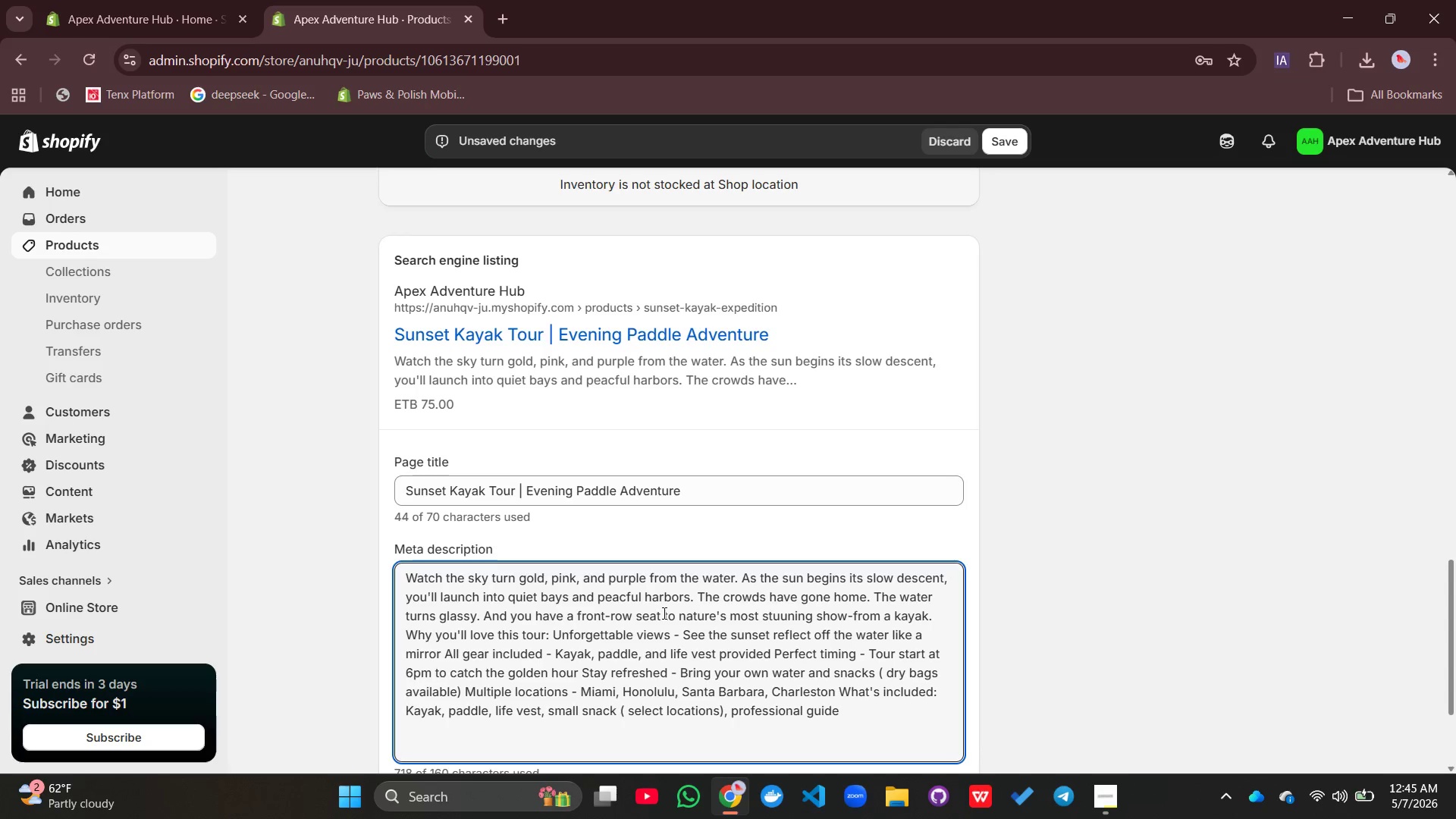 
key(Control+A)
 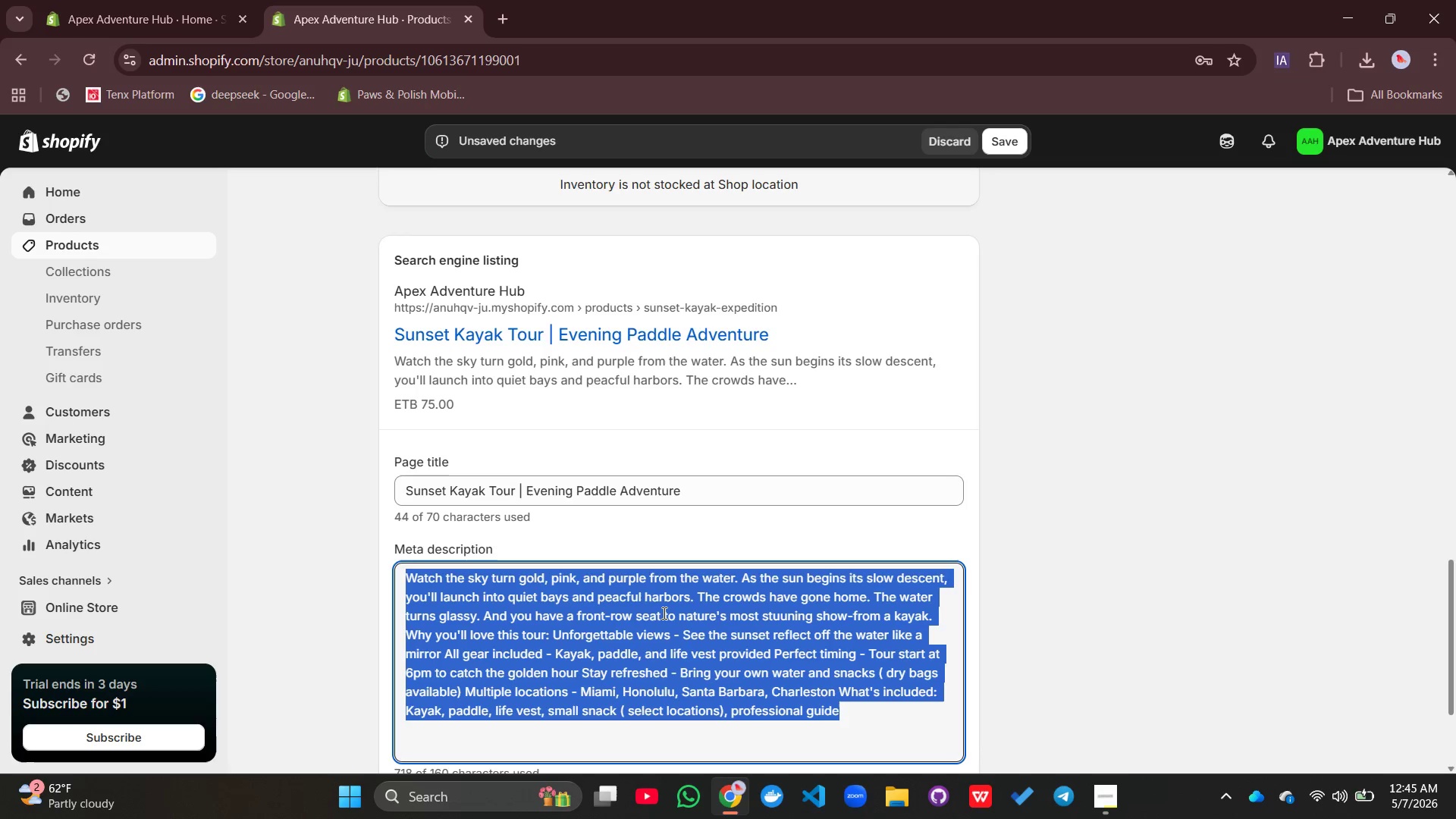 
key(Backspace)
type(Paddle thriugh)
key(Backspace)
key(Backspace)
key(Backspace)
key(Backspace)
type(ough calm bays as the sun paints)
 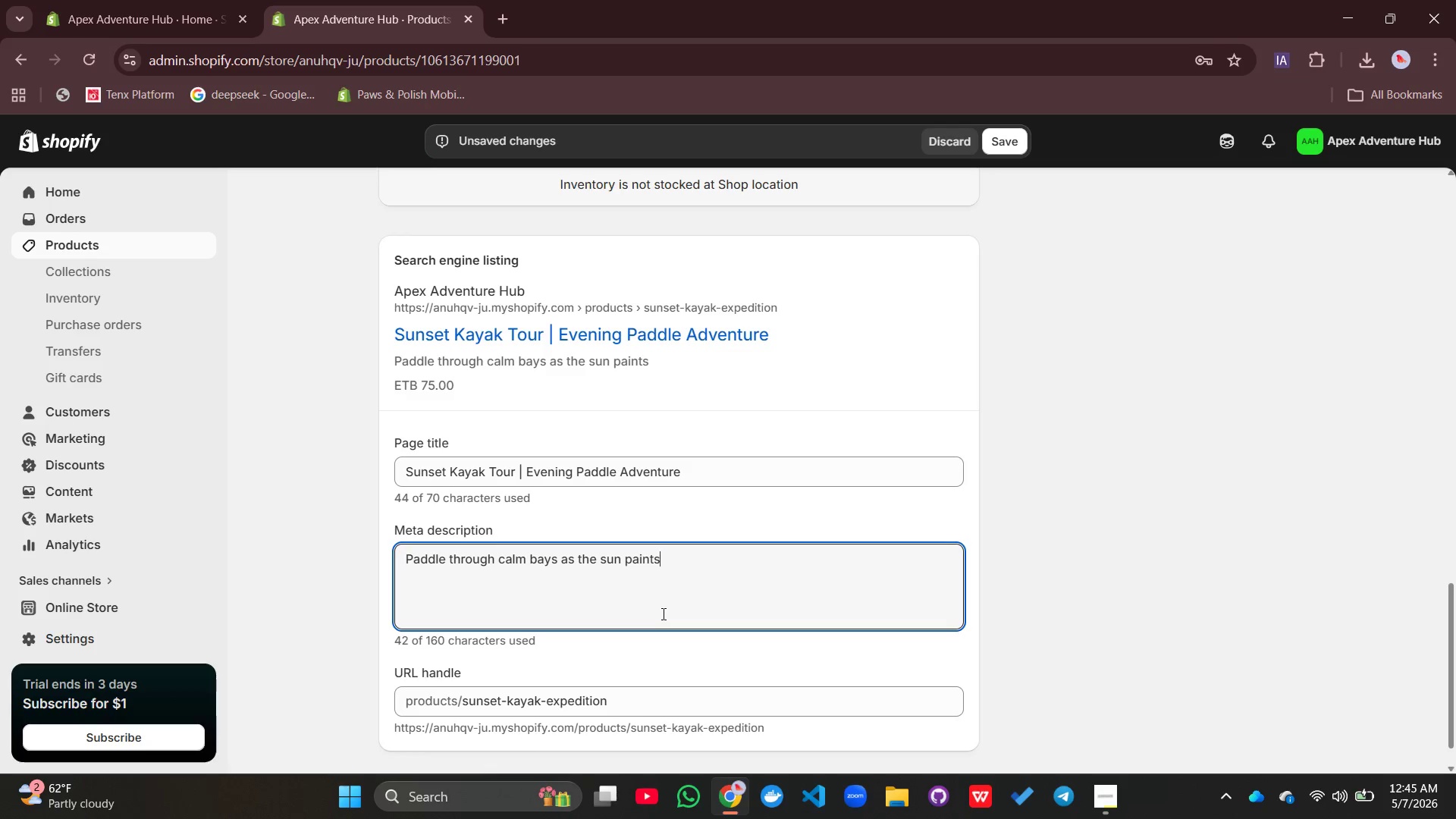 
type( the sky. Perfect )
 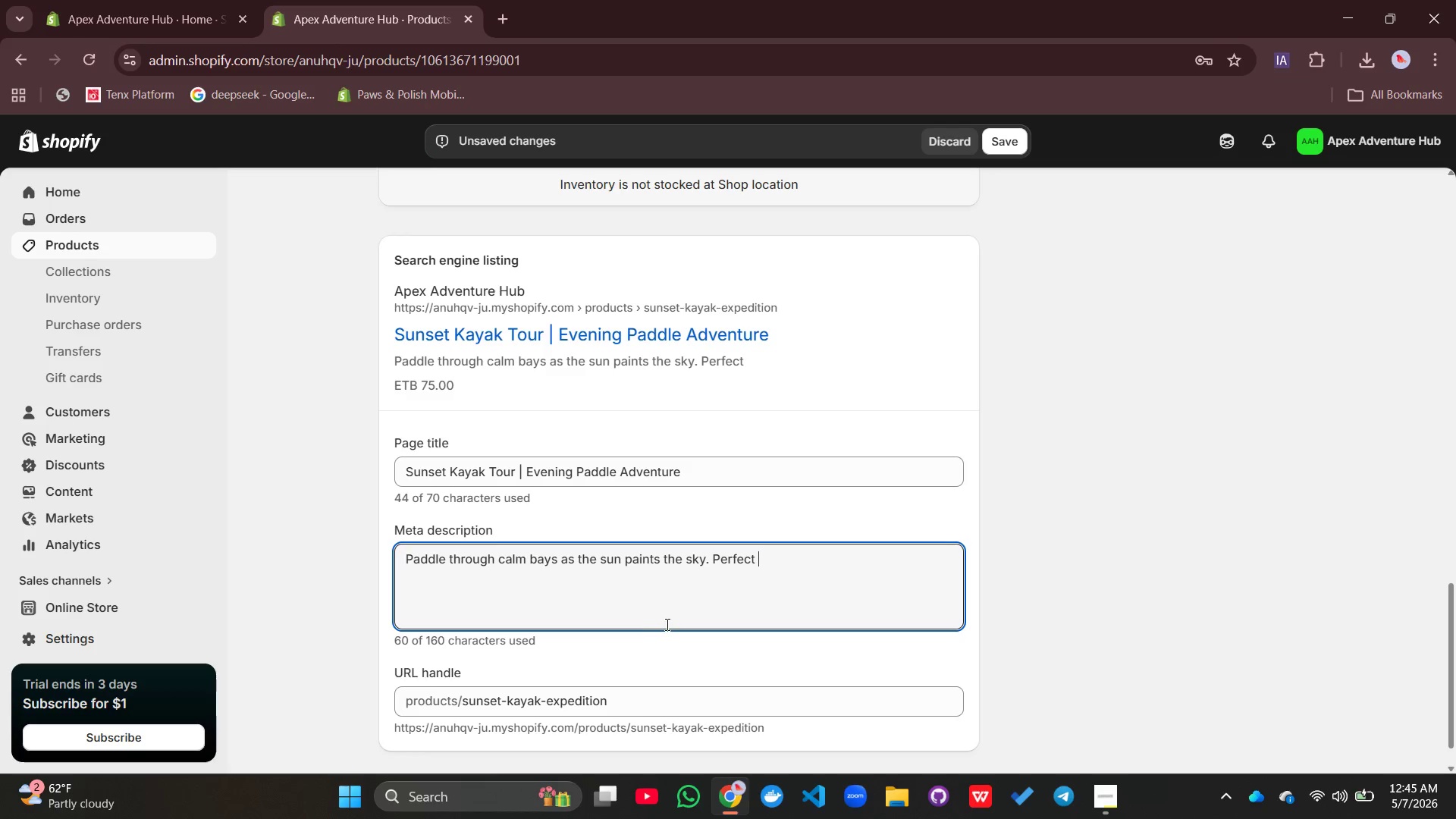 
type(for cop)
key(Backspace)
type(i)
key(Backspace)
type(uples & solo traveles)
key(Backspace)
key(Backspace)
type(ers. Kayak )
 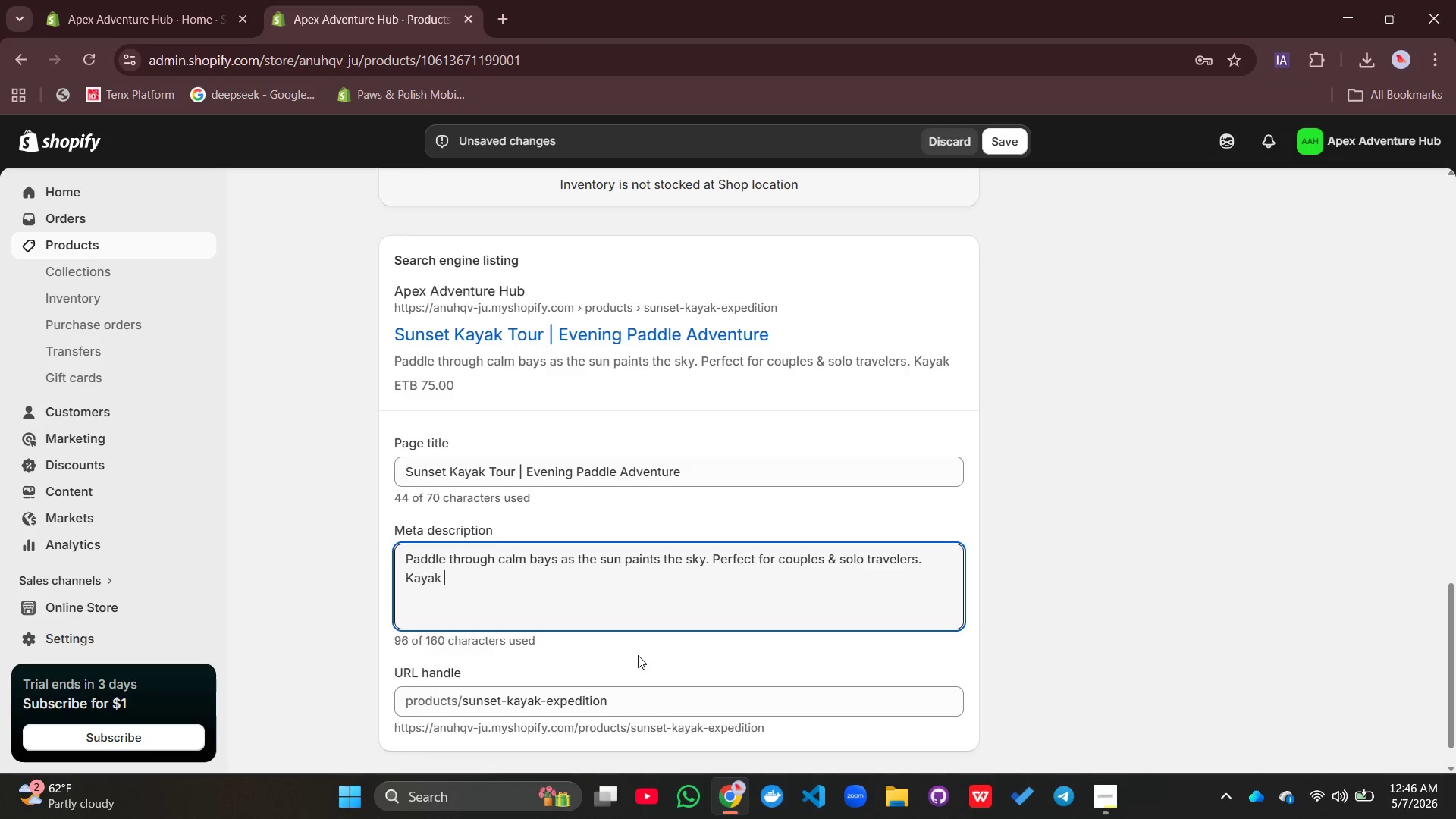 
left_click([638, 655])
 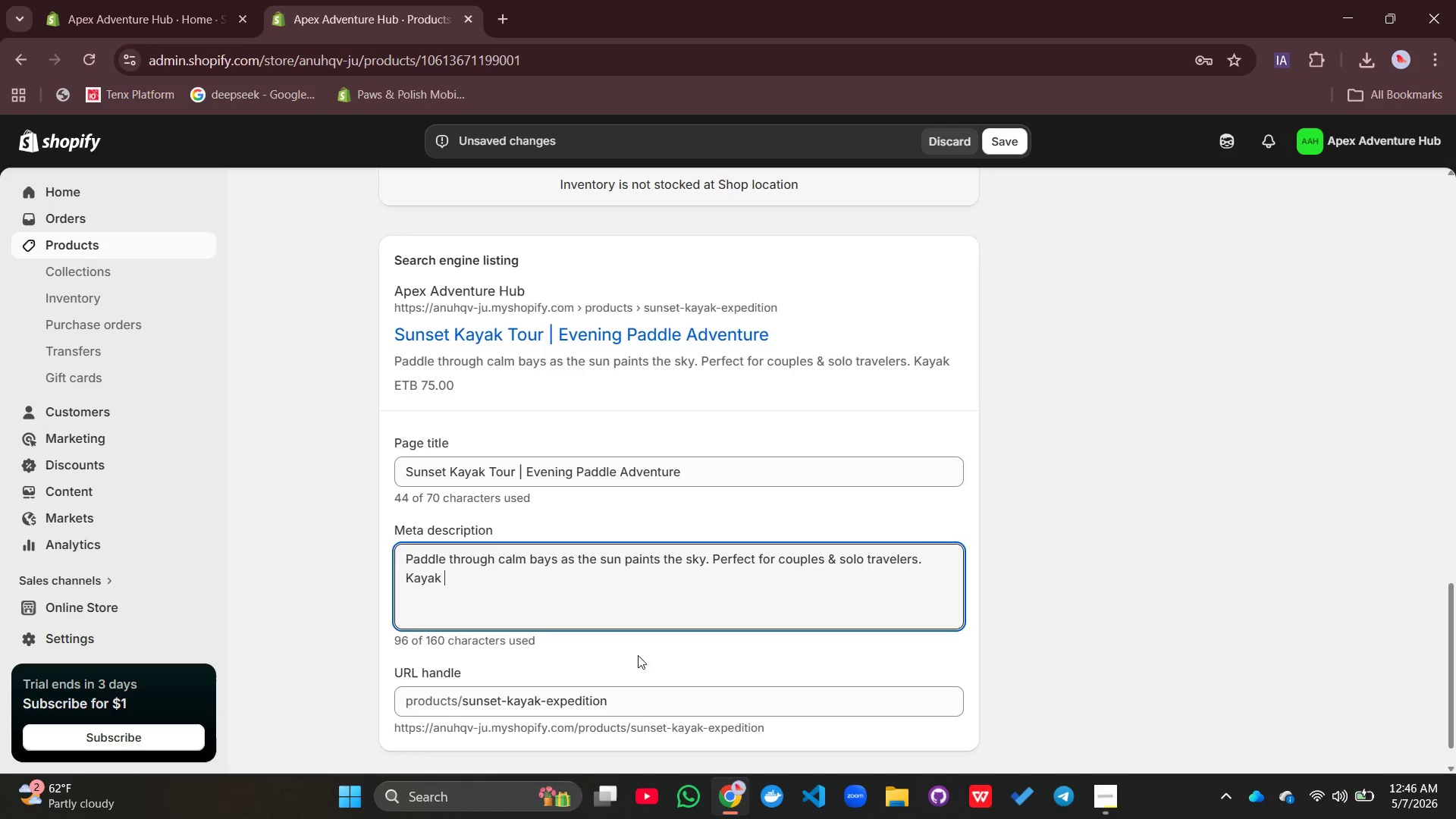 
type(& gear )
 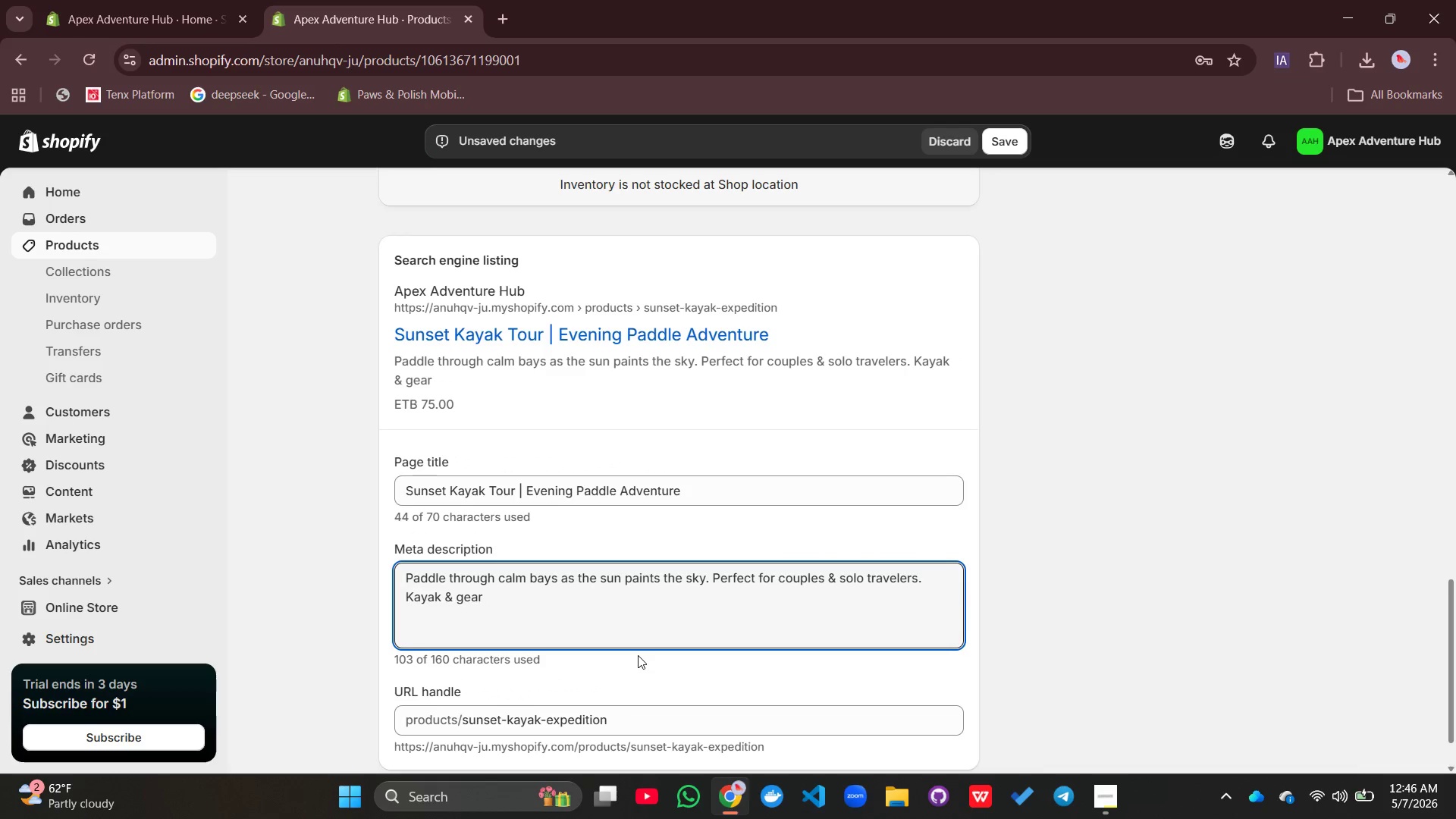 
type(included. Book )
 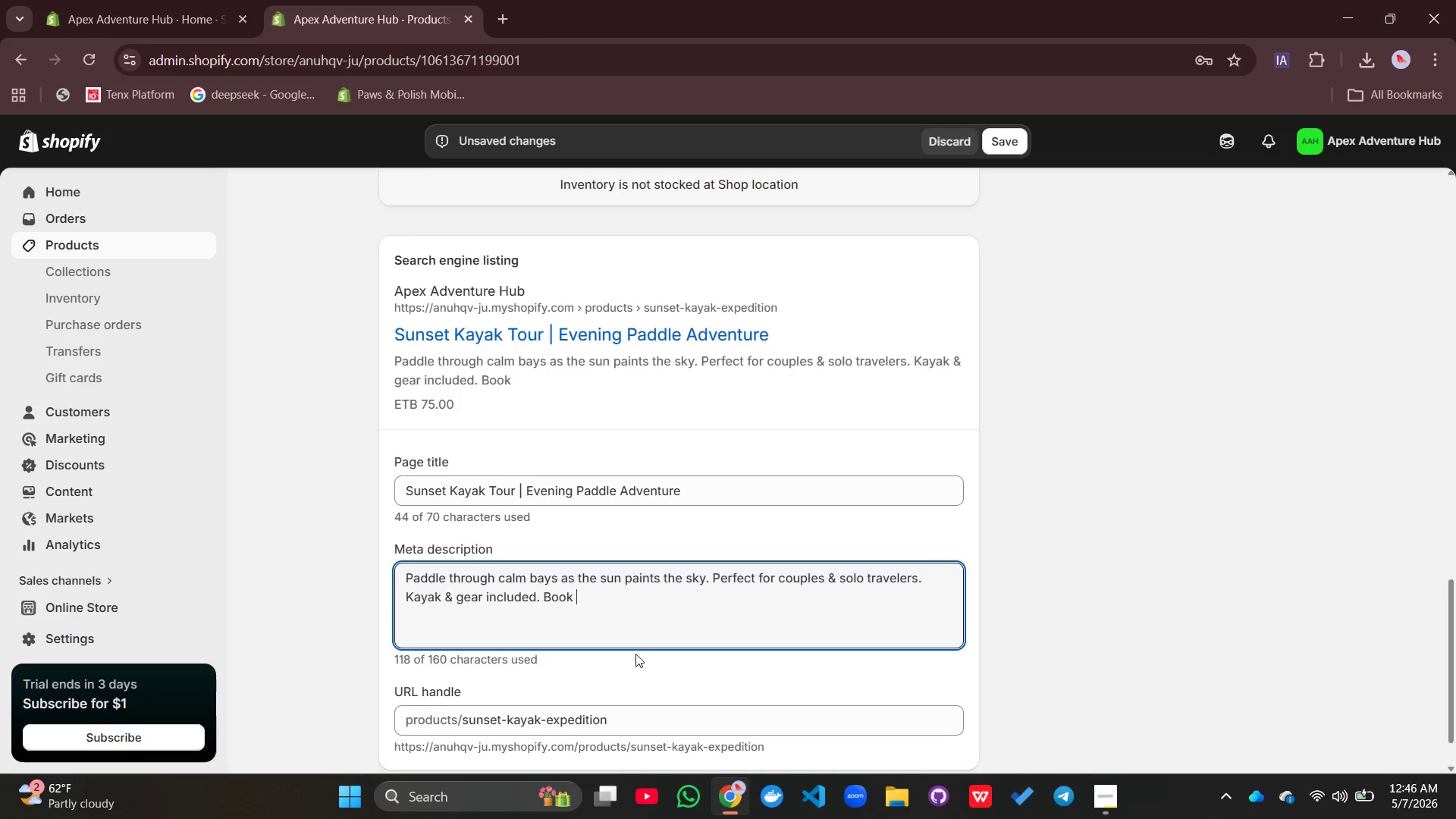 
type(your )
 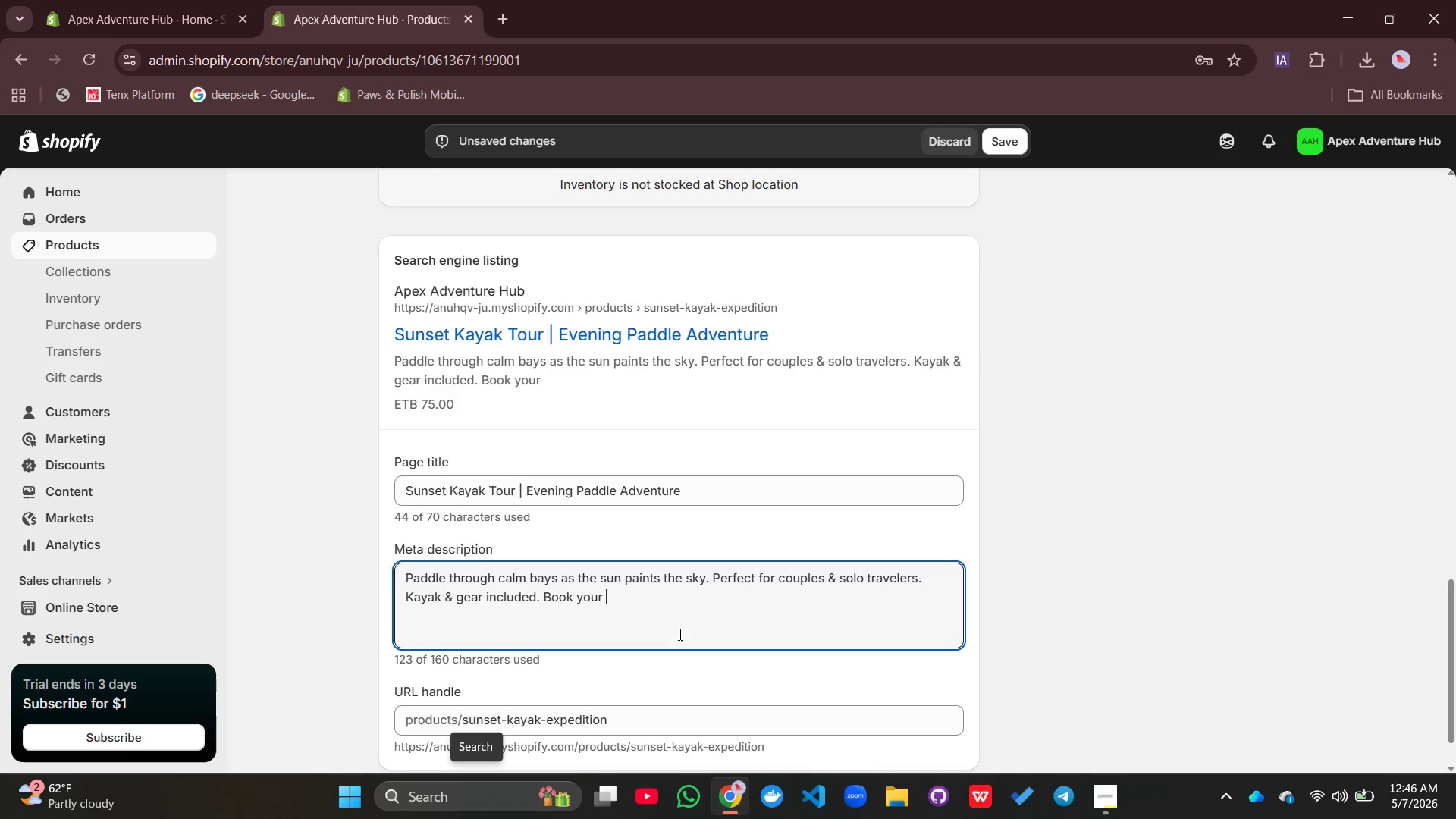 
left_click([679, 634])
 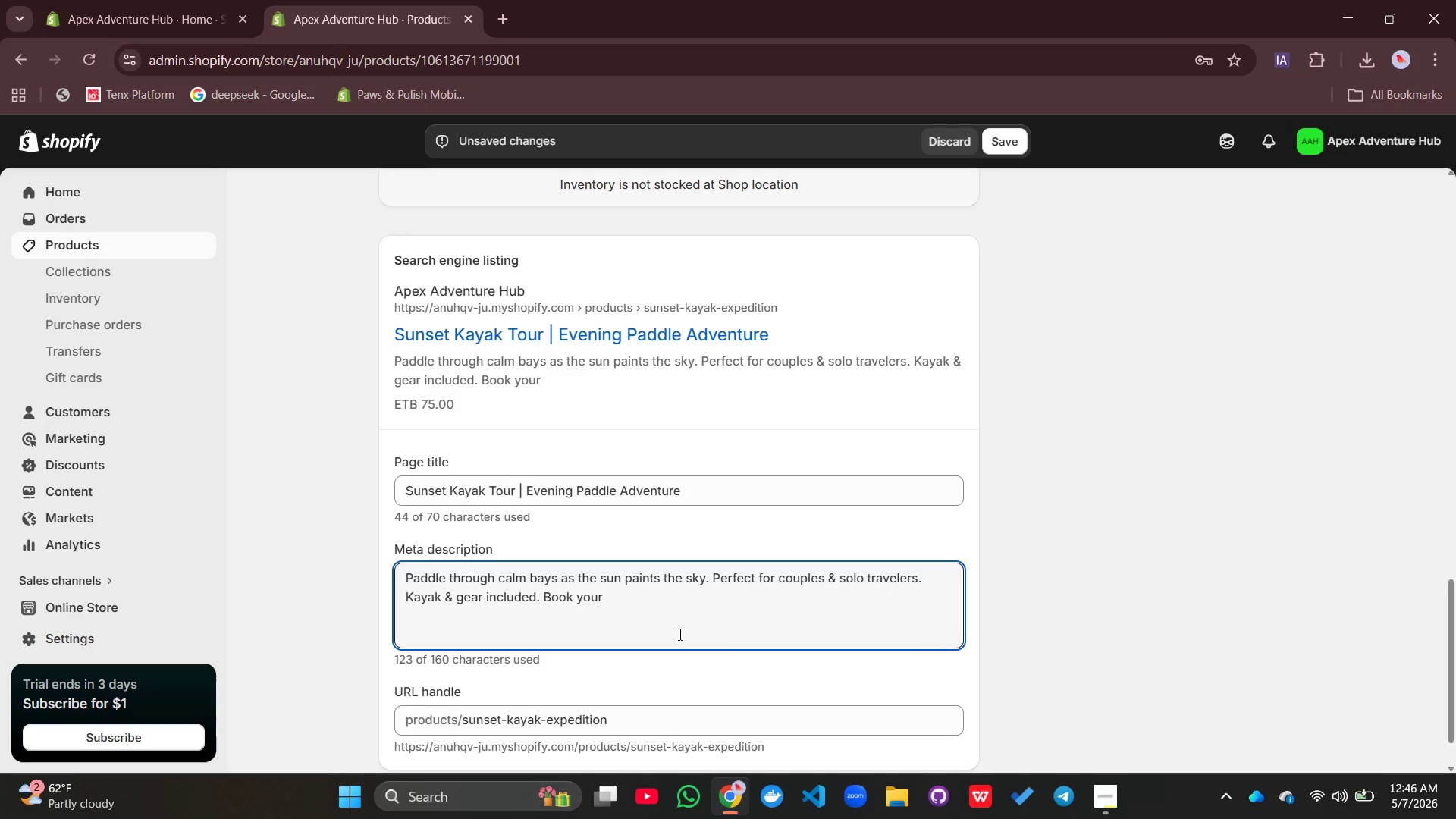 
type(sunset adventure today!)
 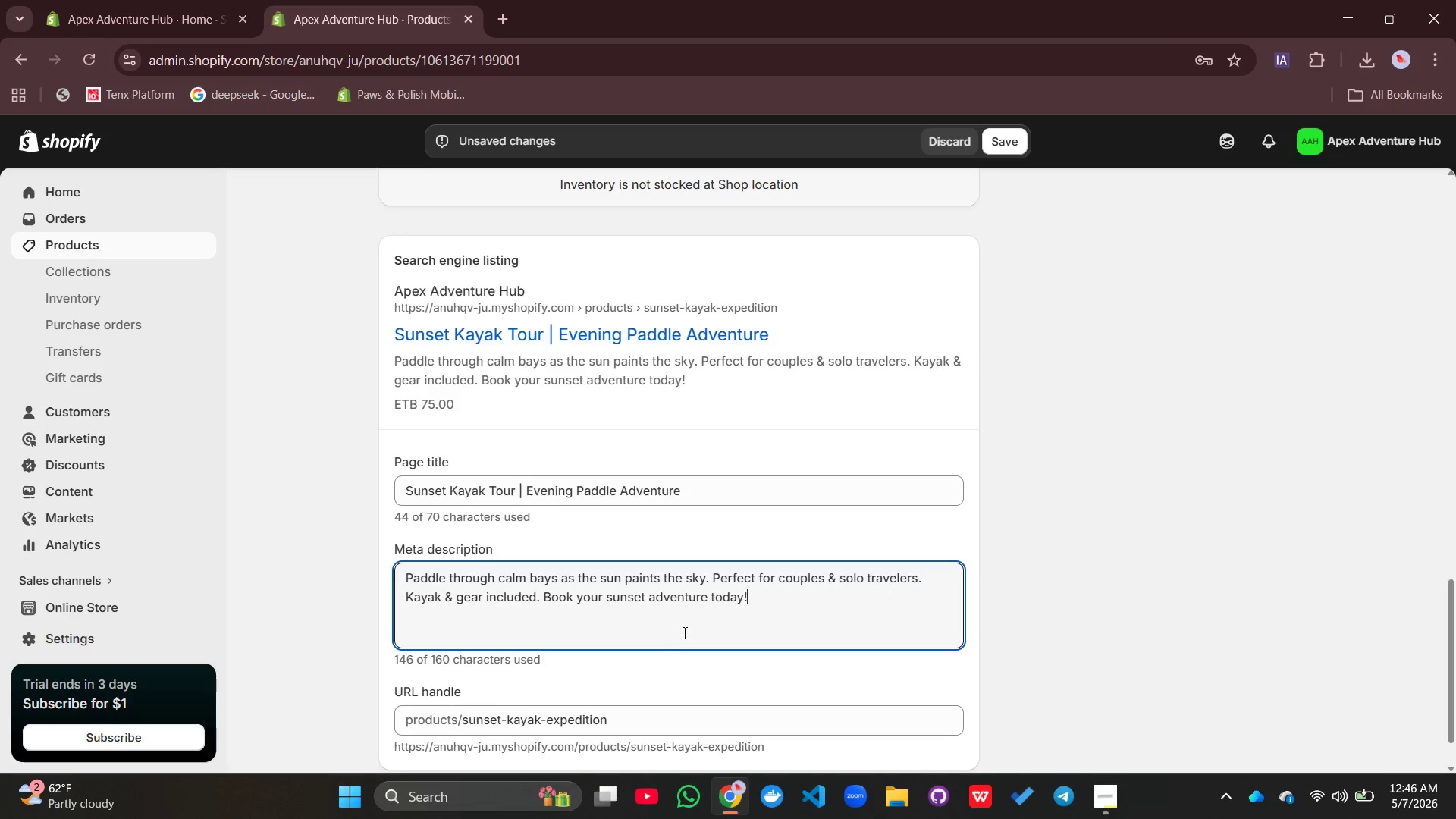 
scroll: coordinate [804, 601], scroll_direction: up, amount: 15.0
 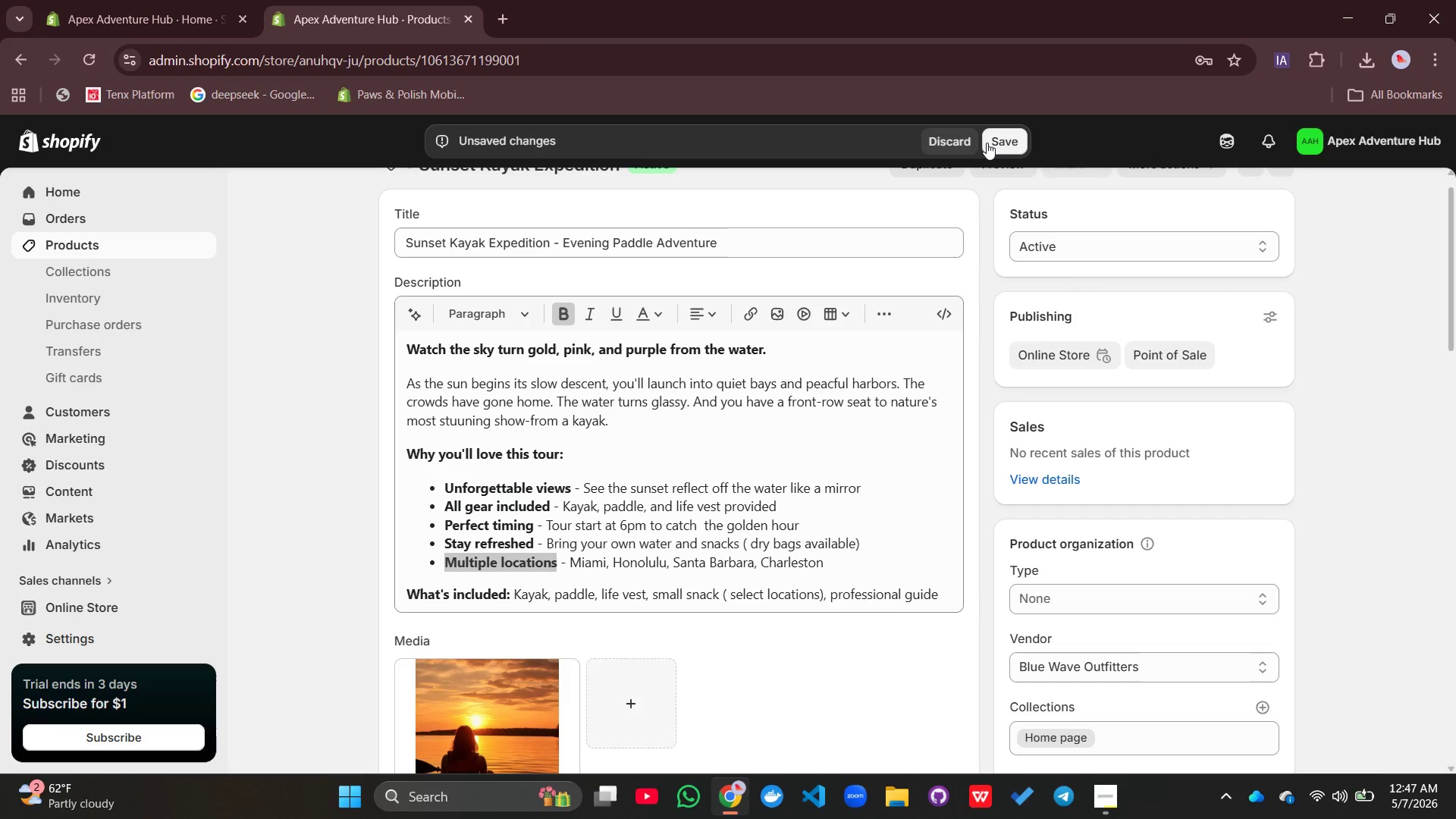 
double_click([987, 143])
 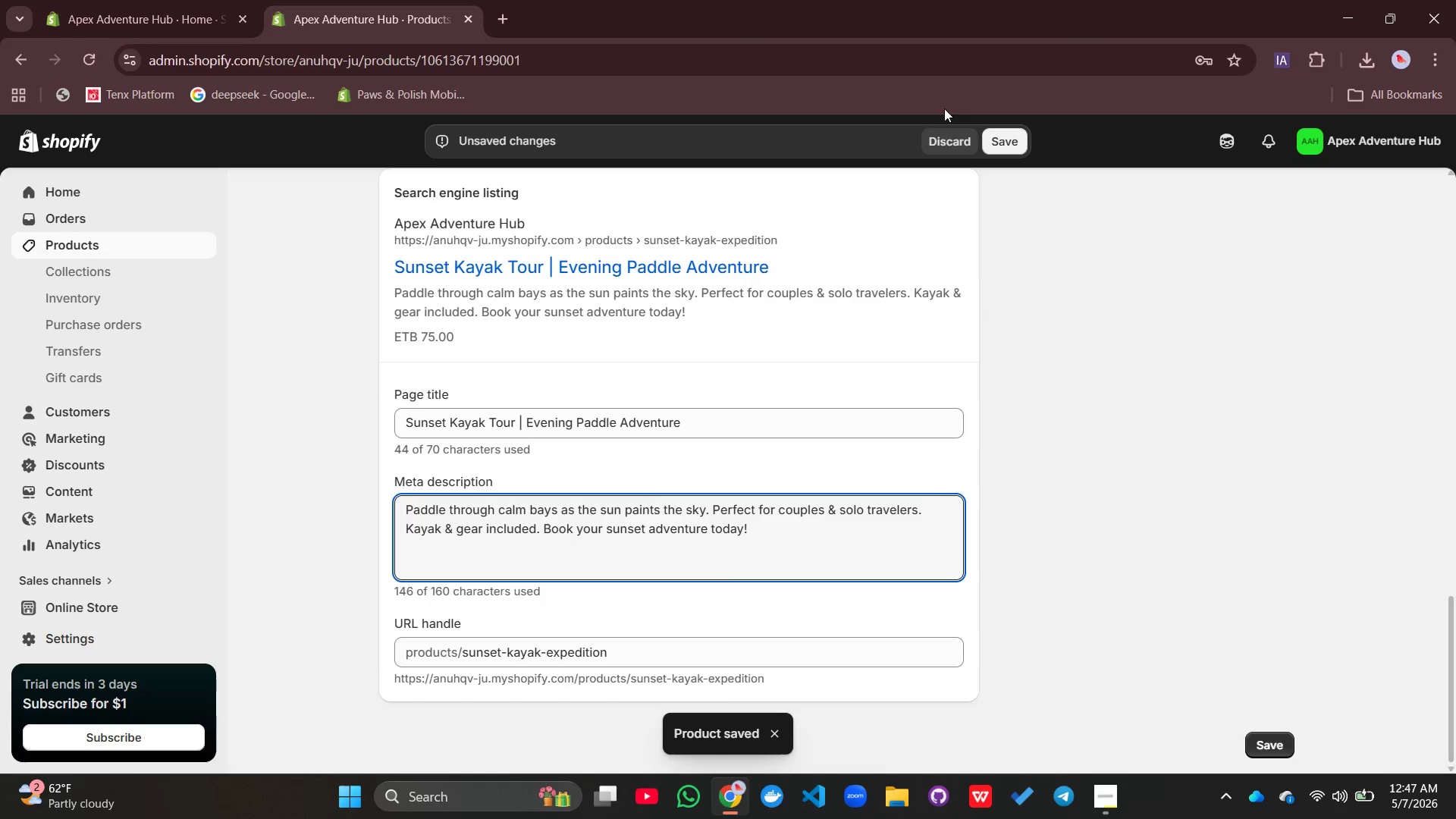 
wait(6.8)
 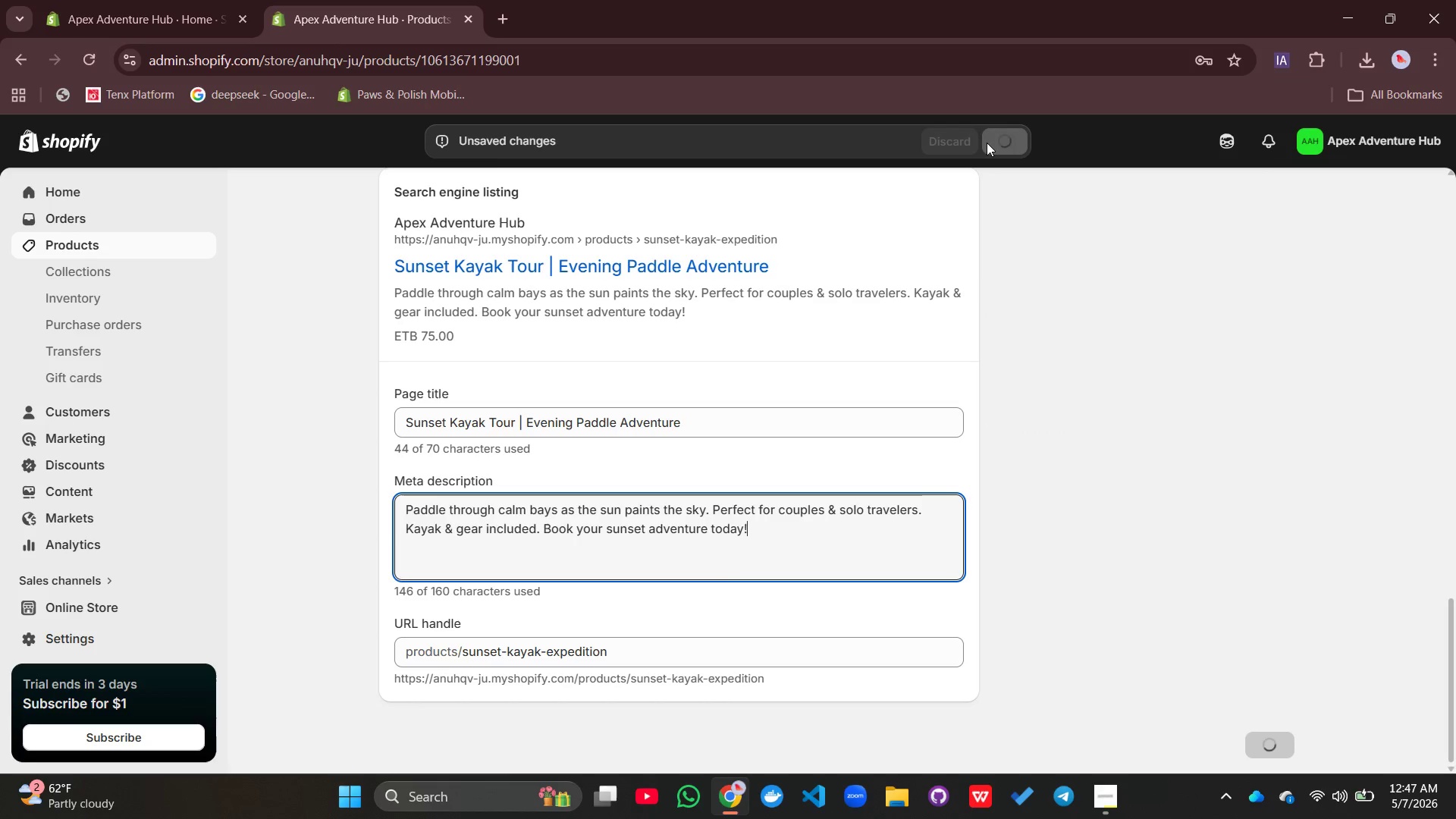 
scroll: coordinate [704, 640], scroll_direction: up, amount: 2.0
 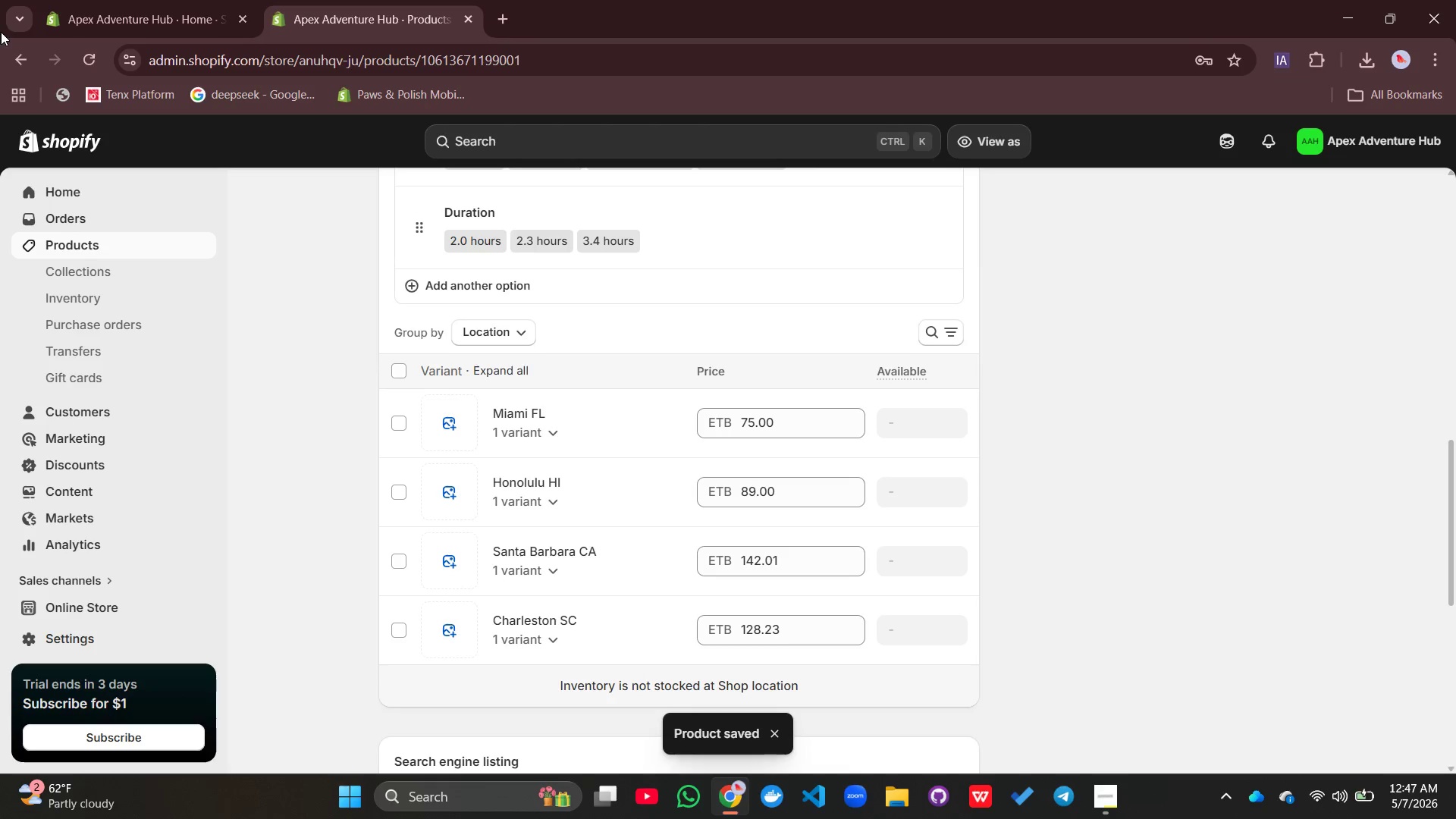 
left_click([96, 57])
 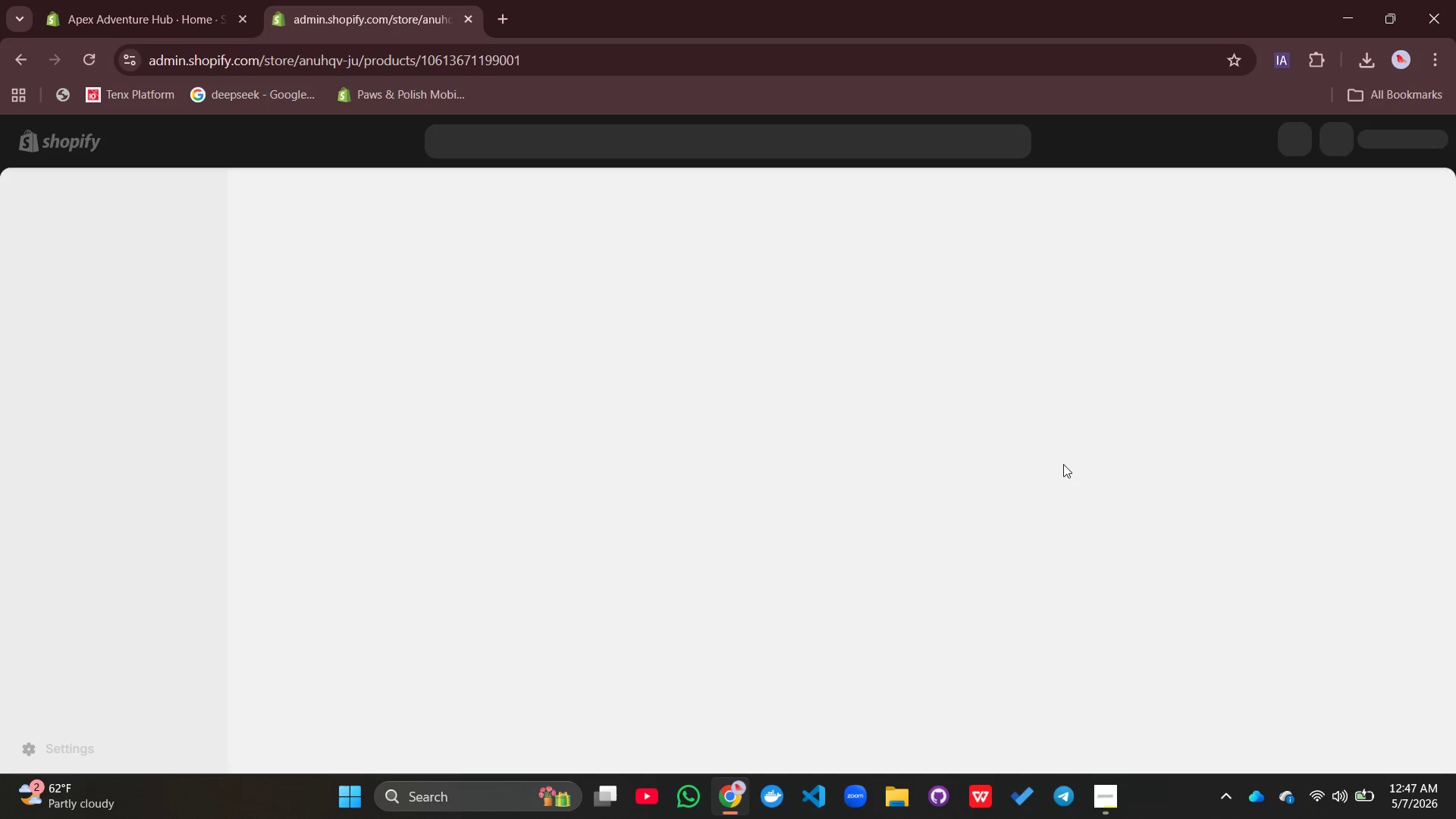 
mouse_move([1048, 444])
 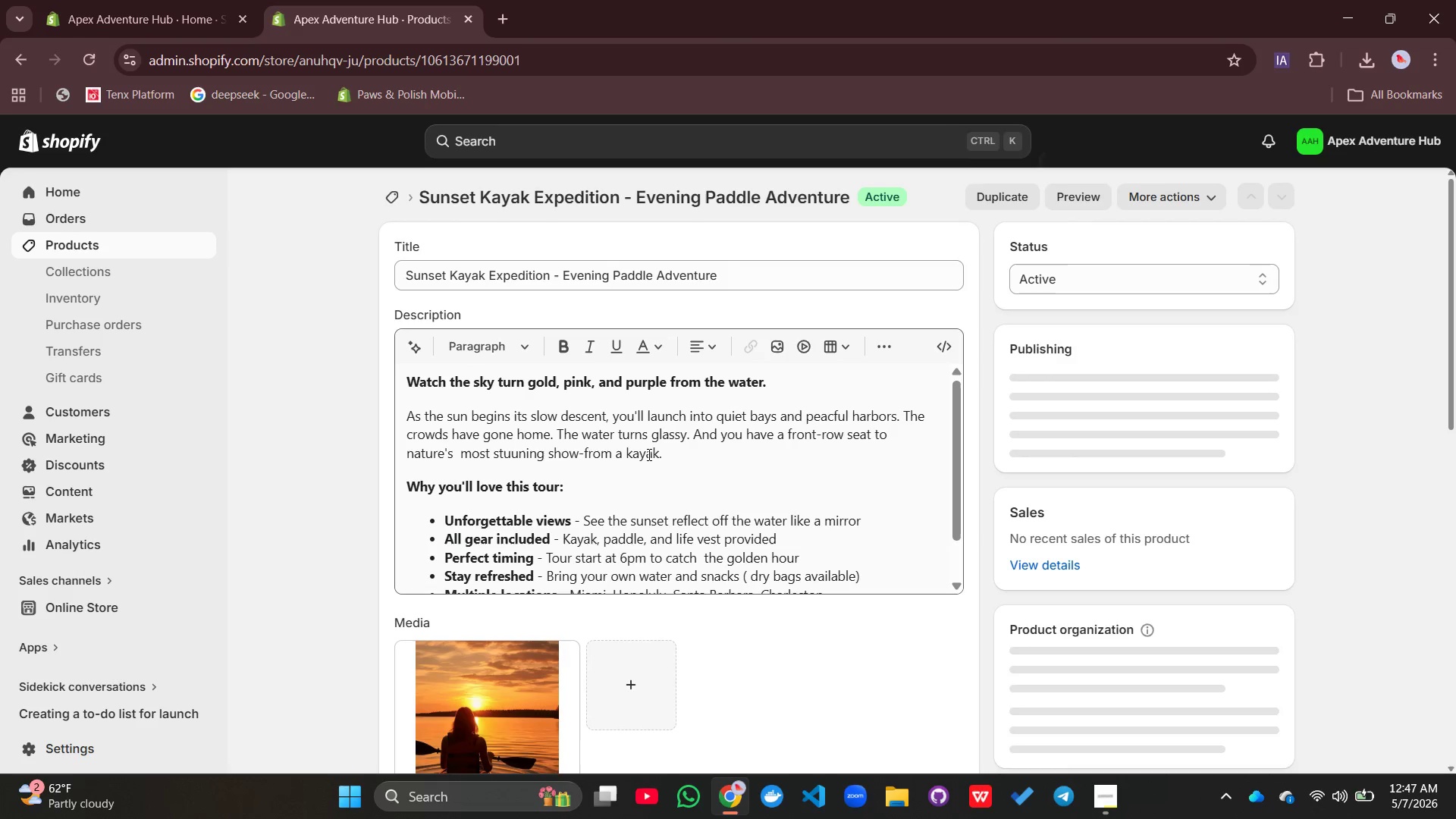 
scroll: coordinate [648, 453], scroll_direction: down, amount: 15.0
 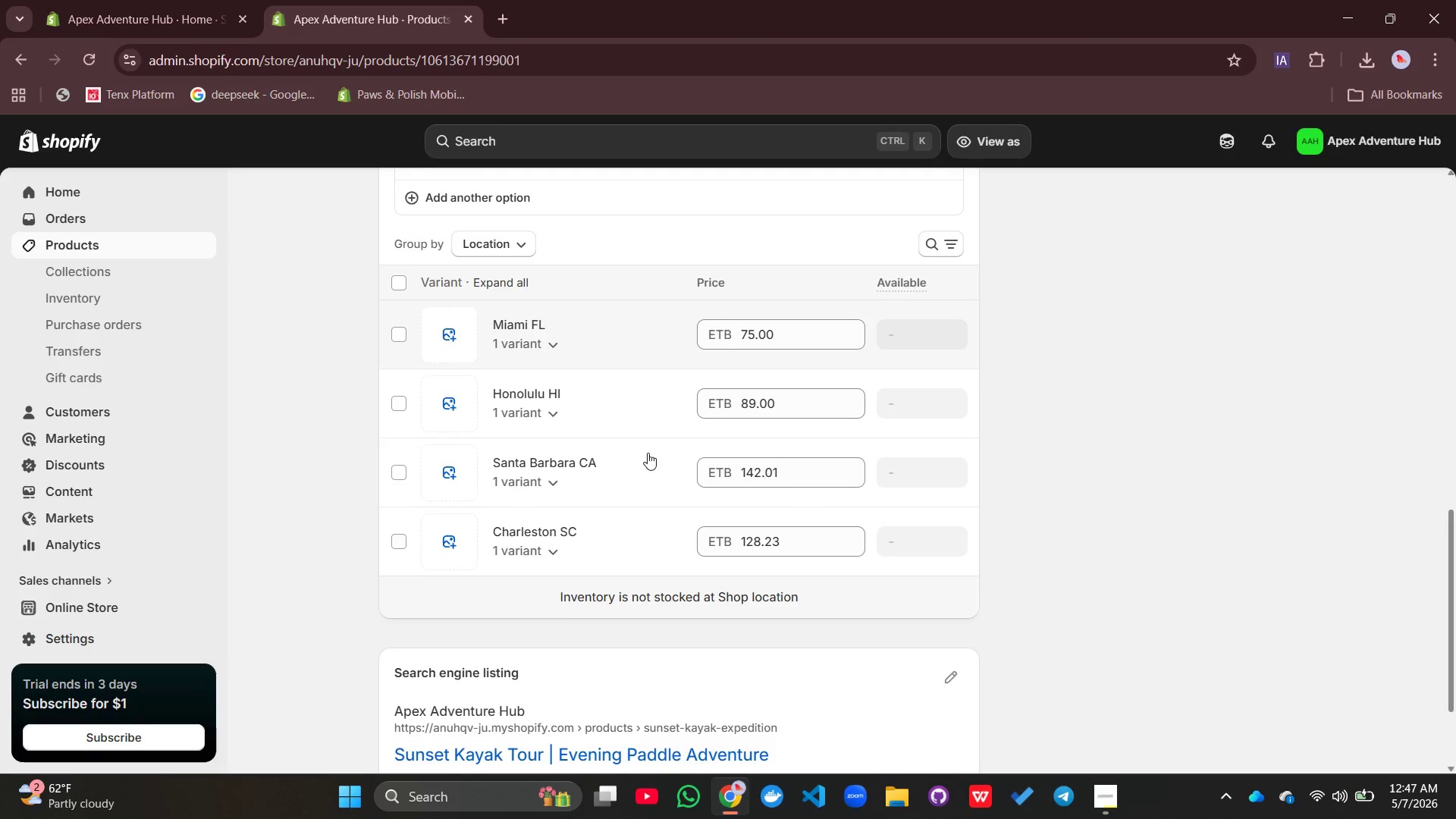 
scroll: coordinate [648, 453], scroll_direction: none, amount: 0.0
 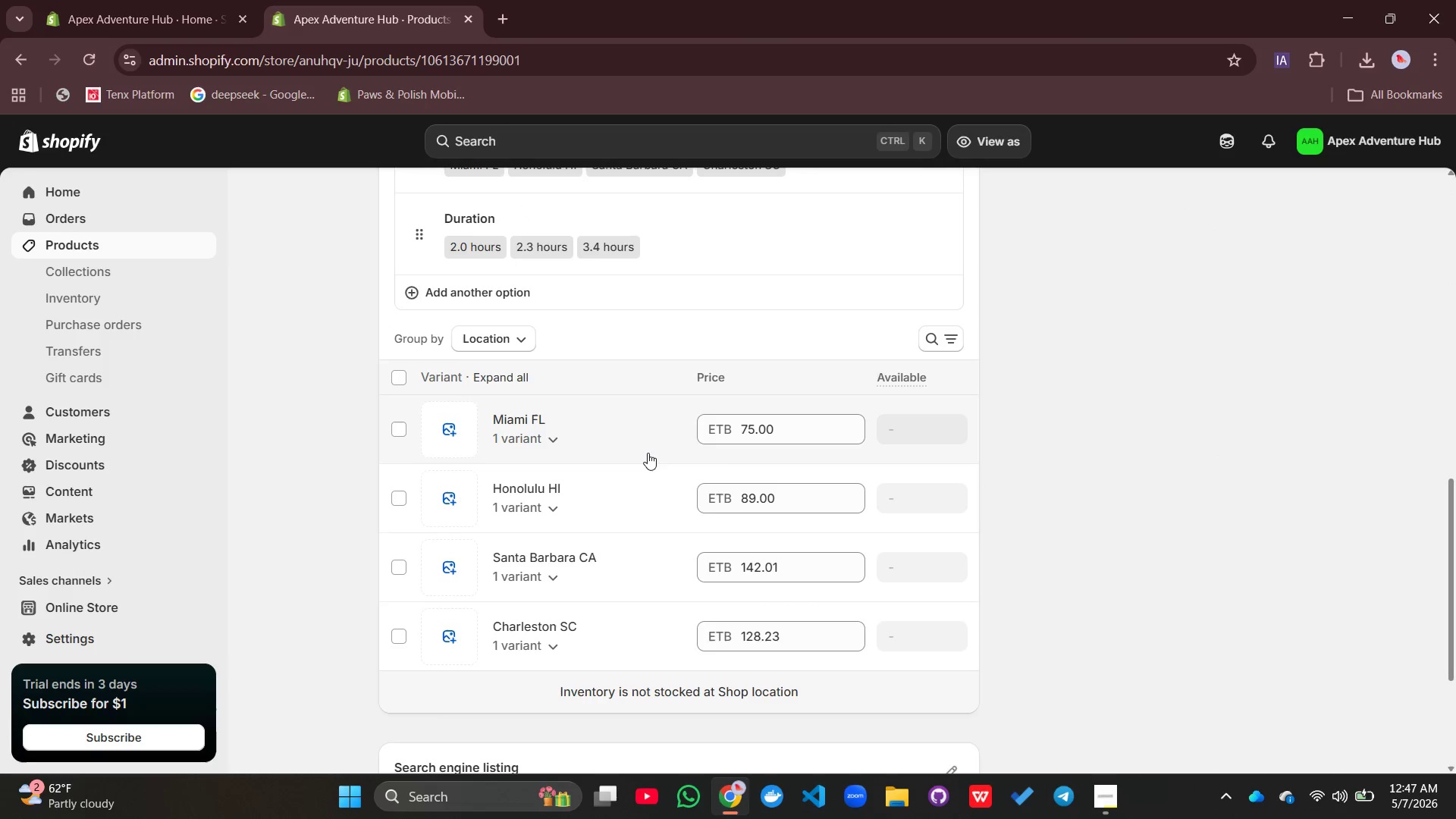 
scroll: coordinate [522, 542], scroll_direction: down, amount: 11.0
 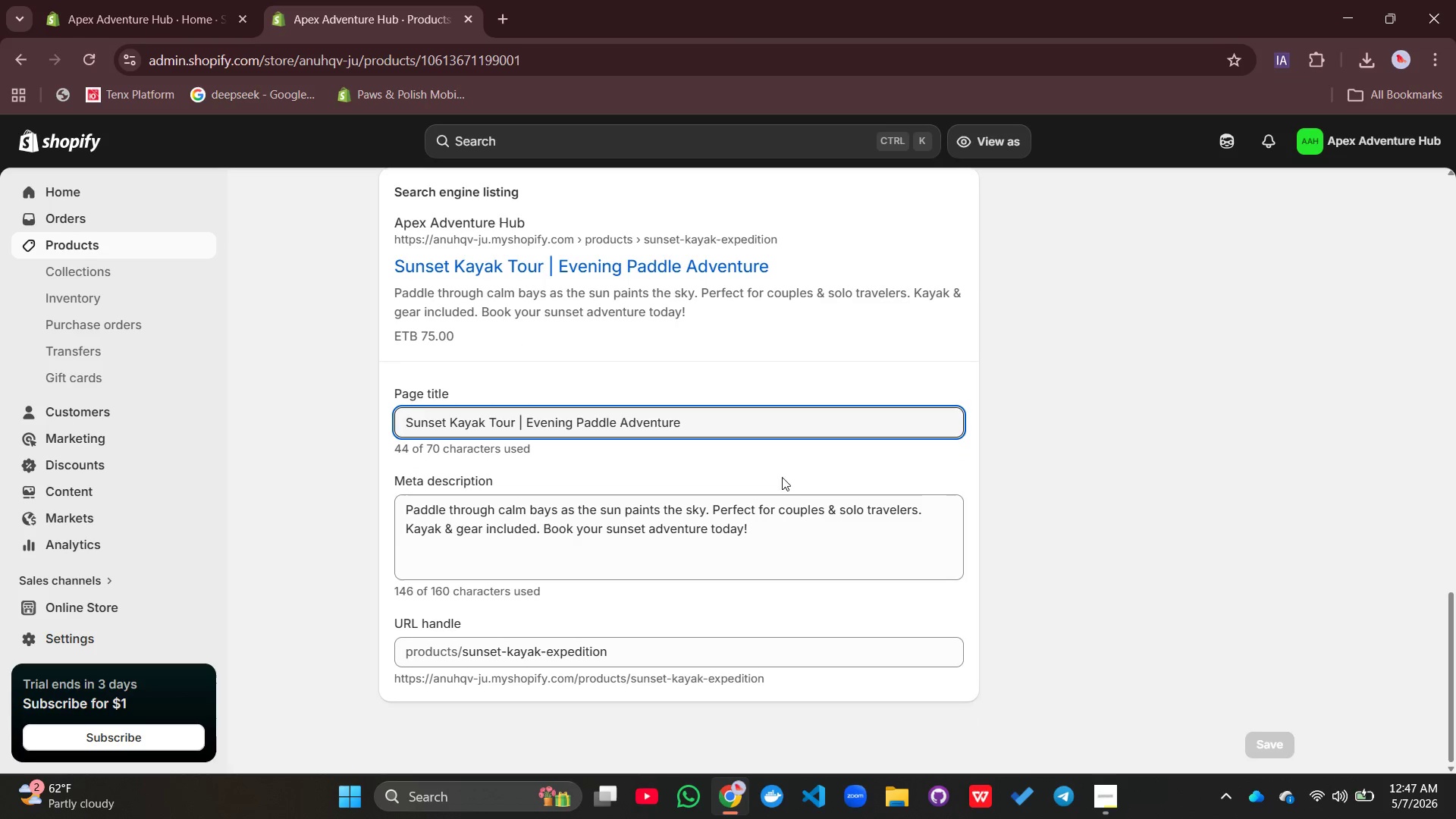 
scroll: coordinate [791, 522], scroll_direction: up, amount: 21.0
 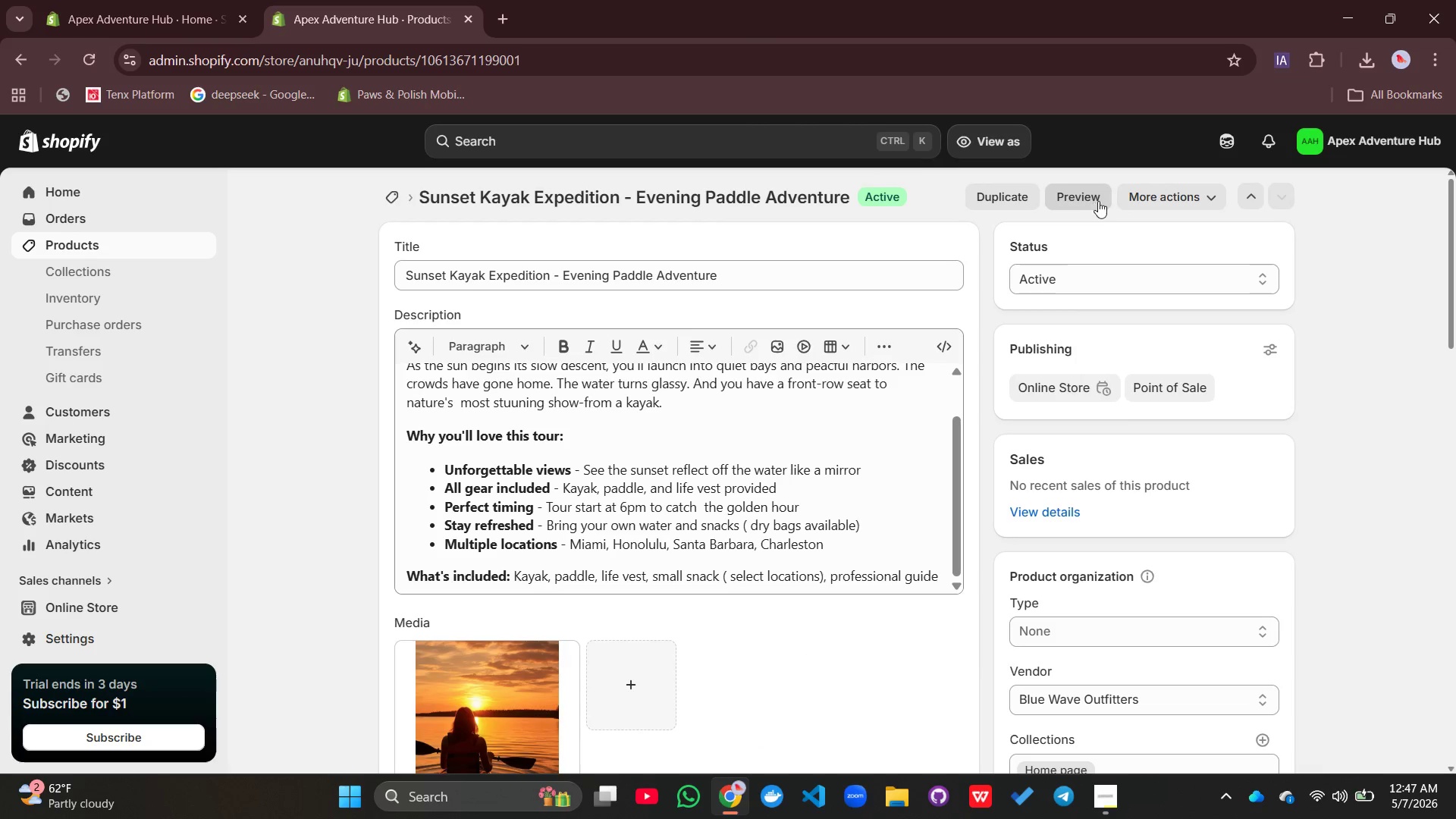 
left_click([1100, 202])
 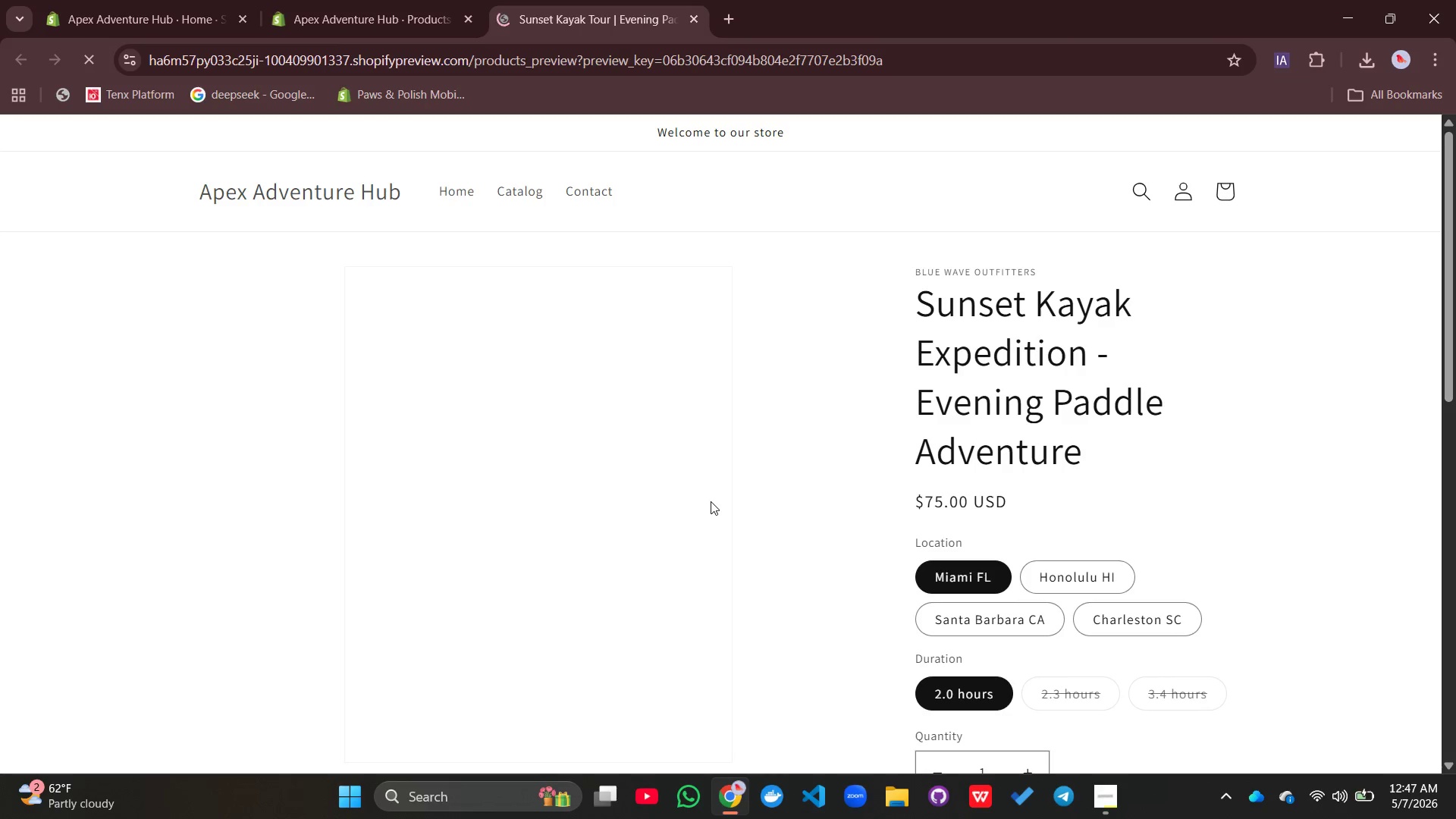 
scroll: coordinate [711, 501], scroll_direction: none, amount: 0.0
 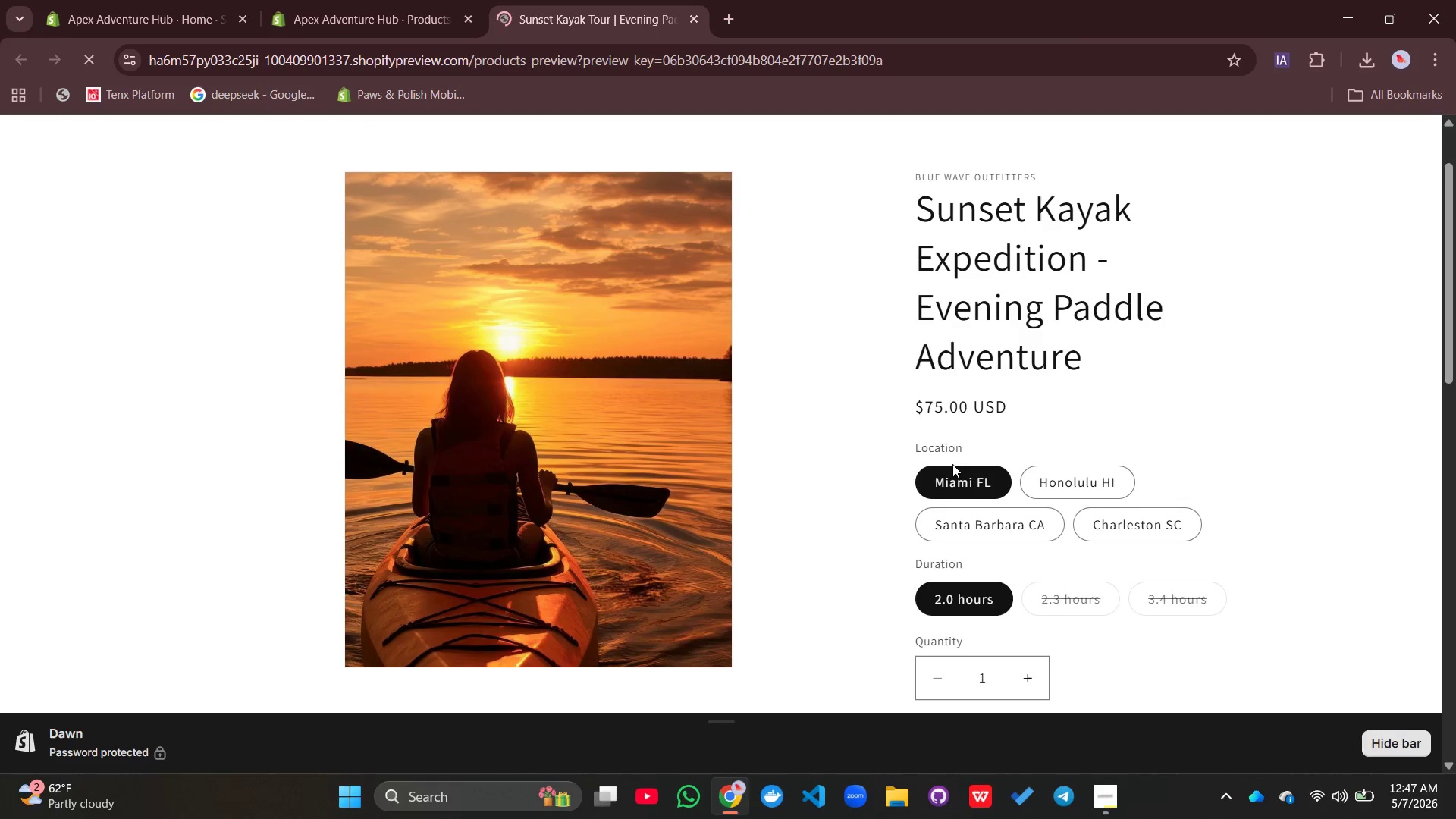 
left_click([1081, 482])
 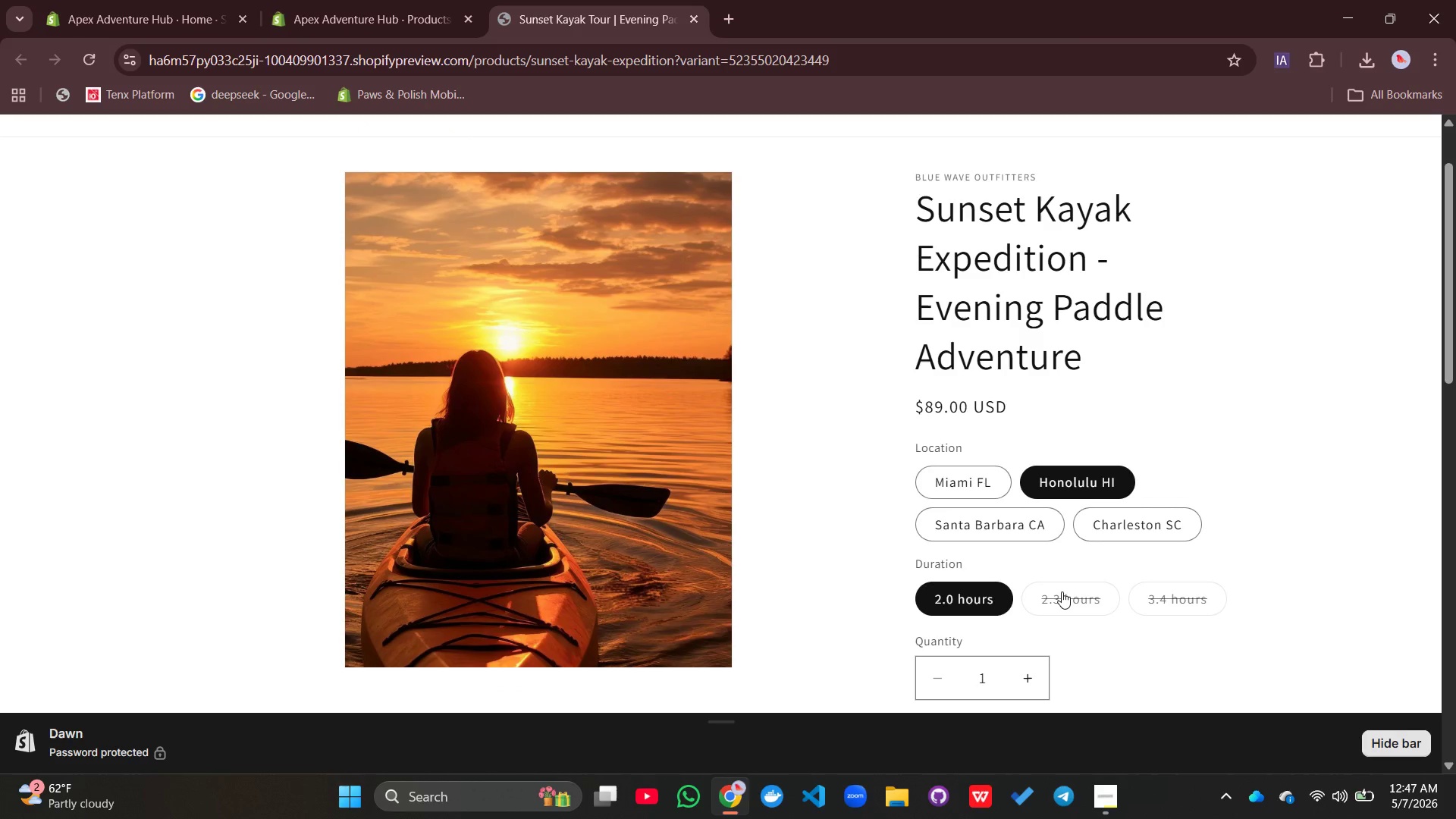 
double_click([1062, 592])
 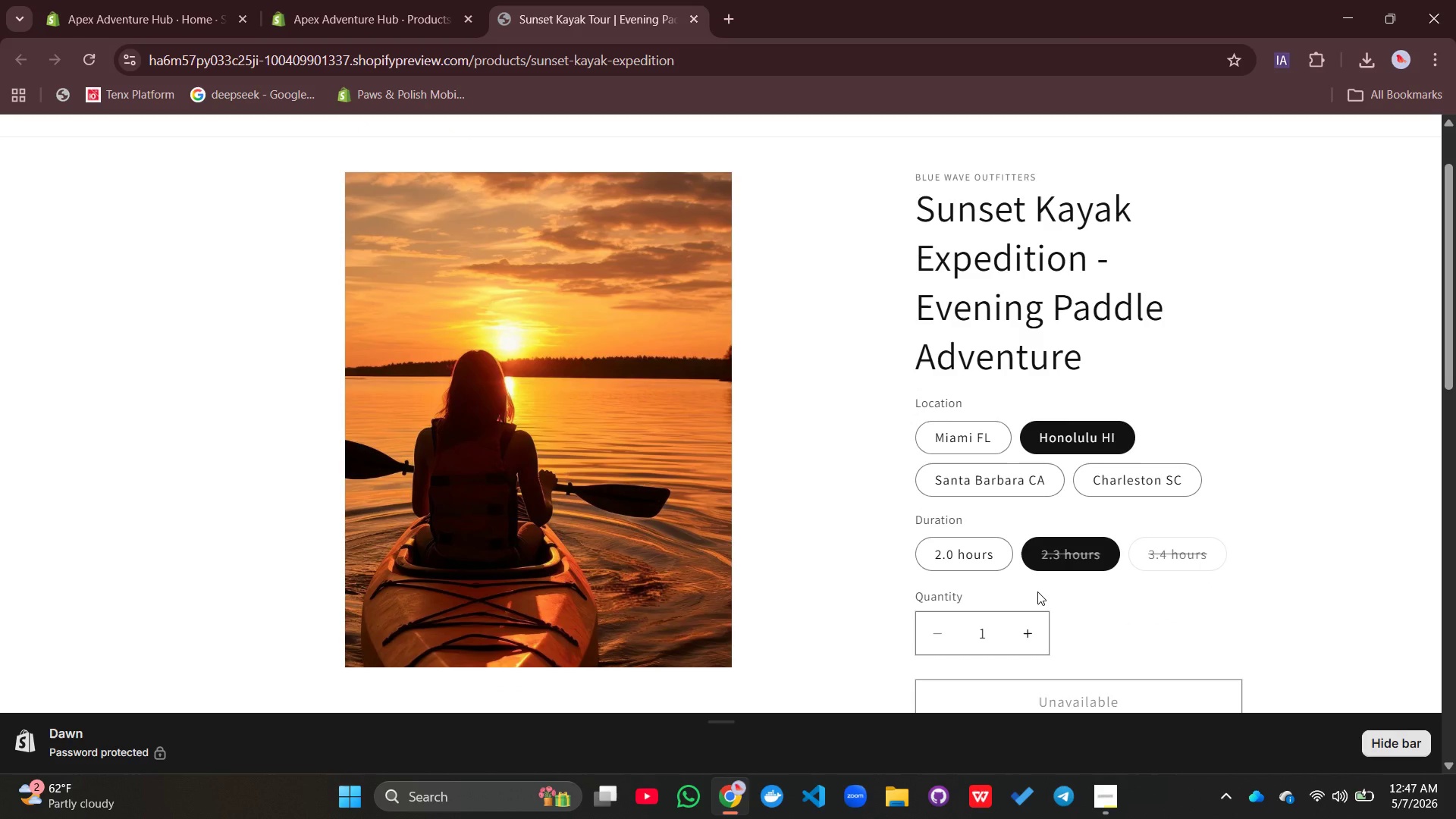 
scroll: coordinate [1037, 592], scroll_direction: down, amount: 1.0
 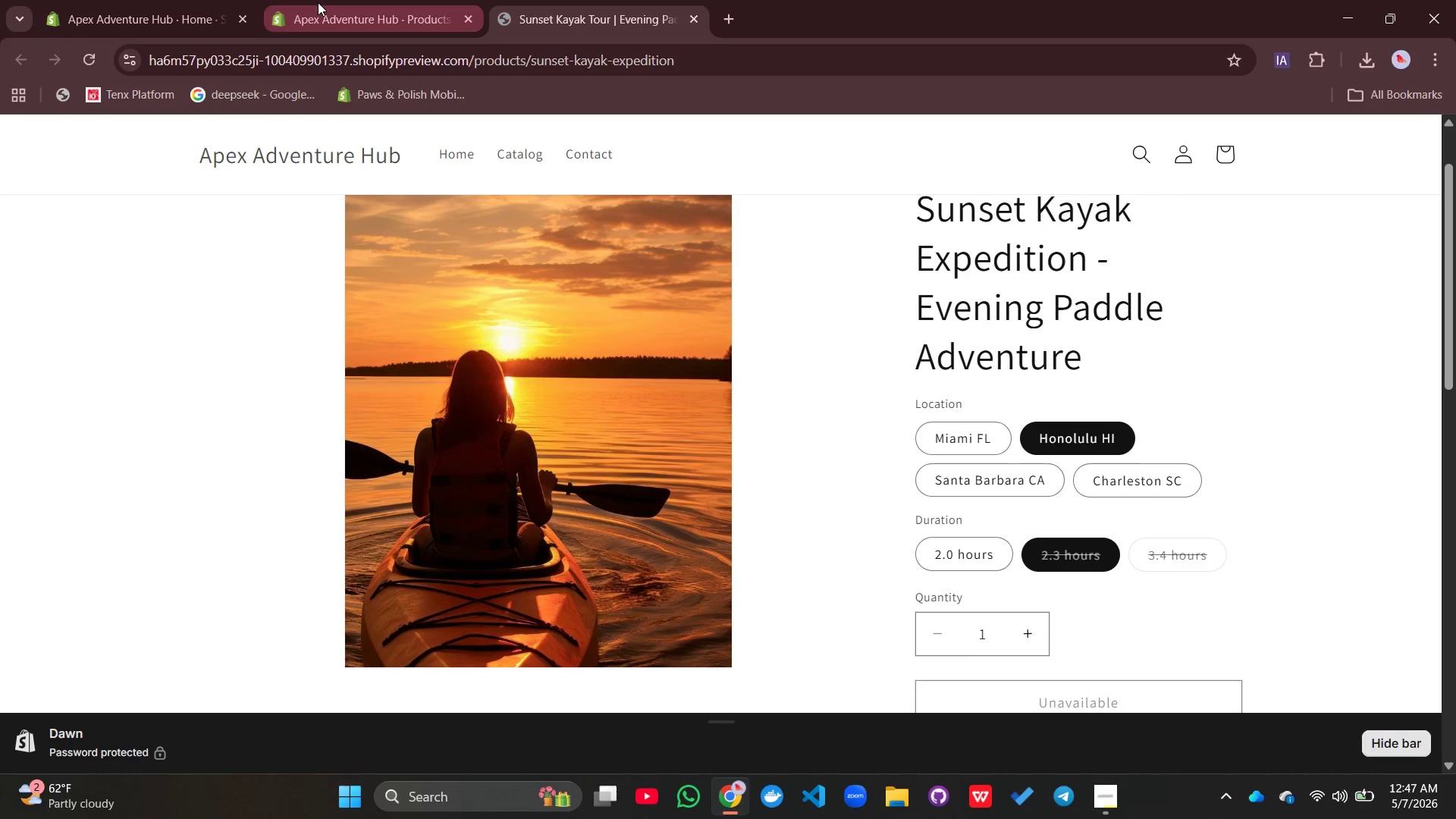 
double_click([321, 5])
 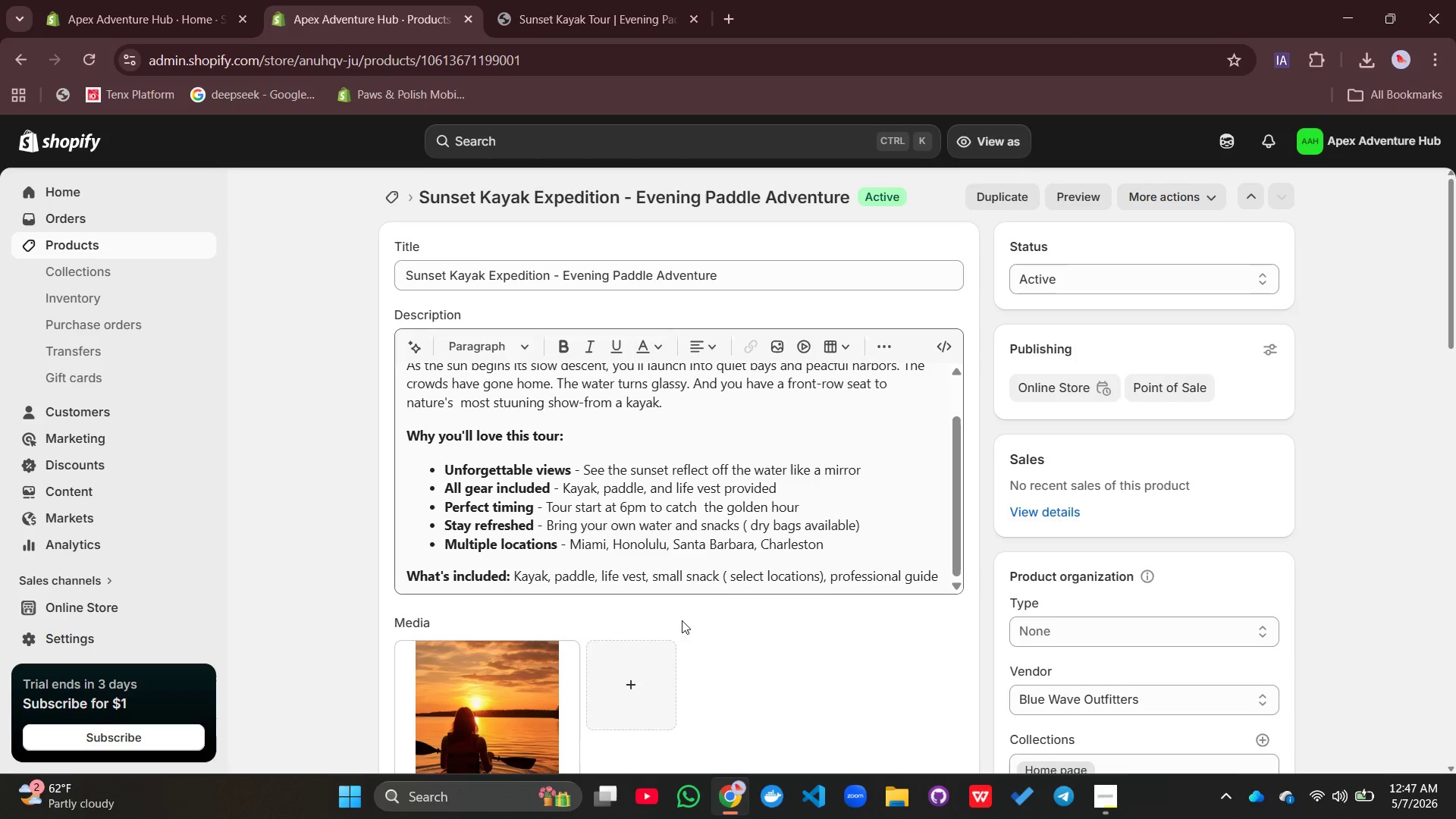 
scroll: coordinate [692, 583], scroll_direction: down, amount: 7.0
 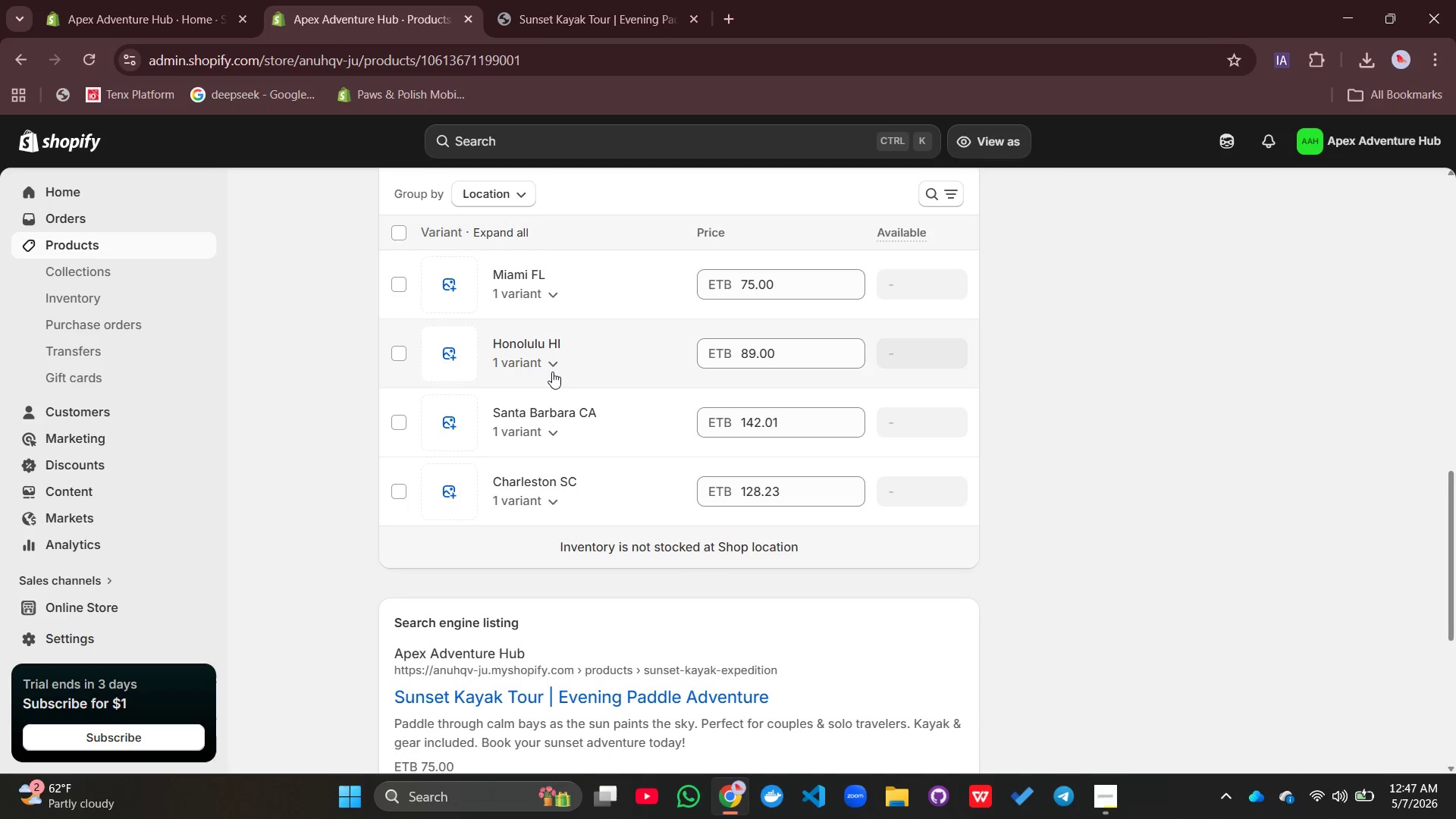 
left_click([552, 366])
 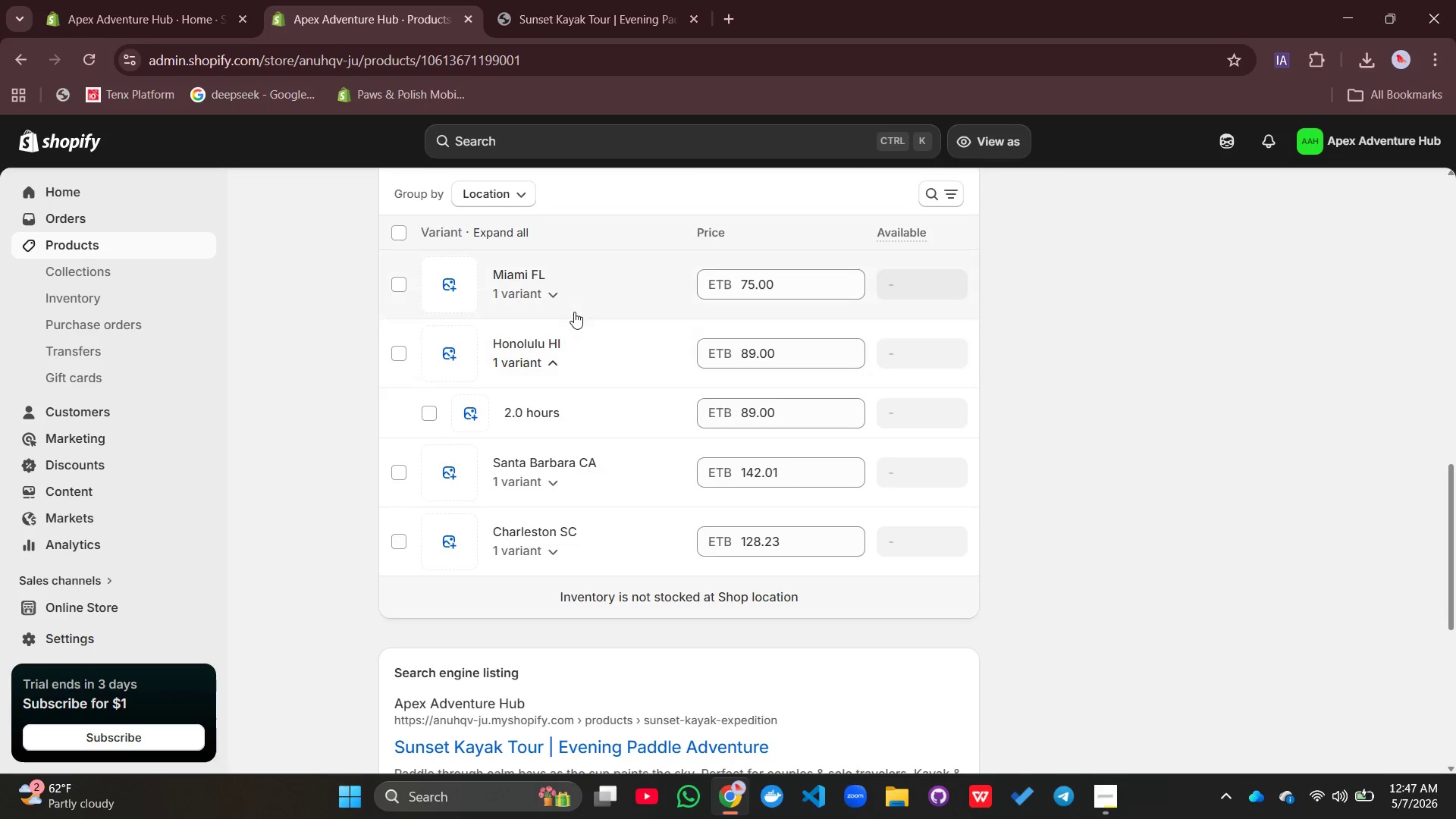 
double_click([571, 300])
 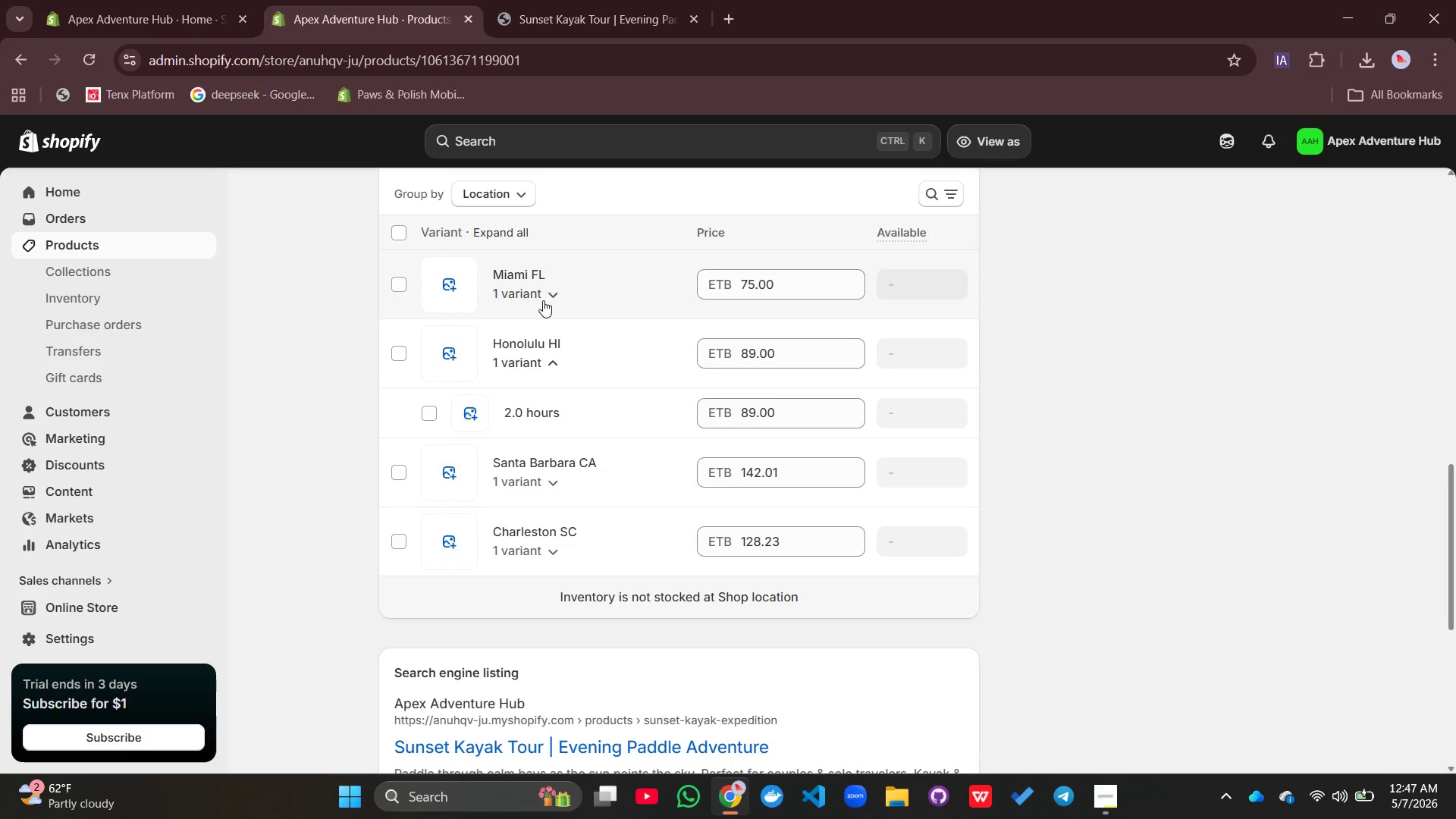 
left_click([543, 300])
 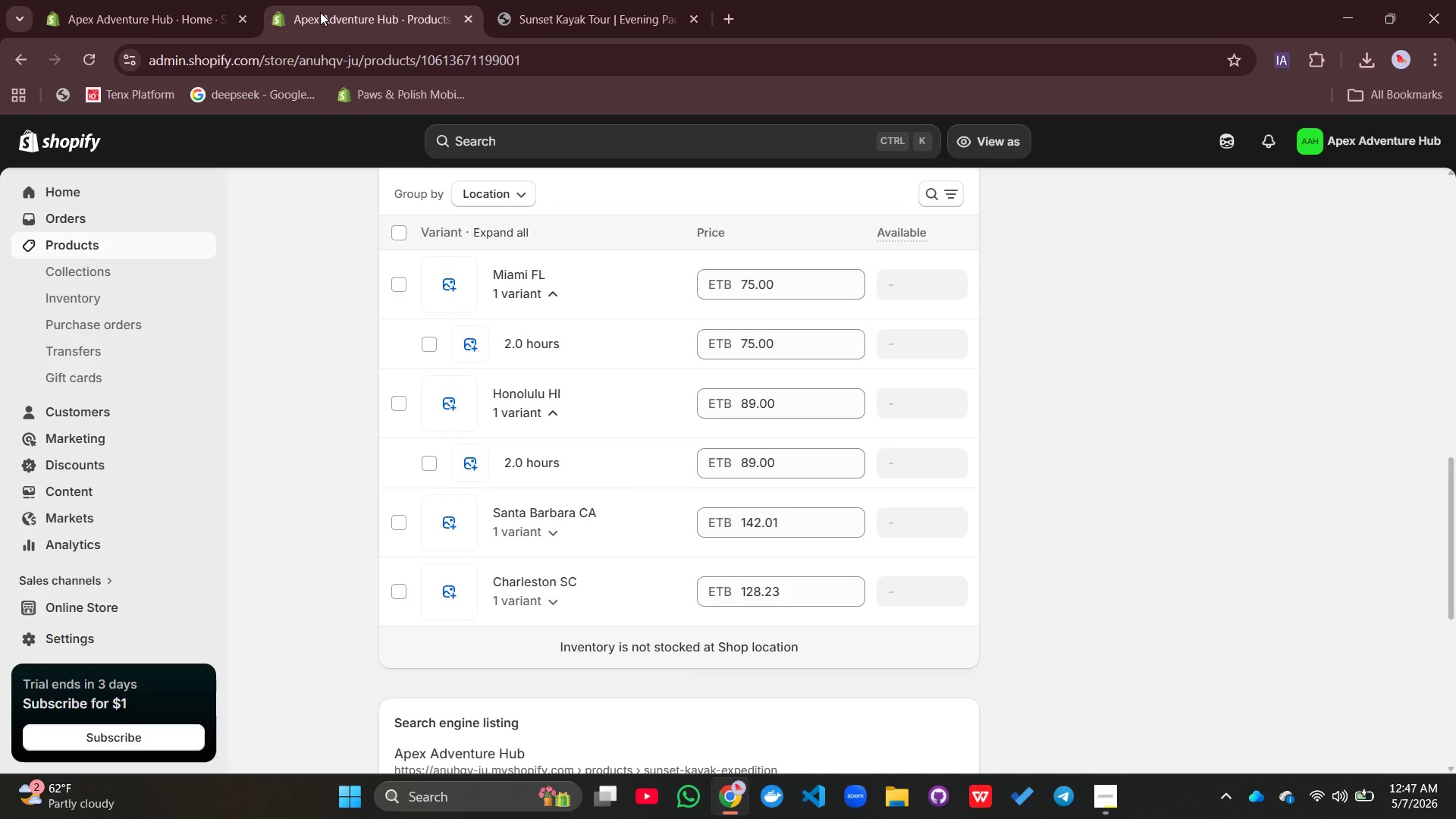 
left_click([159, 247])
 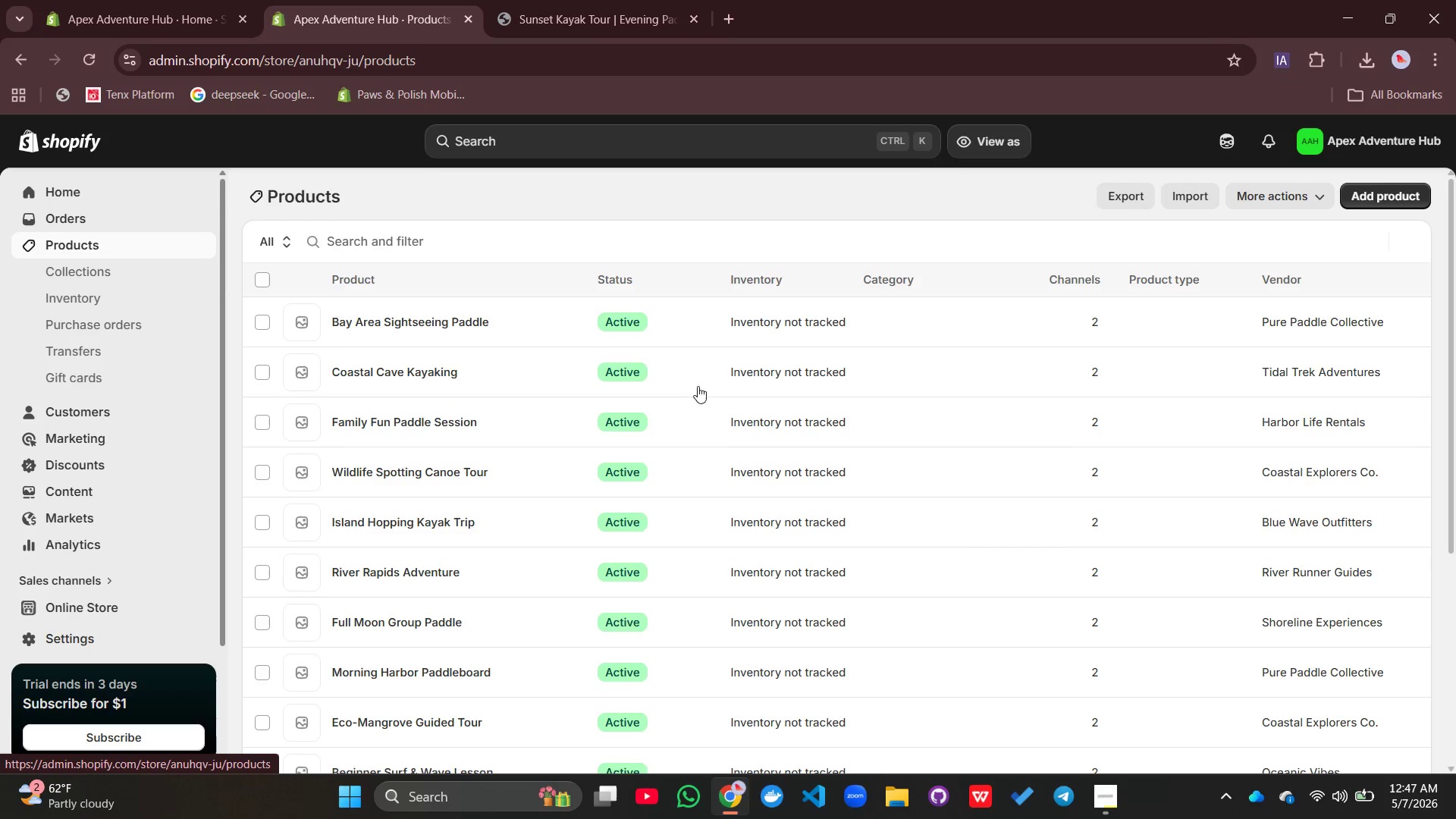 
scroll: coordinate [811, 472], scroll_direction: down, amount: 9.0
 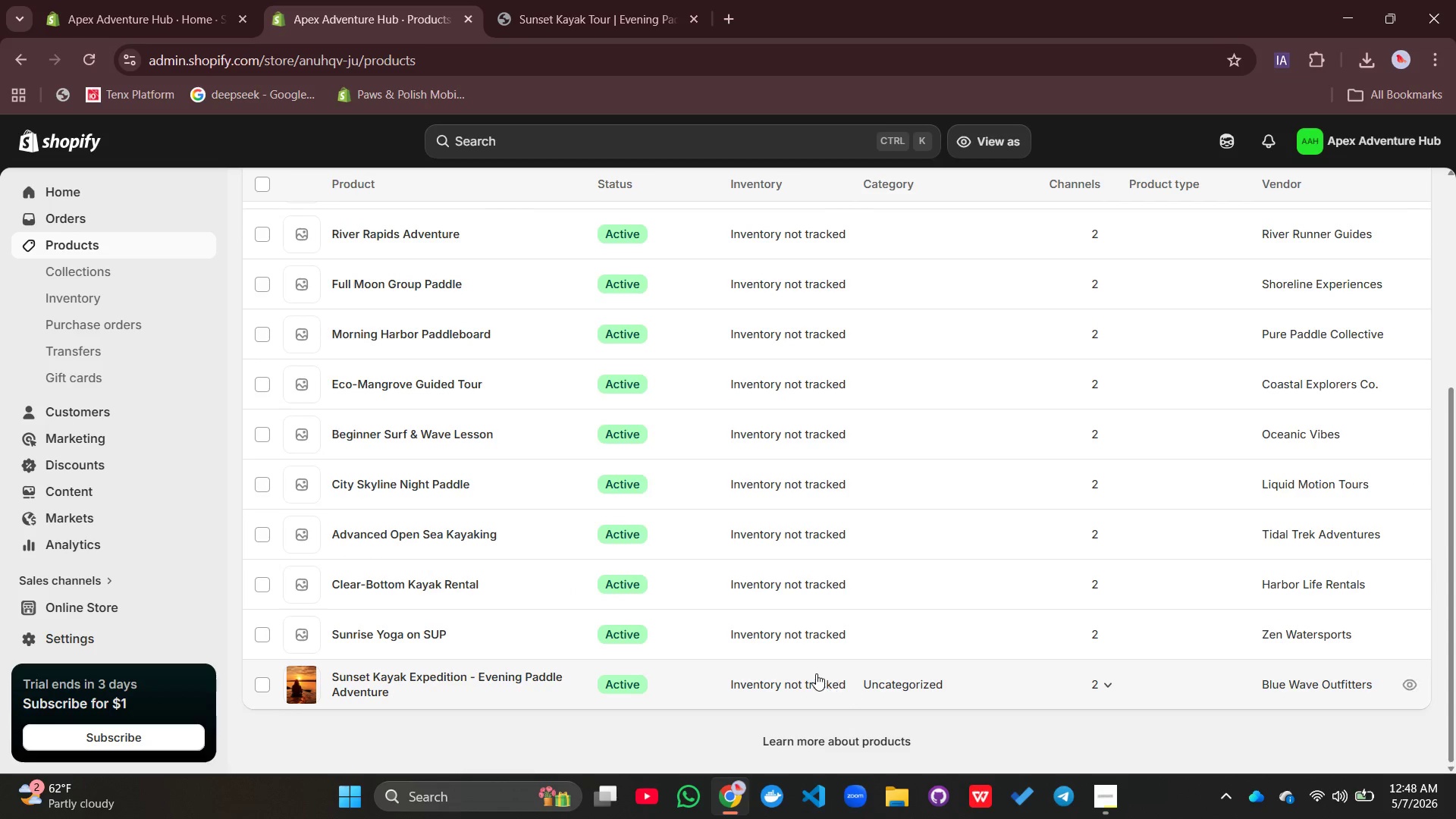 
left_click([799, 678])
 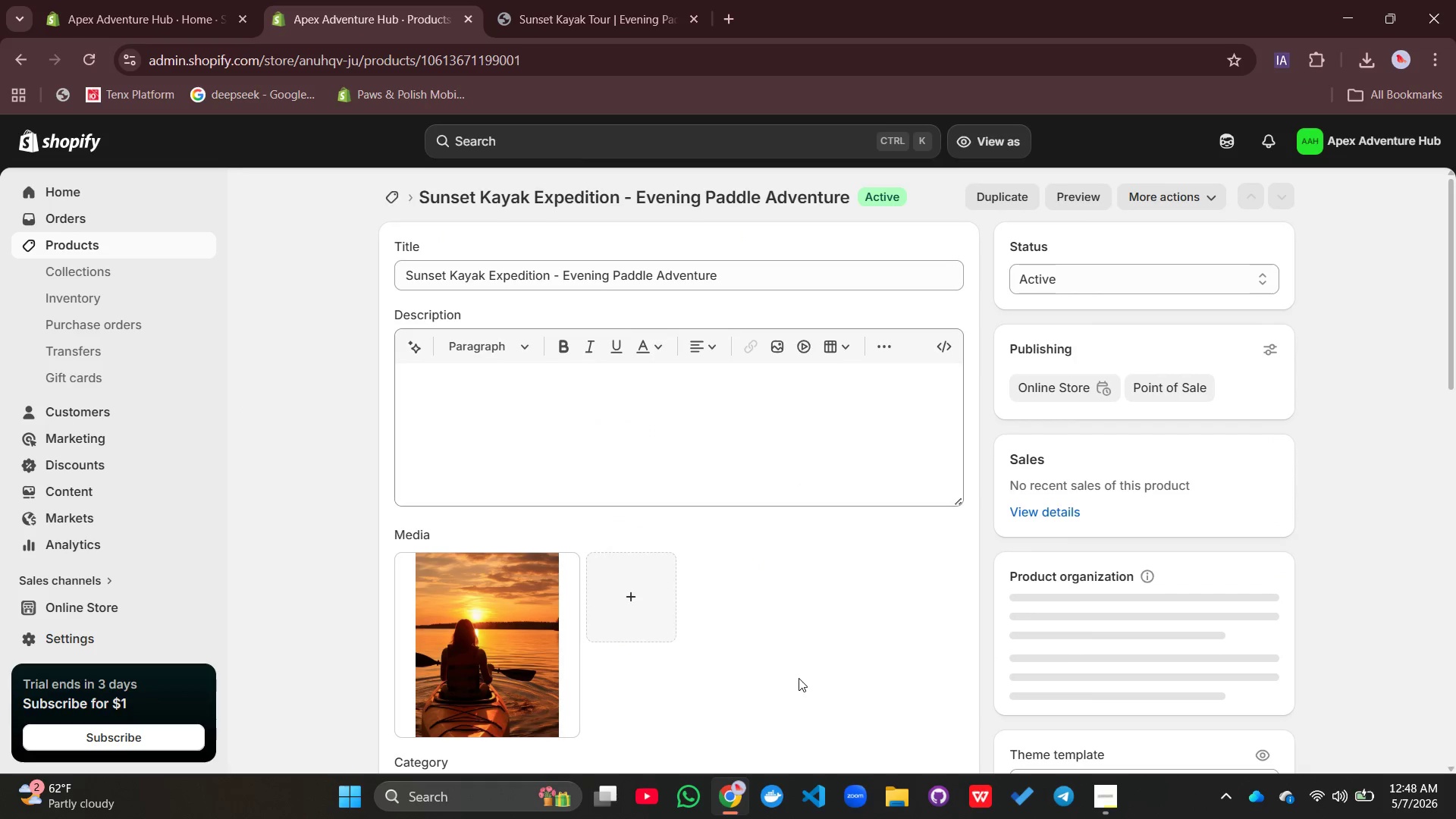 
scroll: coordinate [620, 674], scroll_direction: down, amount: 10.0
 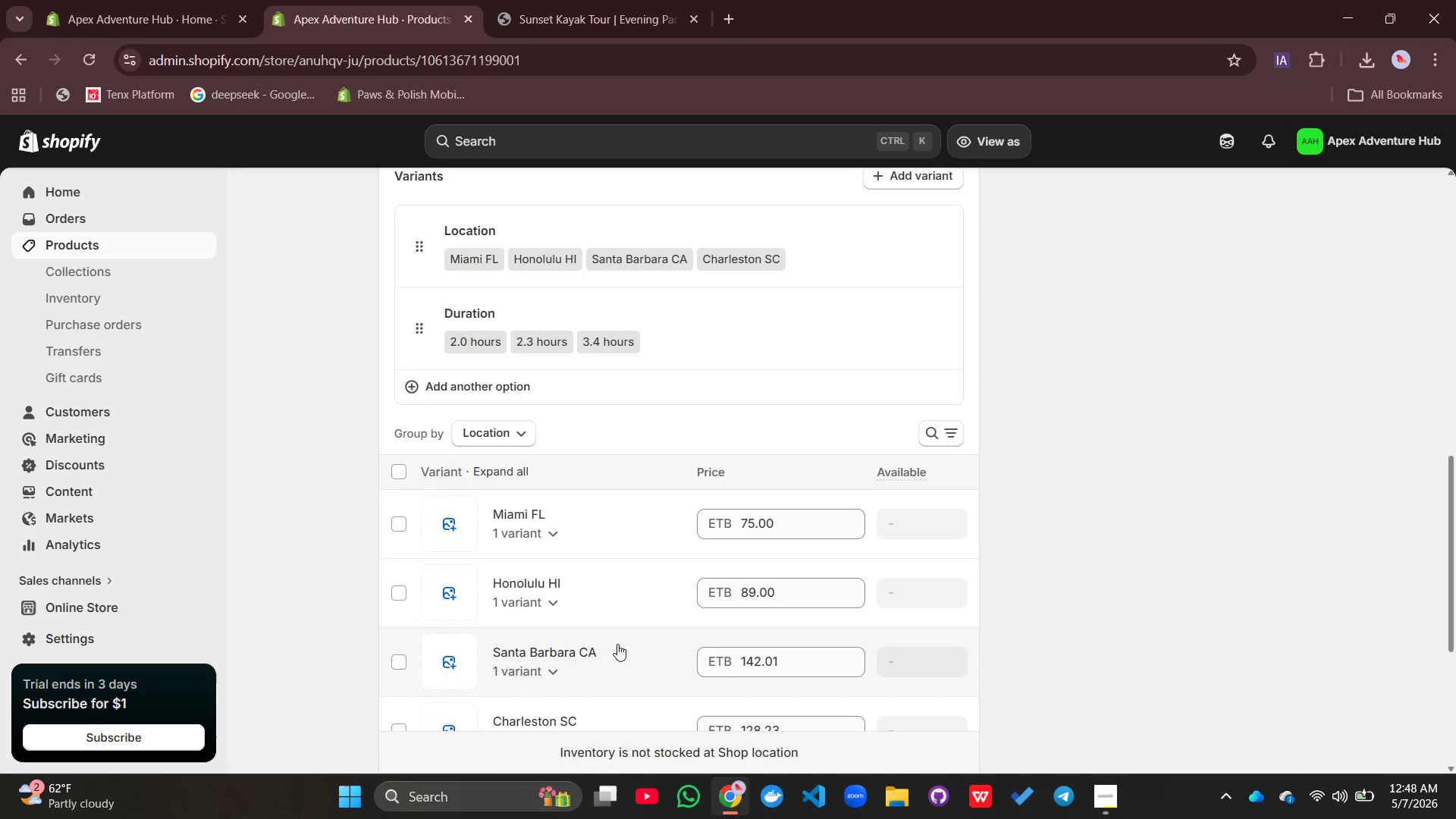 
scroll: coordinate [617, 643], scroll_direction: up, amount: 2.0
 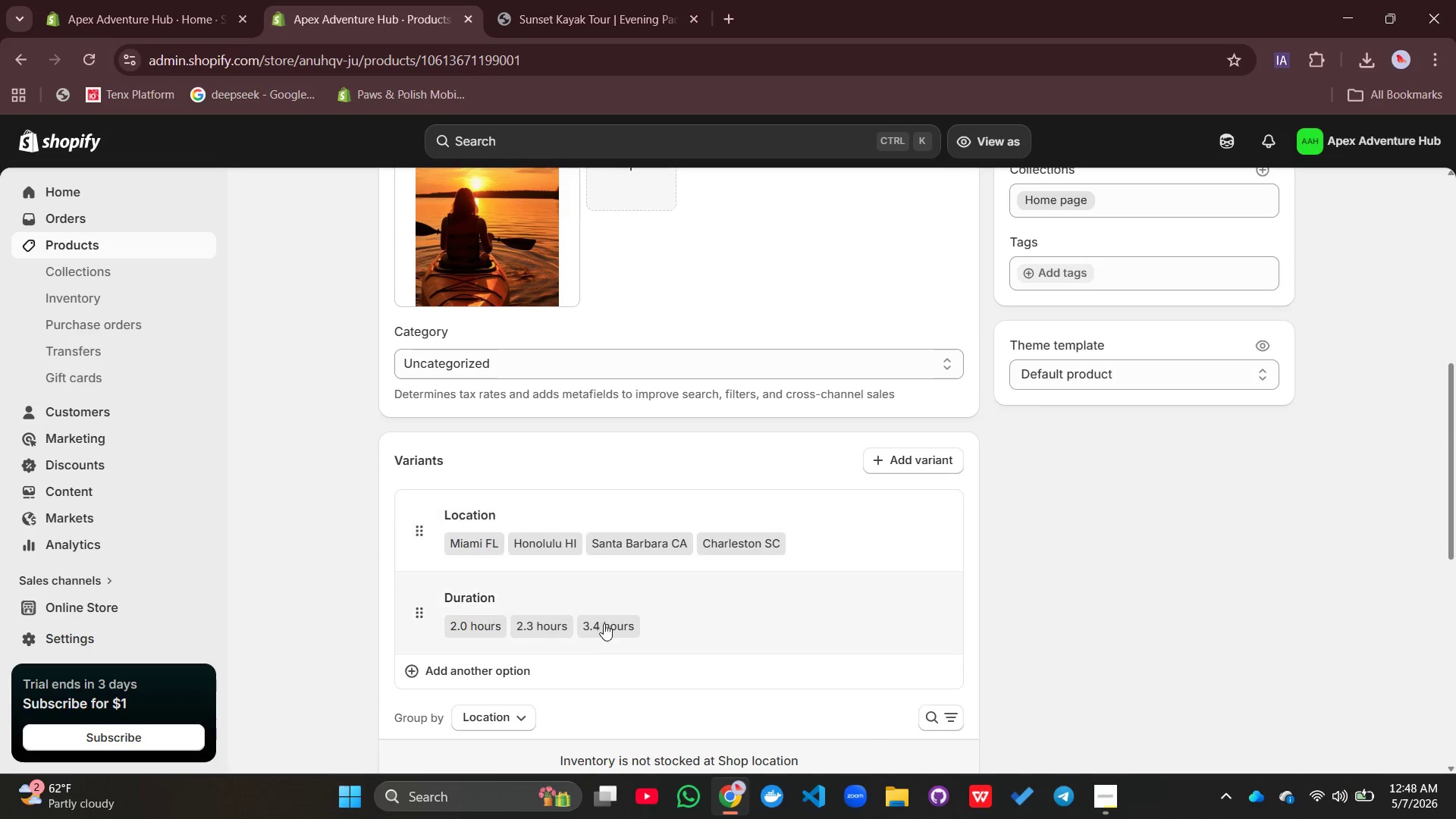 
scroll: coordinate [607, 635], scroll_direction: down, amount: 2.0
 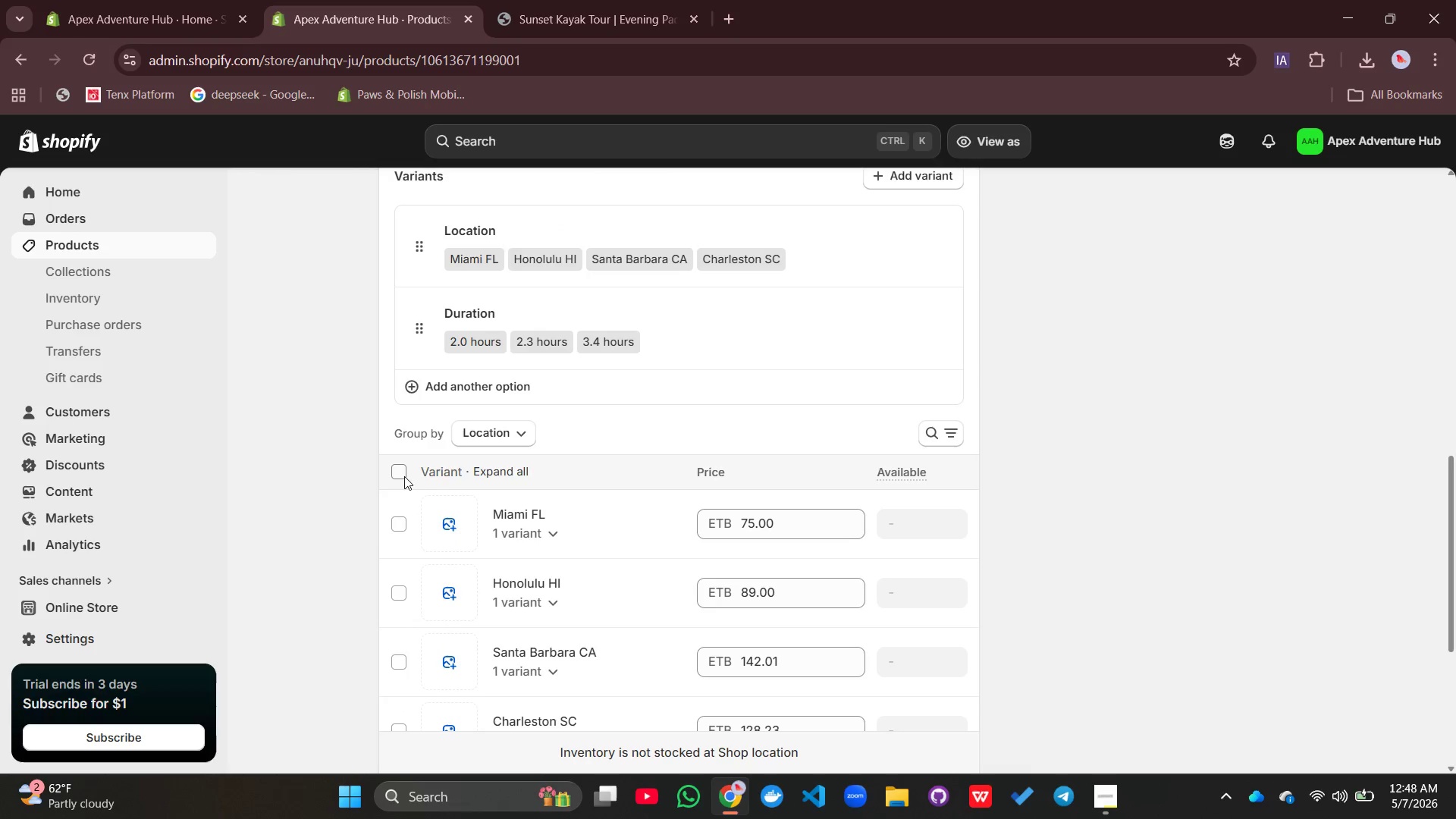 
left_click([403, 475])
 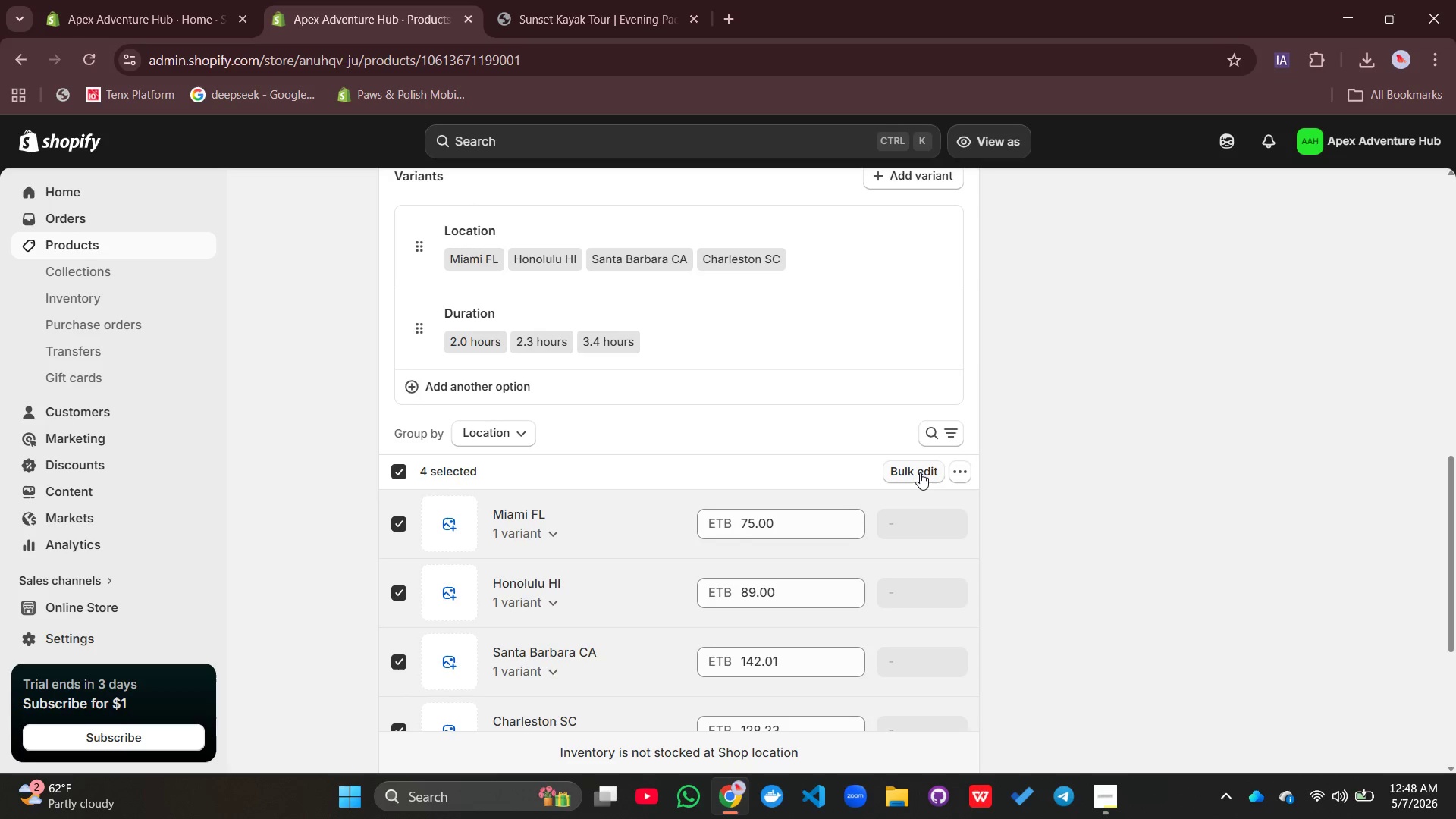 
left_click([921, 473])
 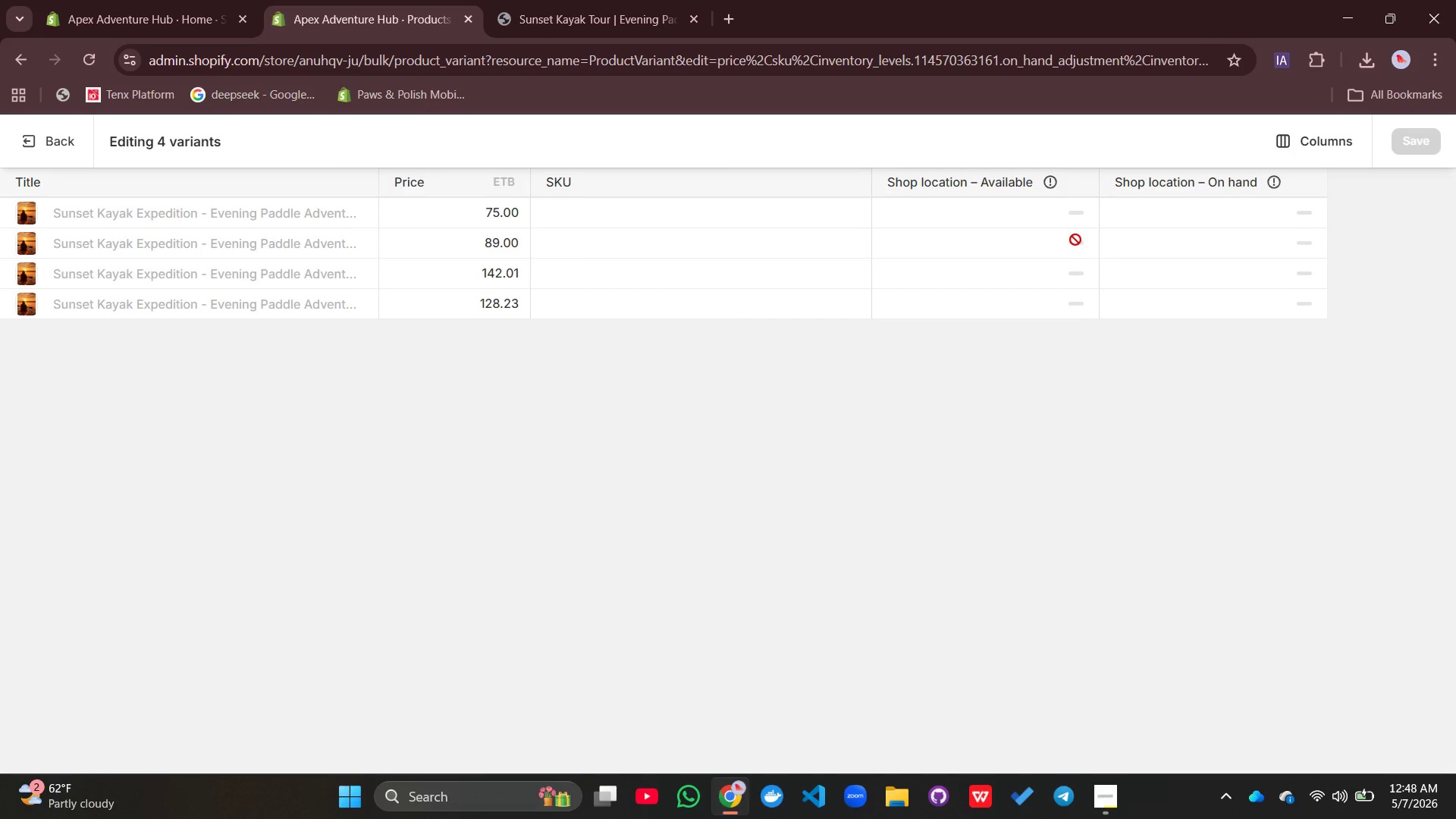 
wait(7.11)
 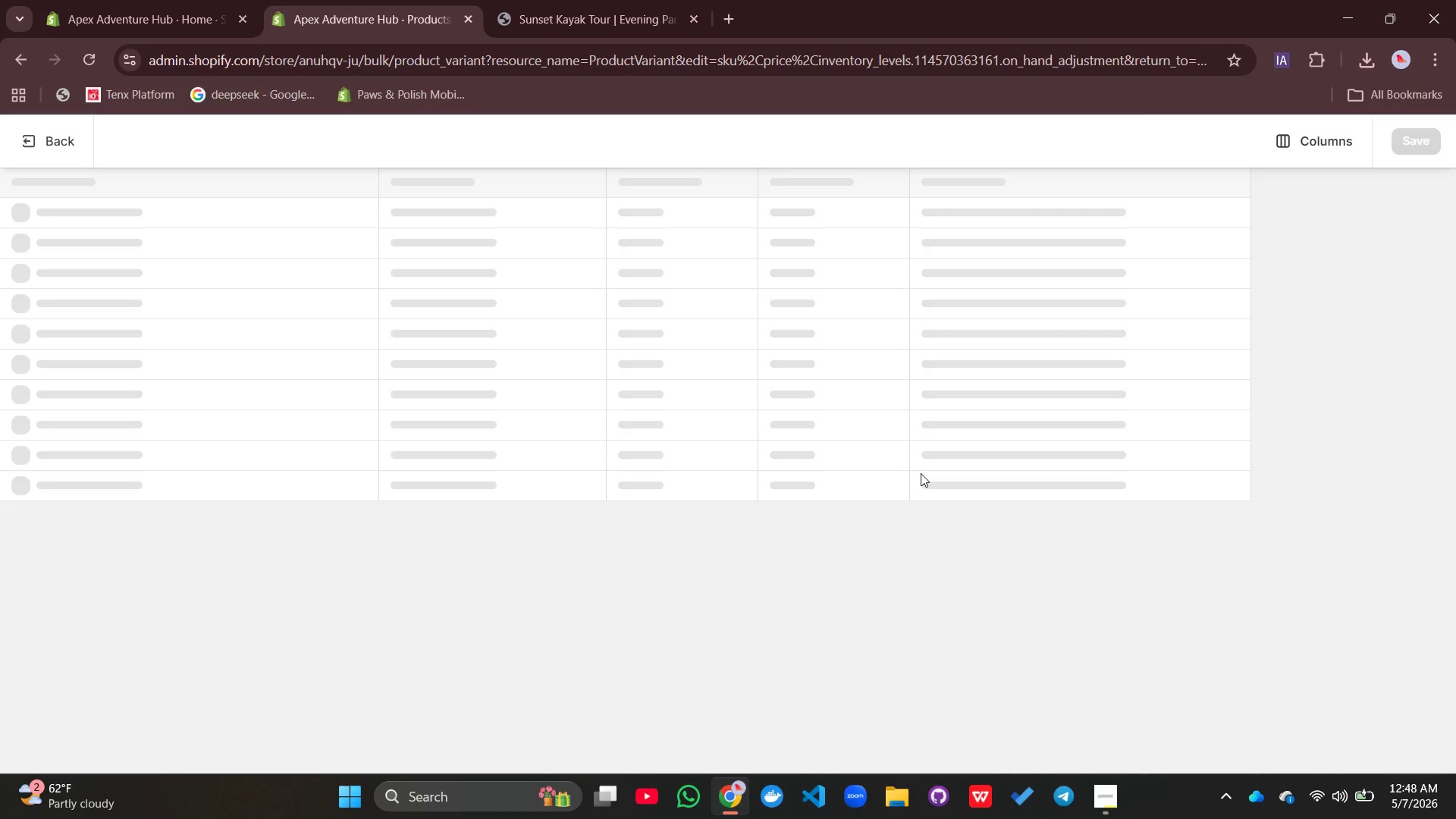 
left_click([1332, 148])
 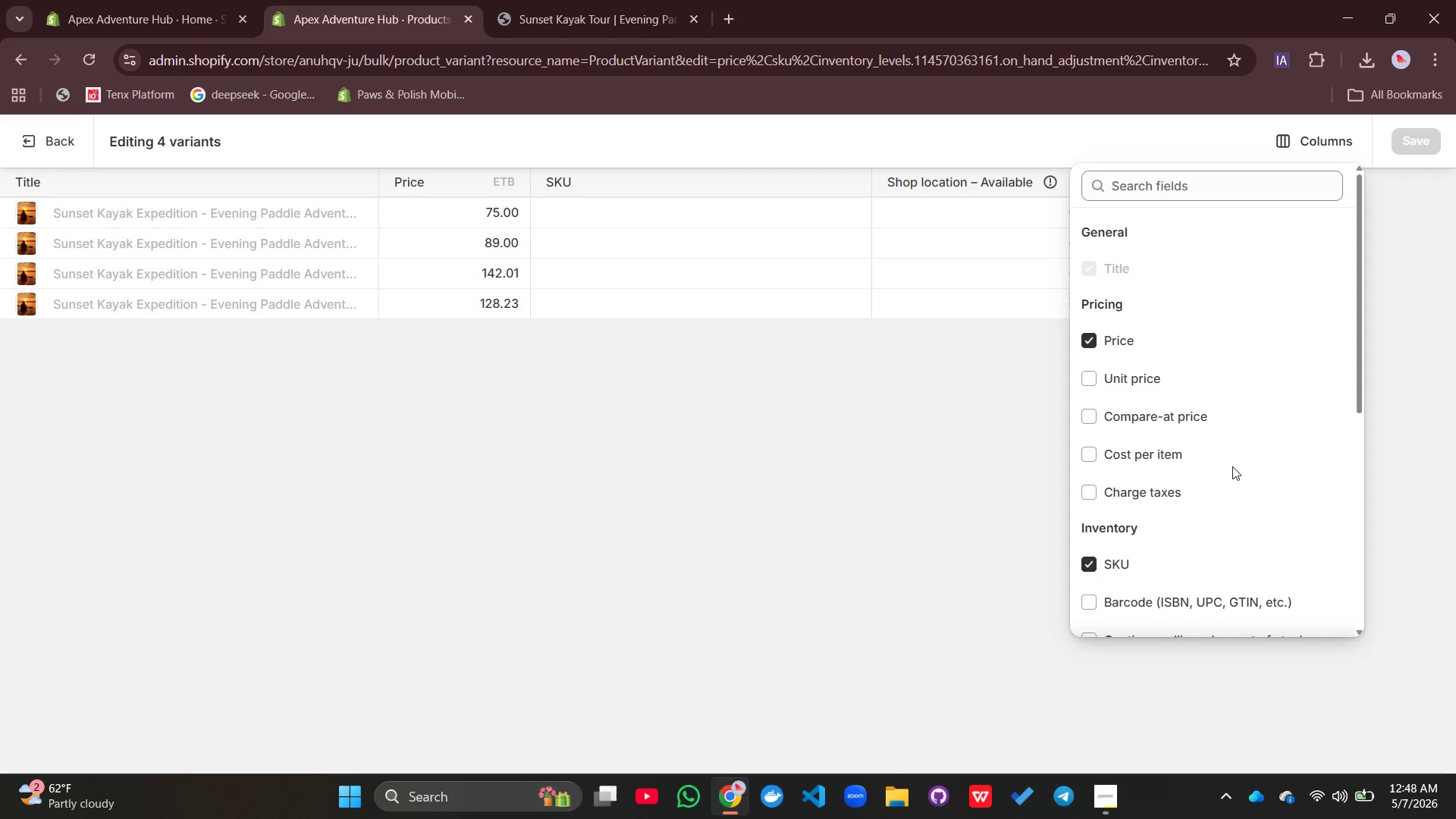 
scroll: coordinate [1234, 463], scroll_direction: down, amount: 3.0
 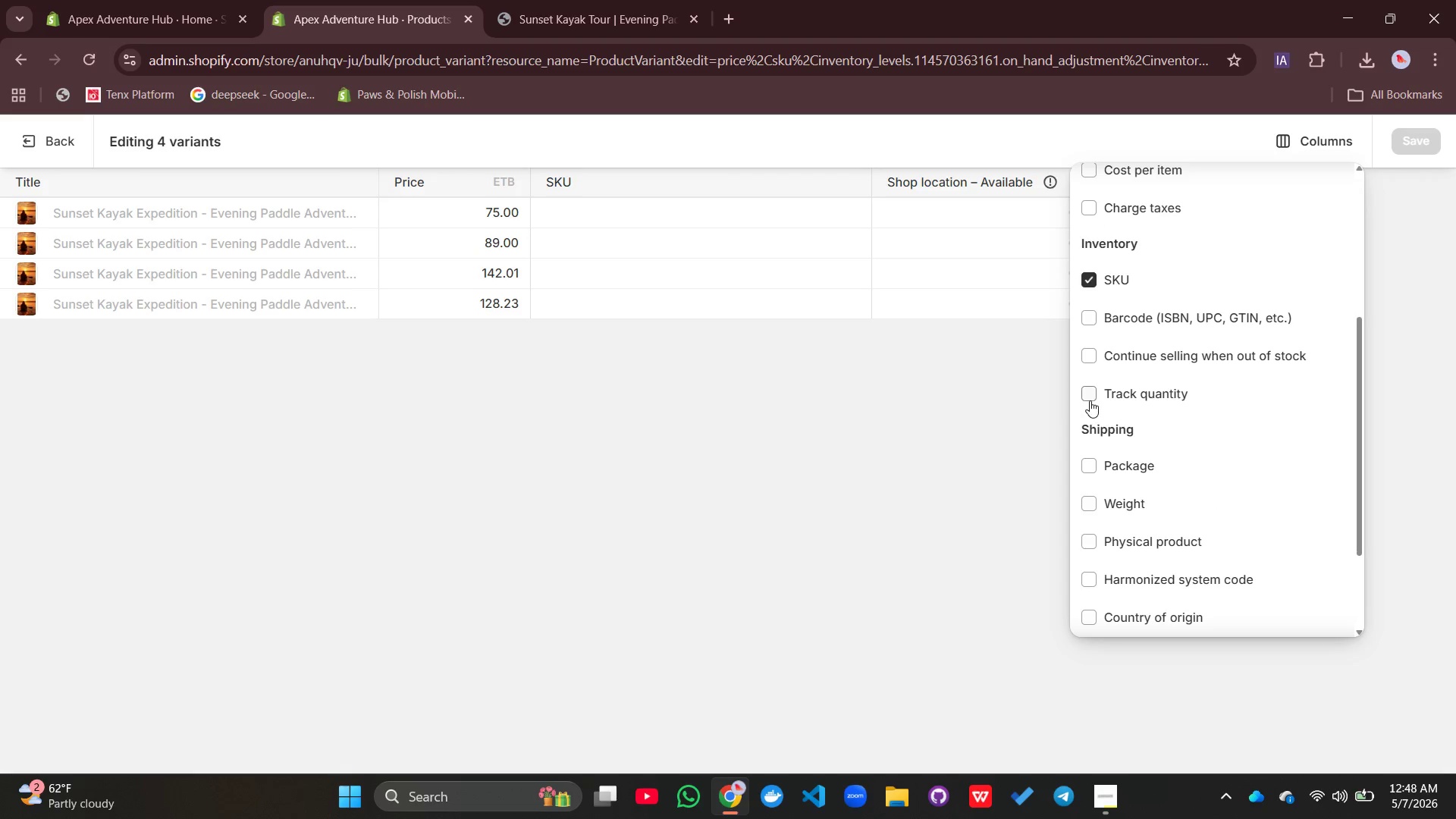 
left_click([1090, 400])
 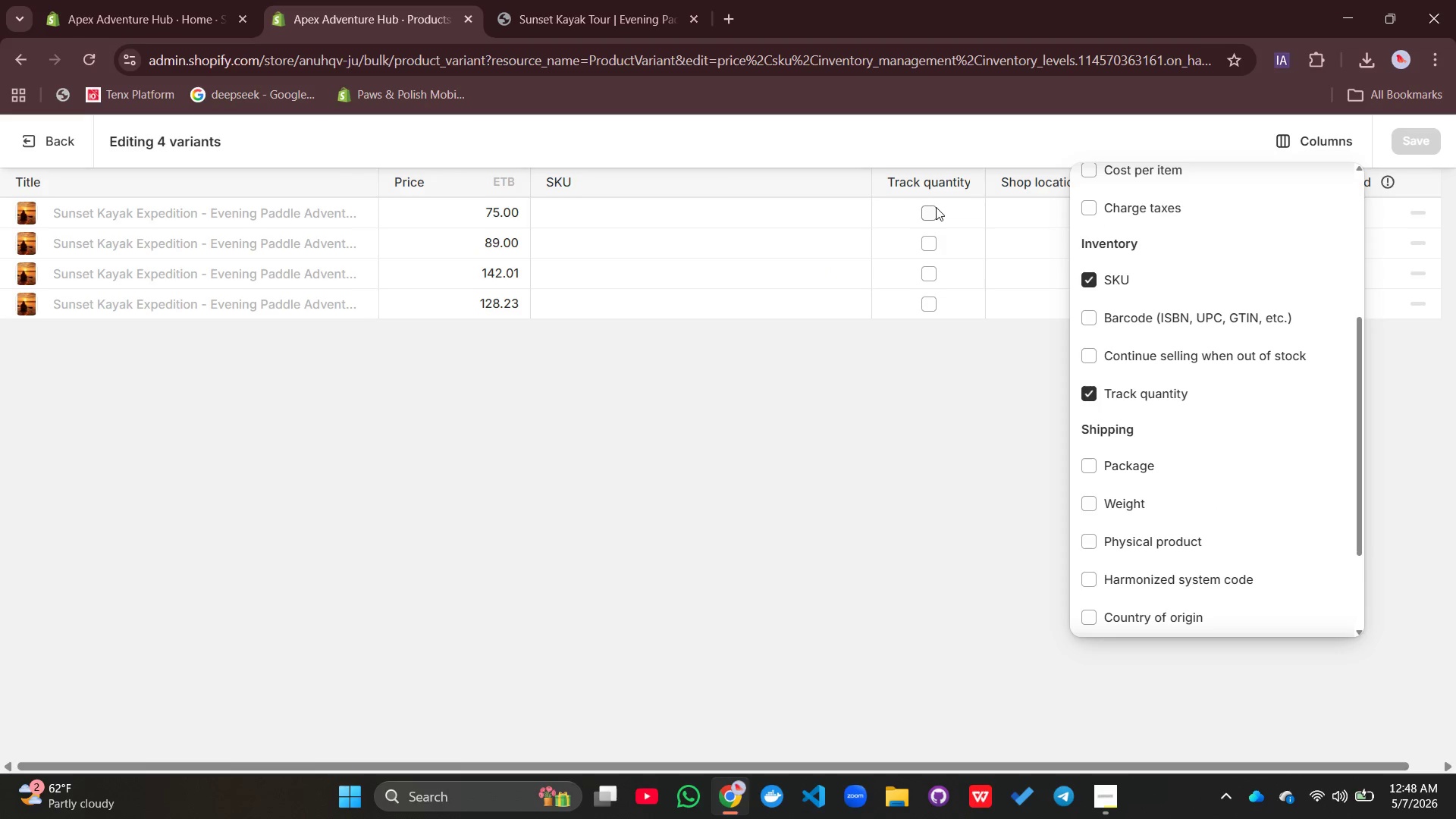 
left_click([936, 211])
 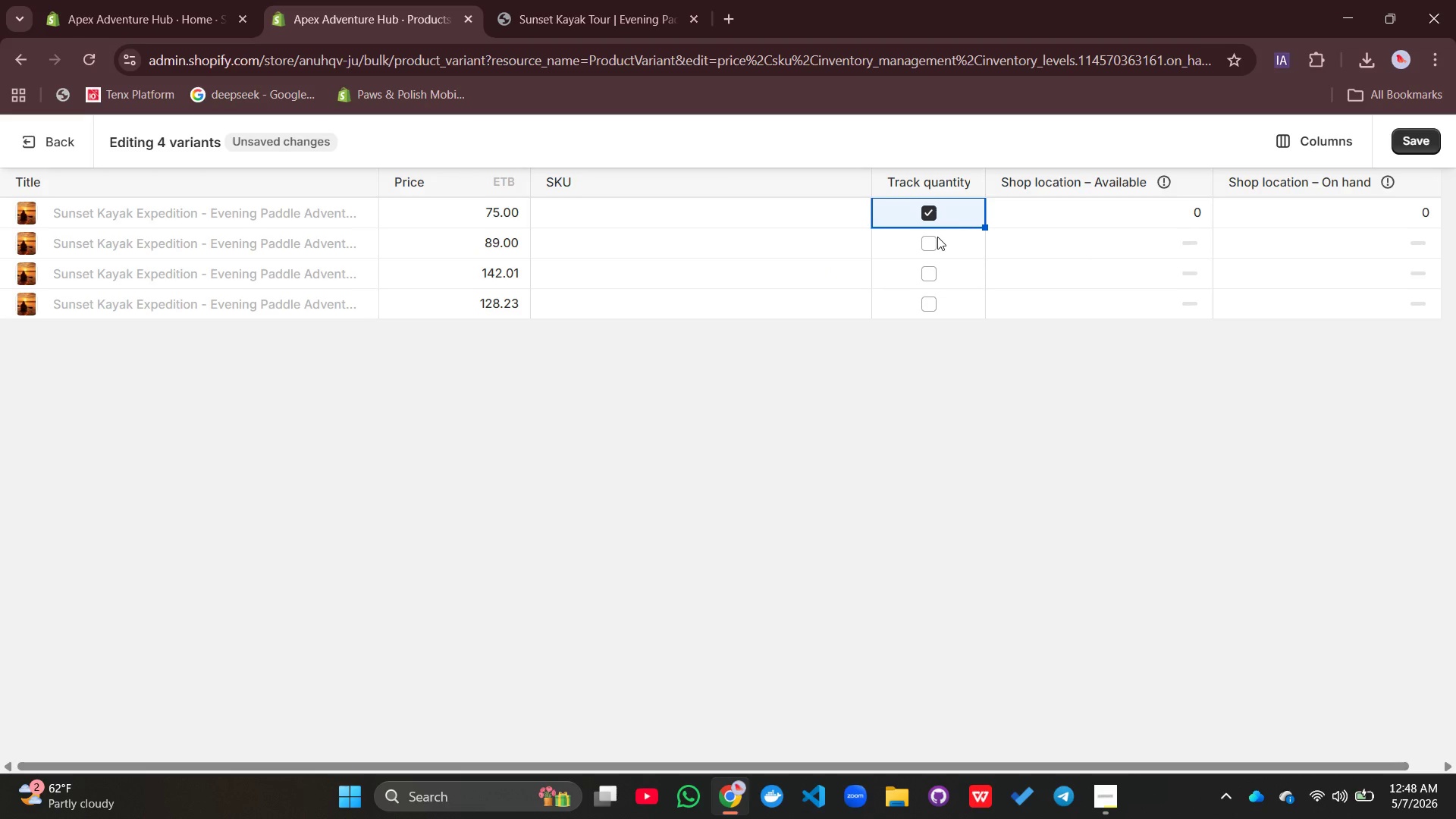 
left_click([938, 243])
 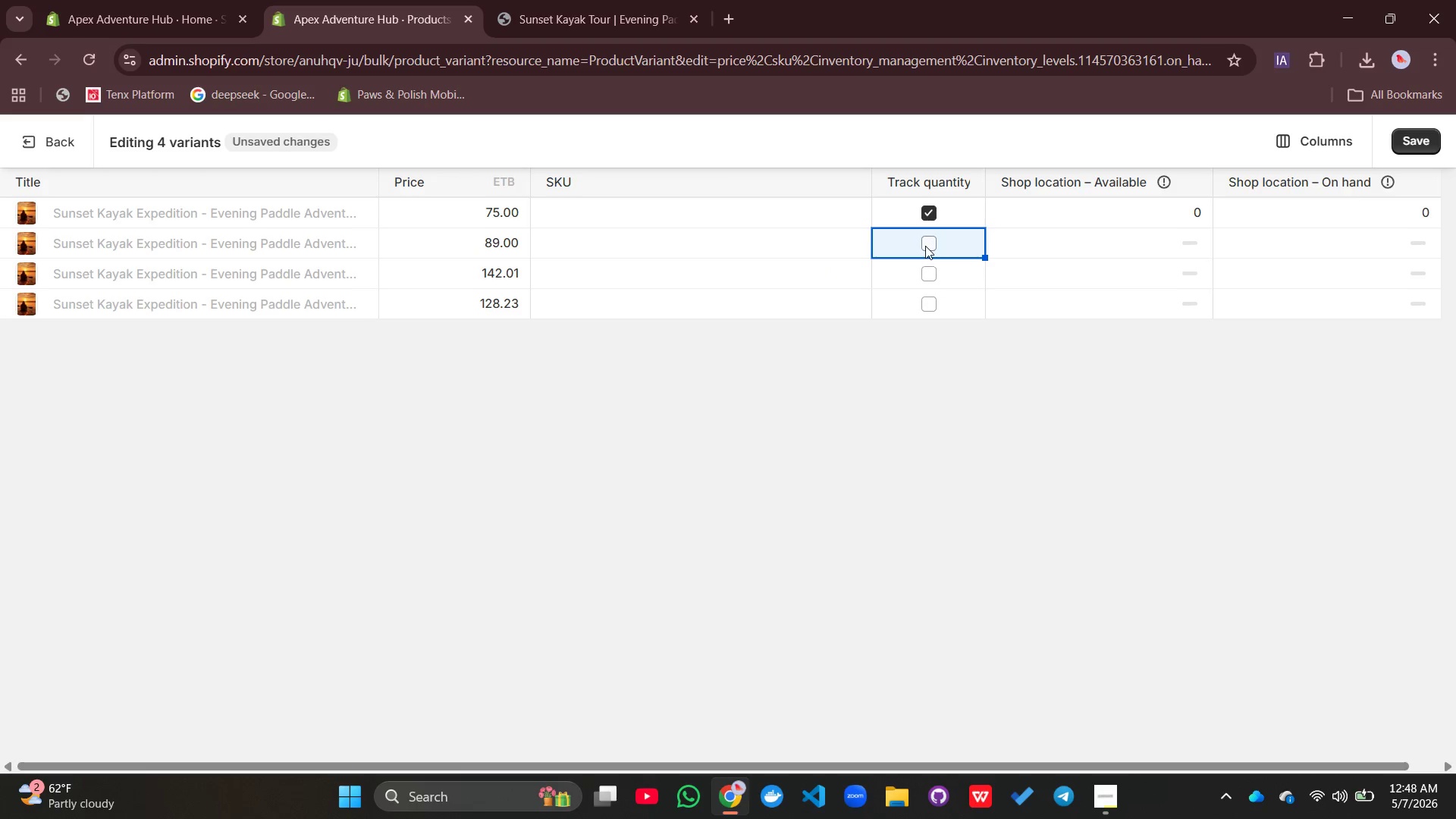 
left_click([925, 245])
 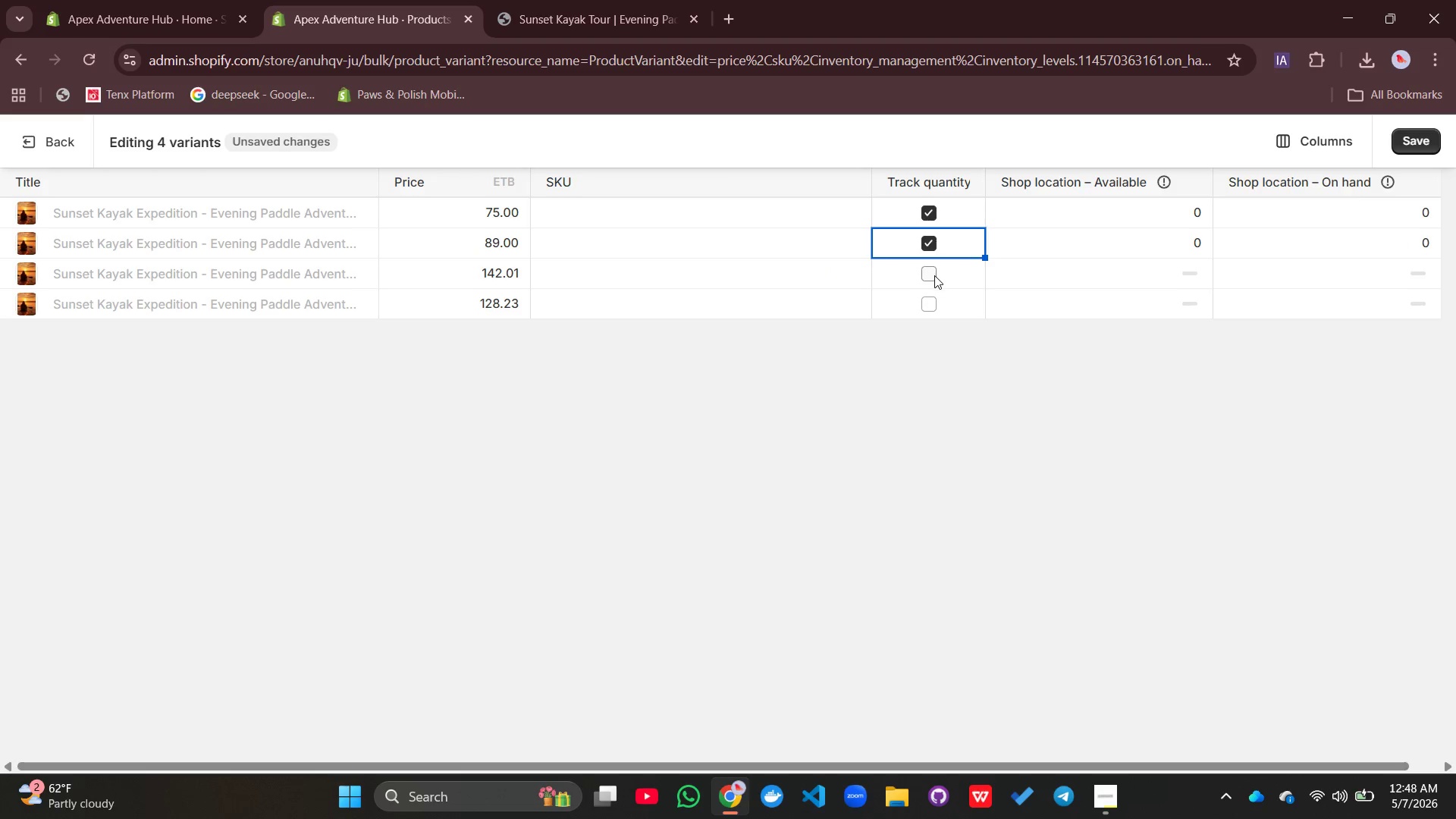 
left_click([934, 276])
 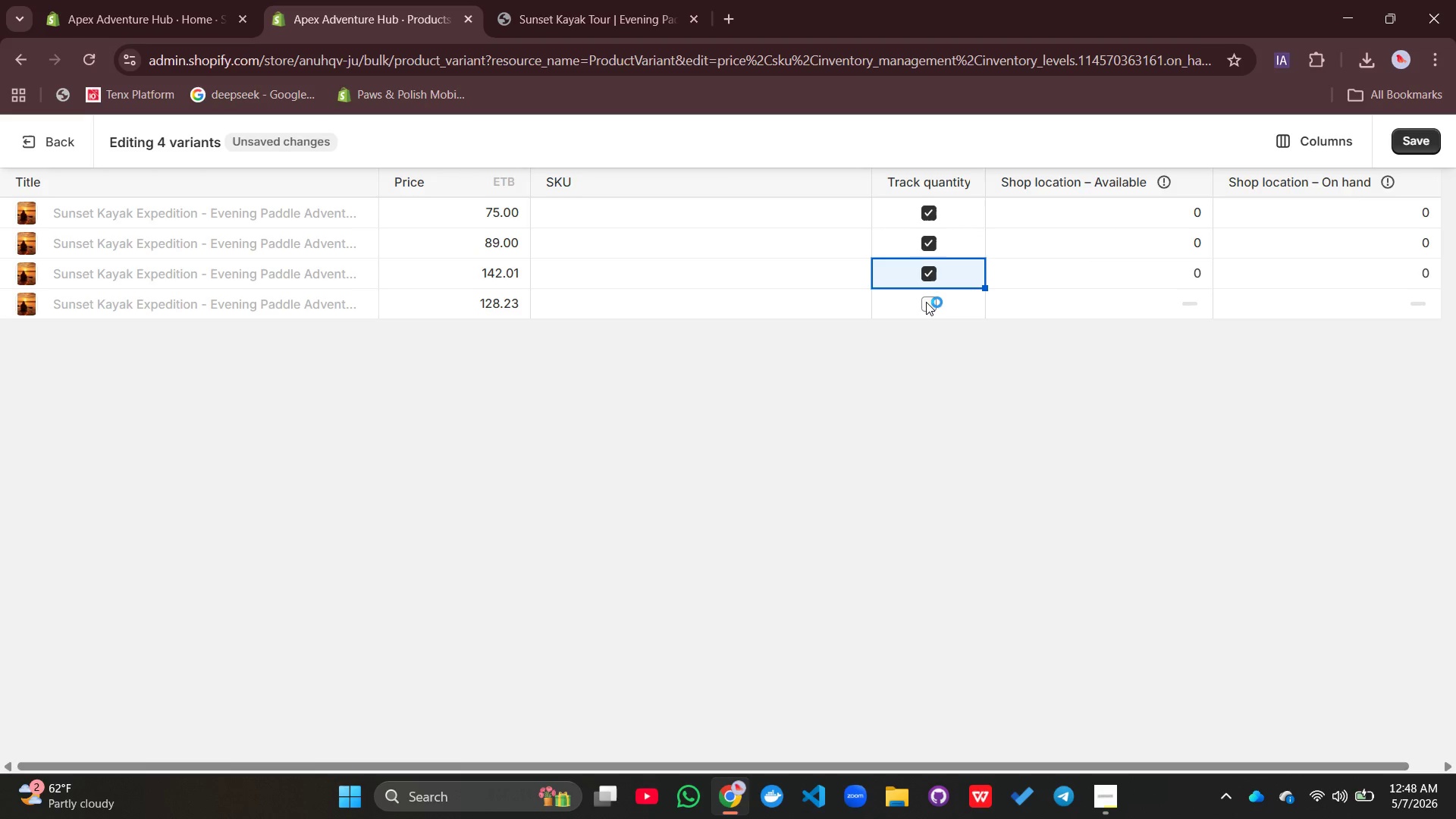 
left_click([925, 303])
 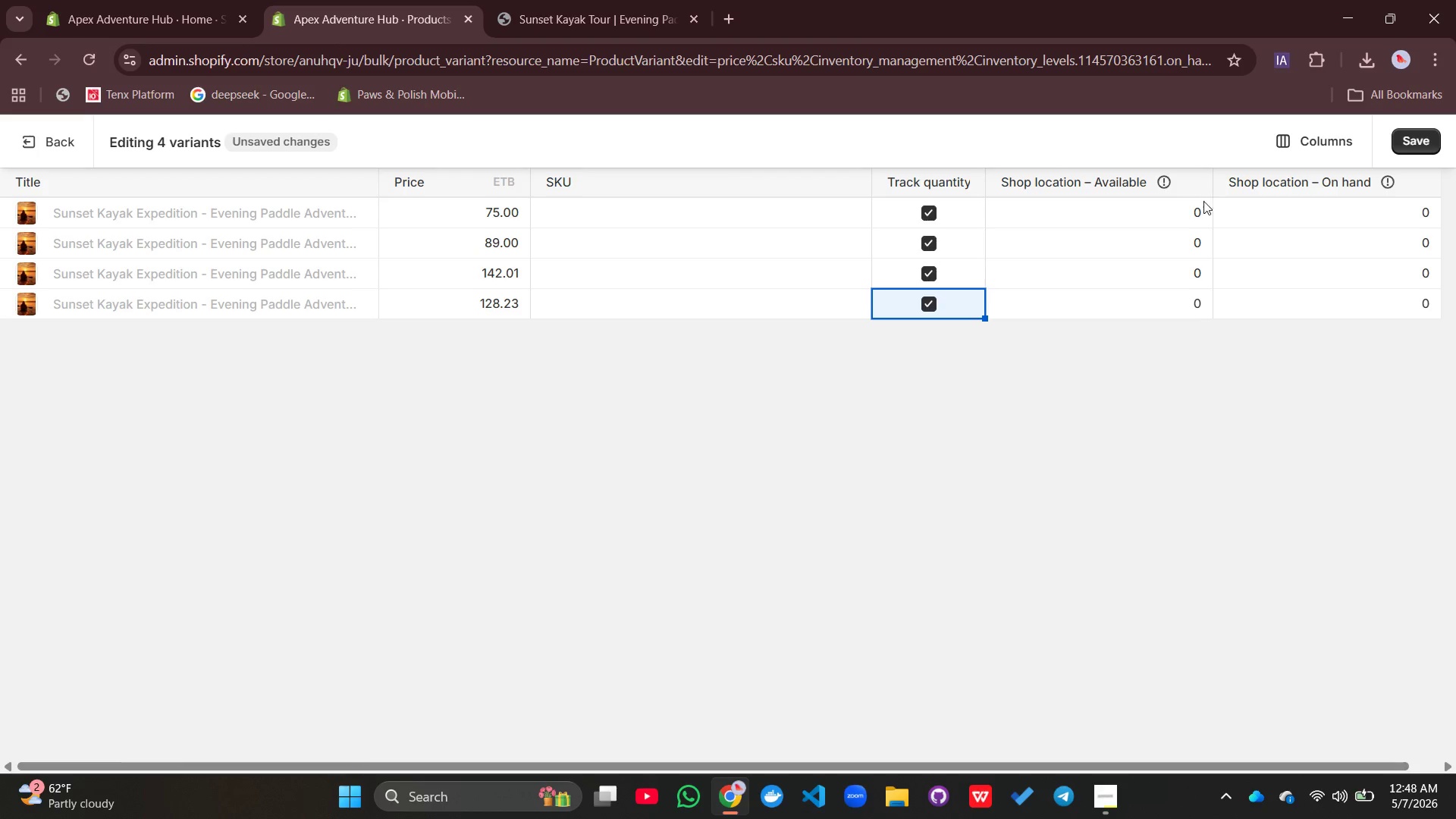 
double_click([1197, 215])
 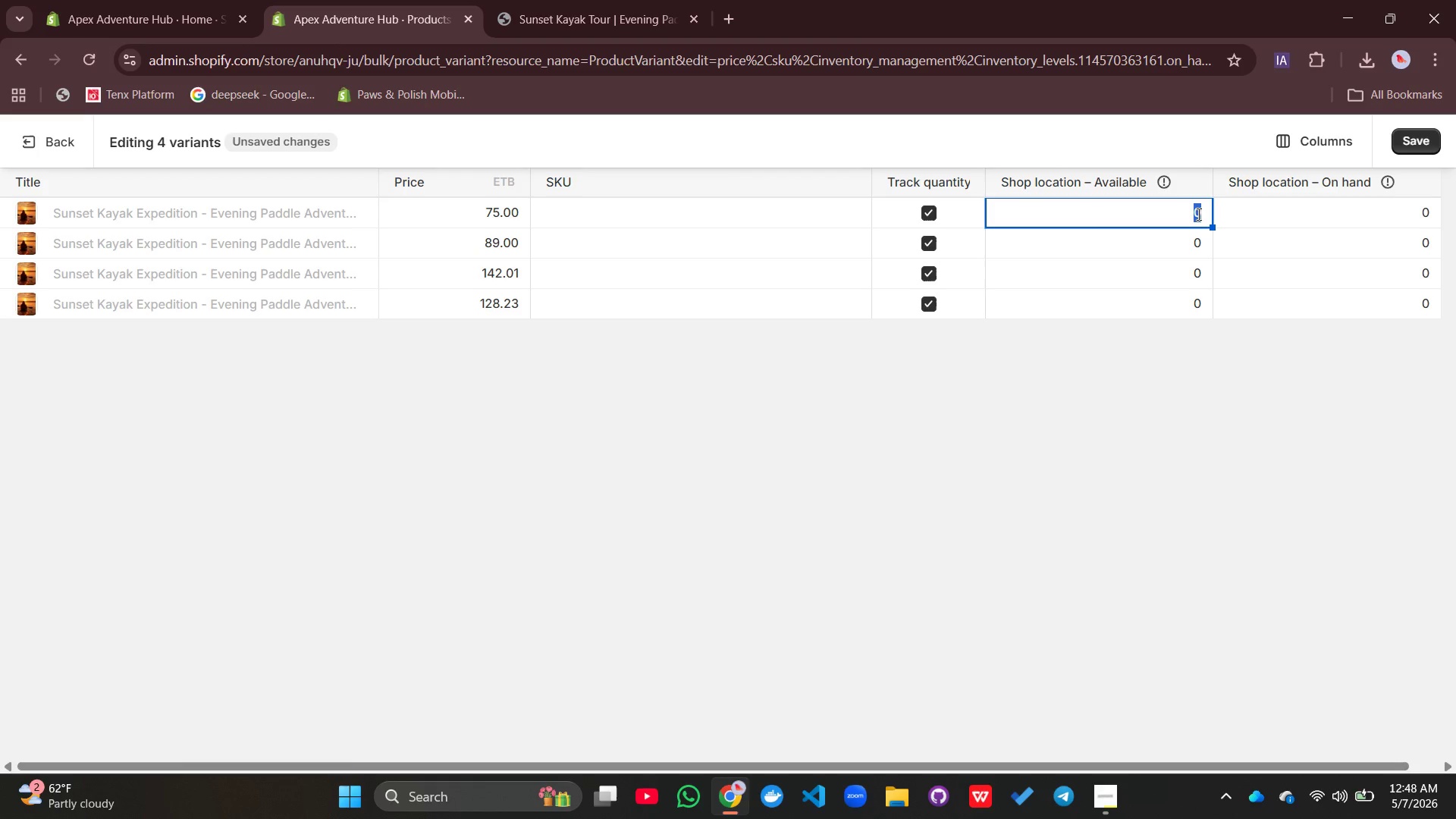 
left_click([1404, 140])
 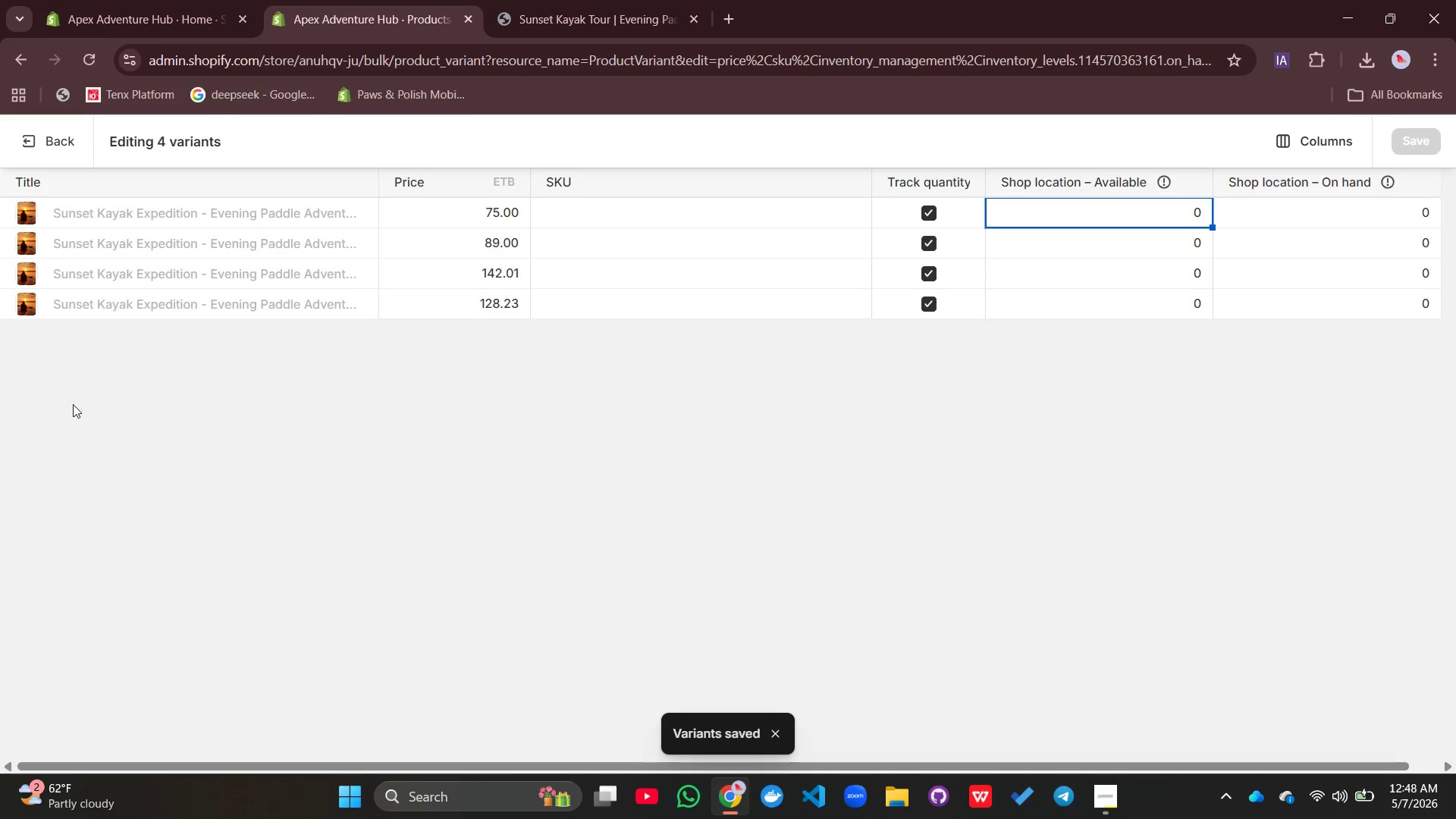 
left_click([40, 135])
 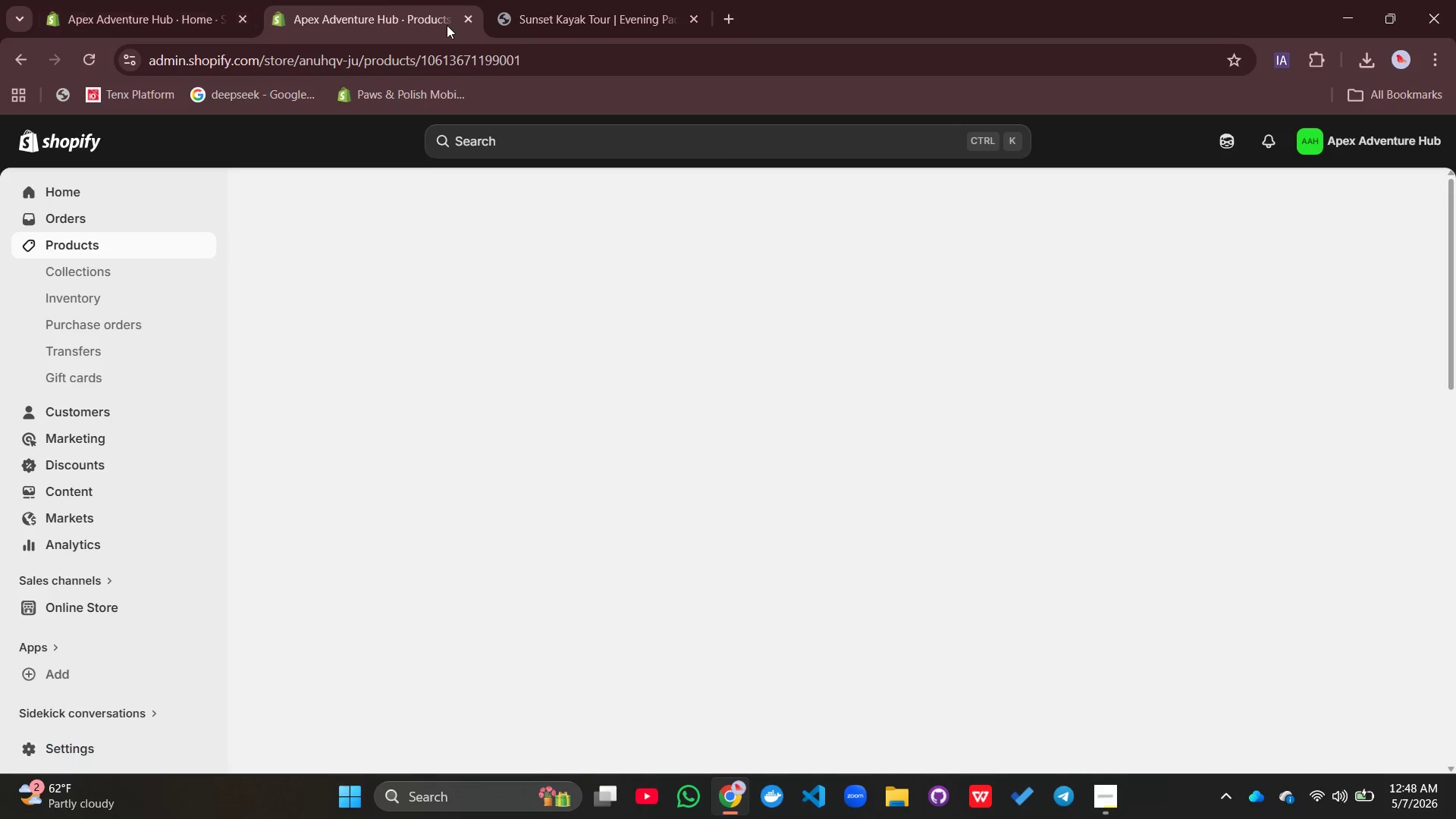 
left_click([648, 0])
 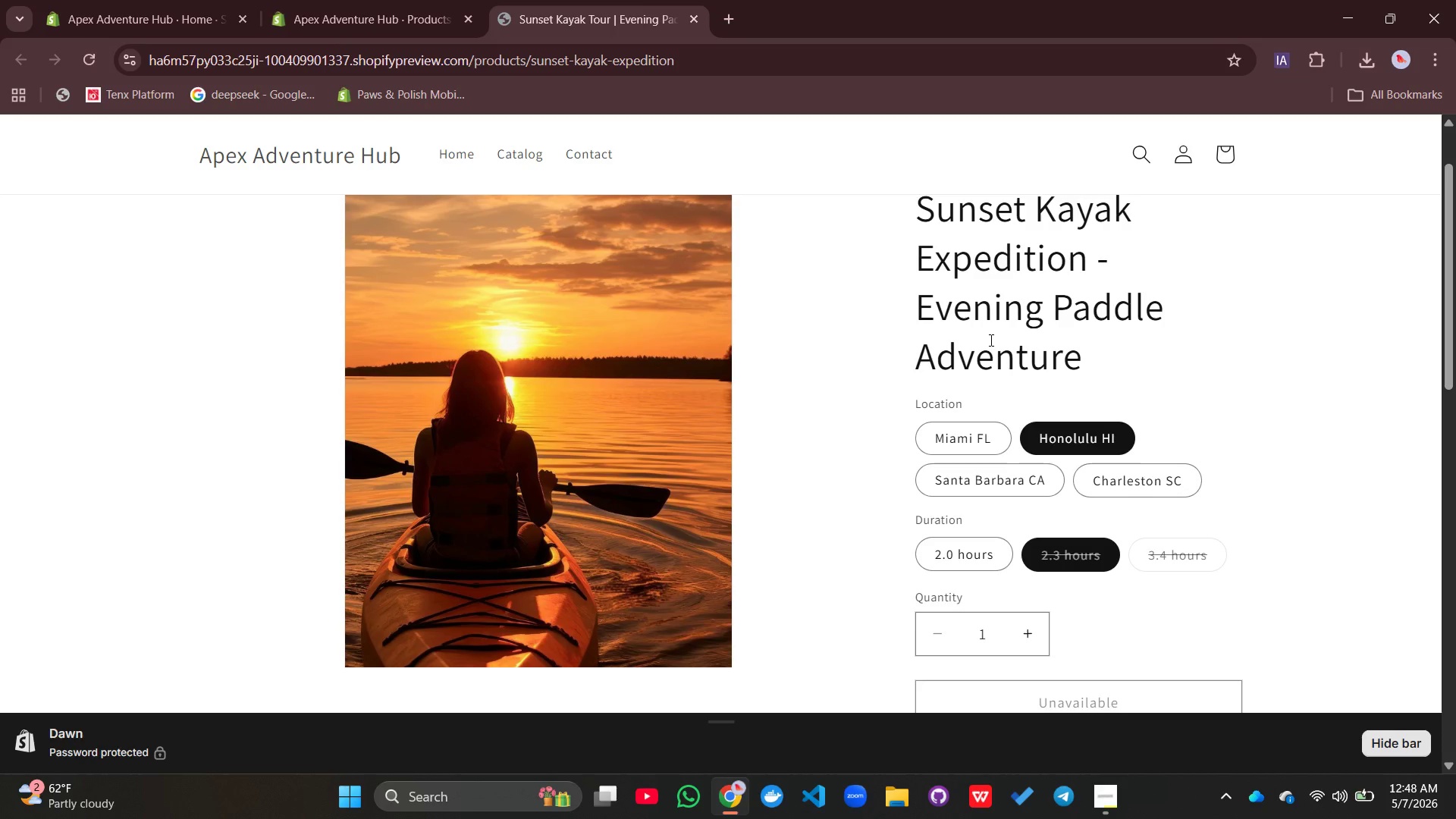 
scroll: coordinate [990, 340], scroll_direction: down, amount: 1.0
 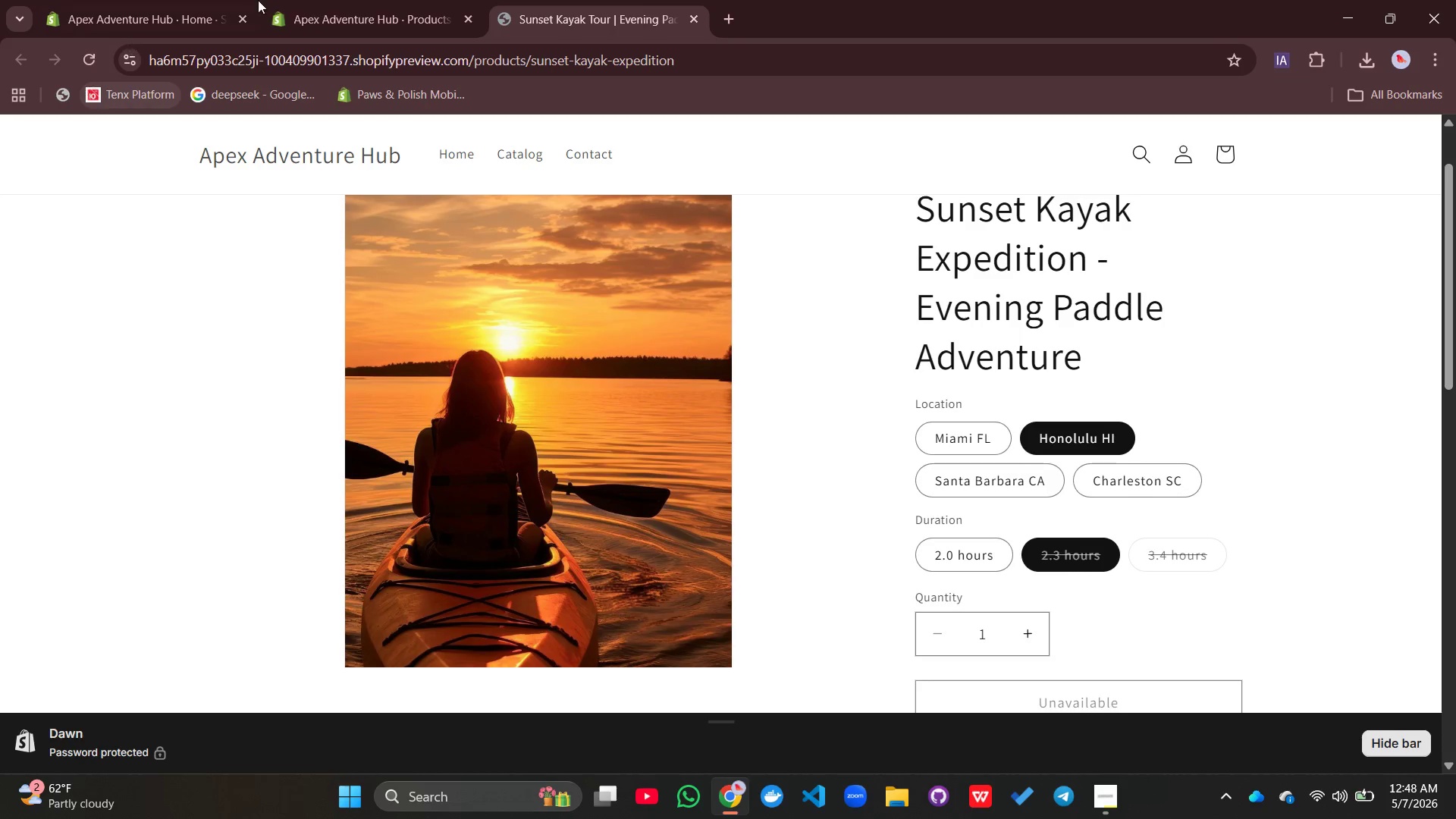 
left_click([395, 8])
 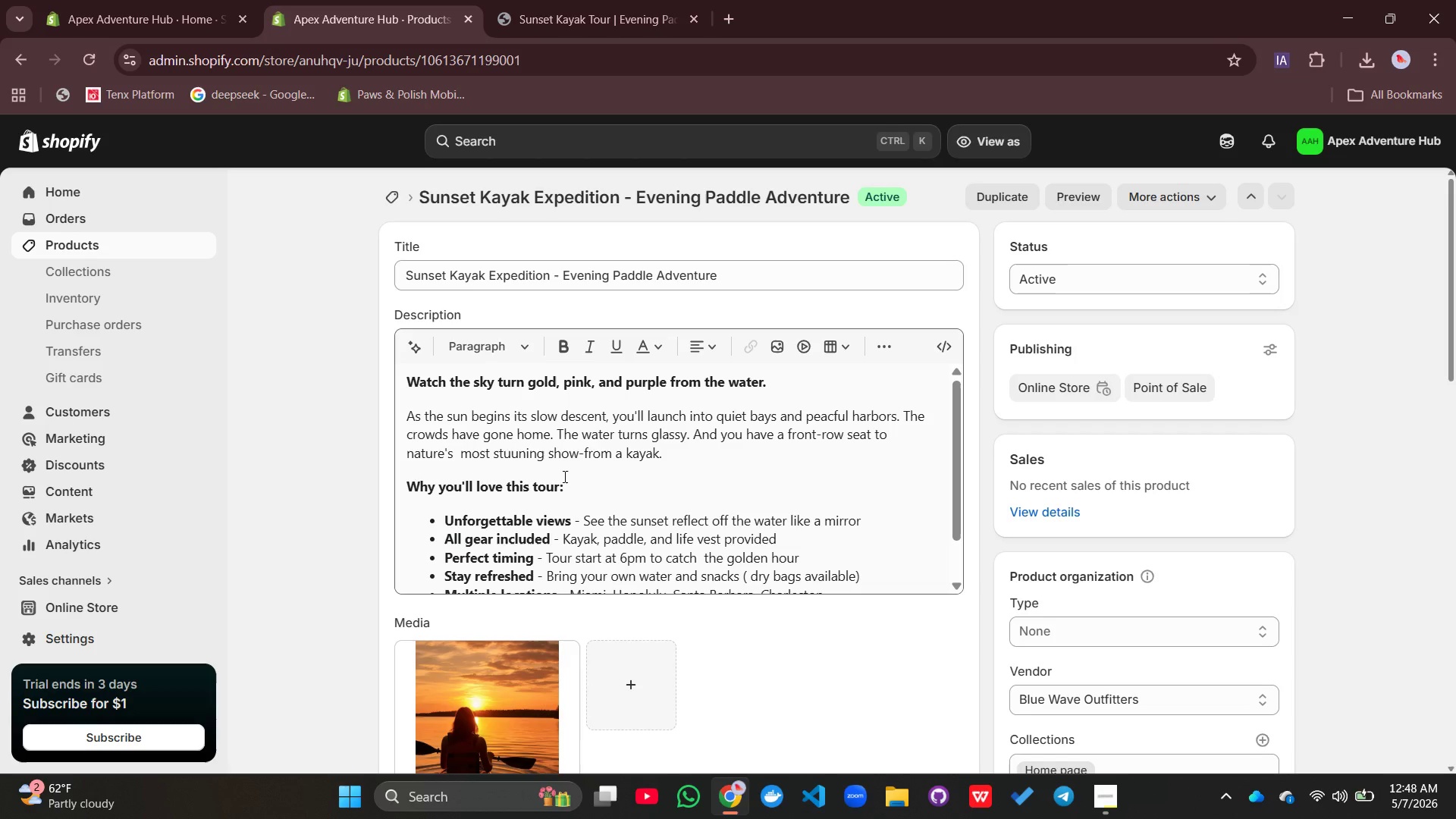 
scroll: coordinate [544, 480], scroll_direction: down, amount: 14.0
 